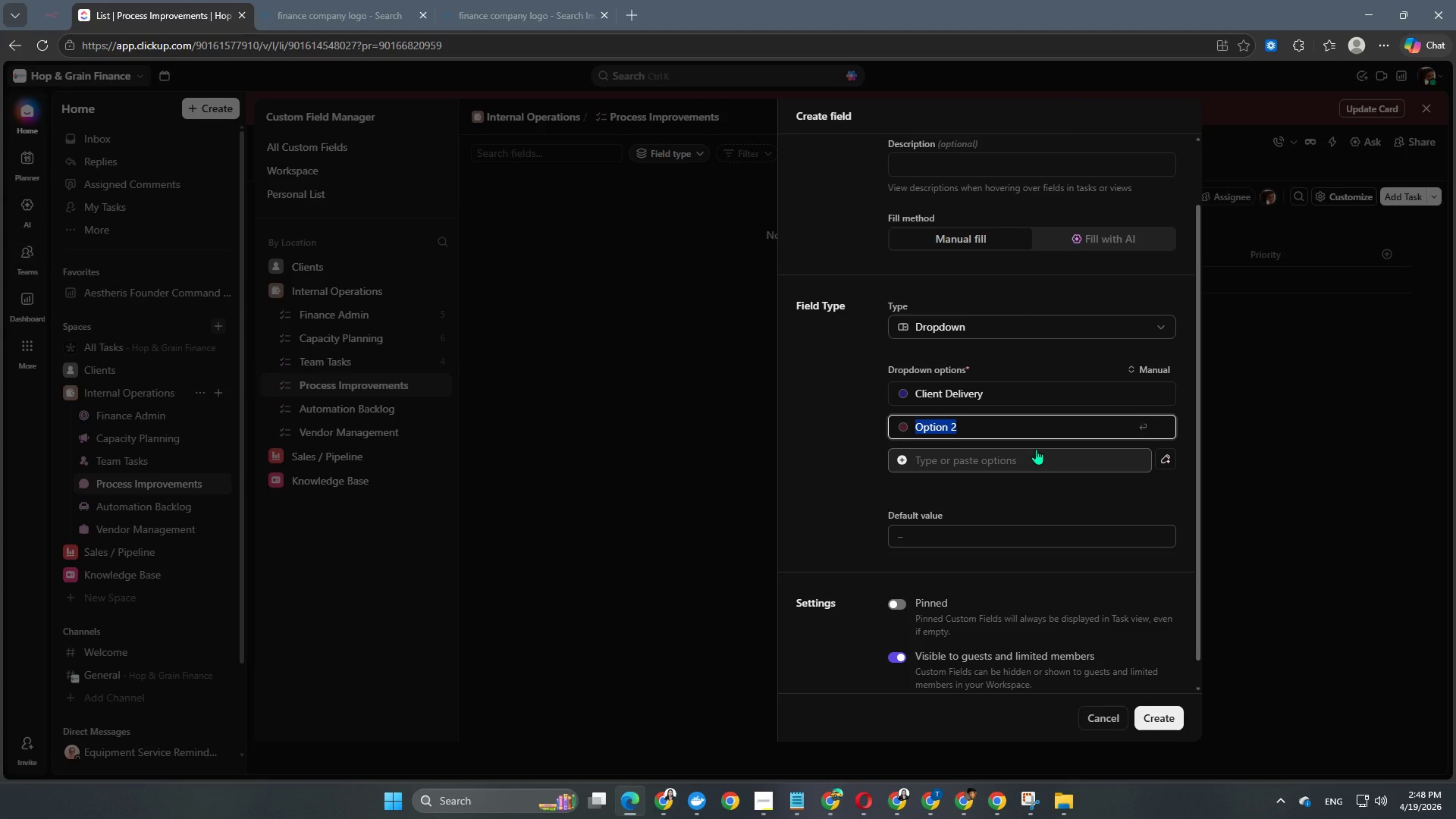 
type(Reporting)
 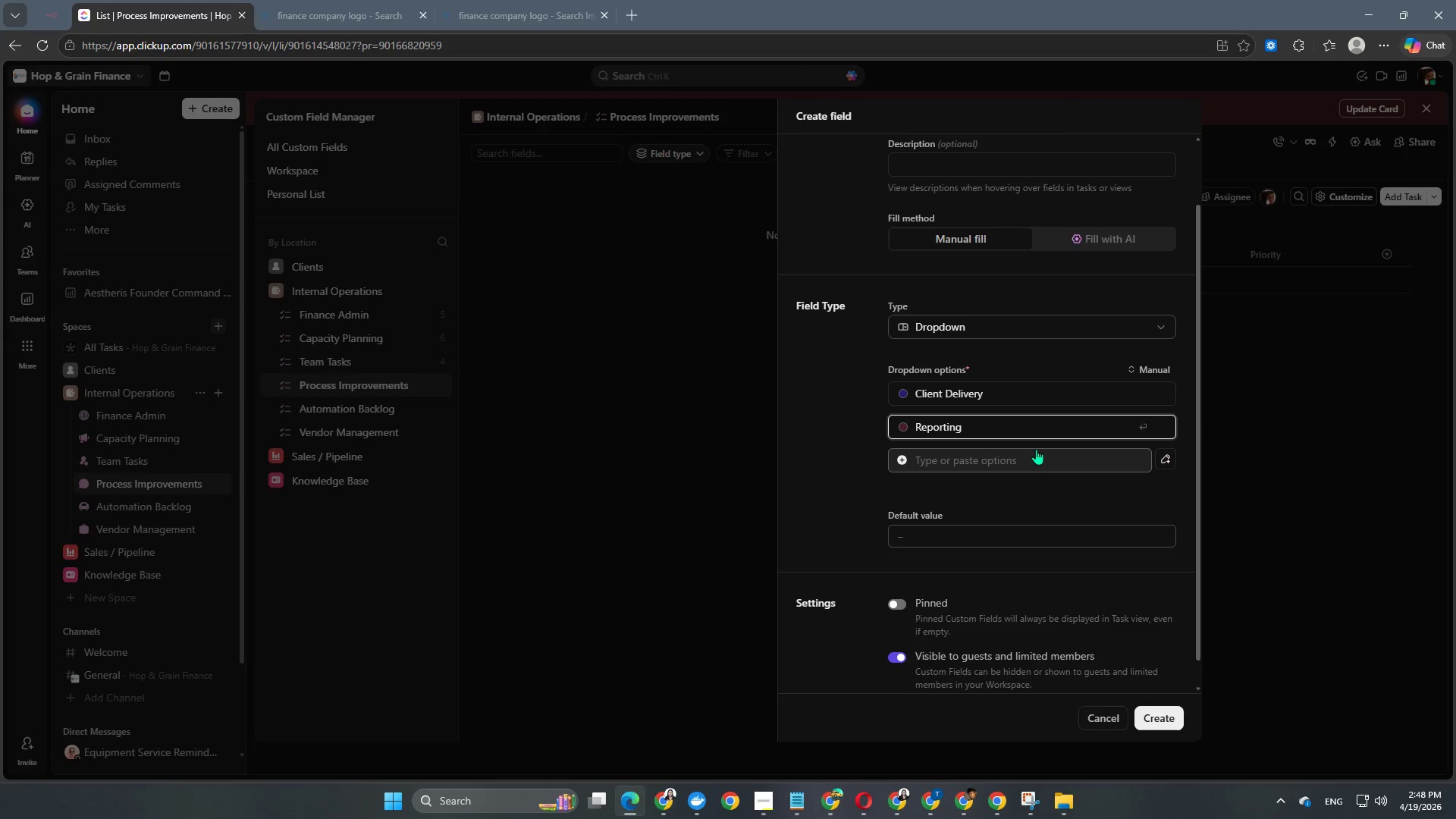 
key(Enter)
 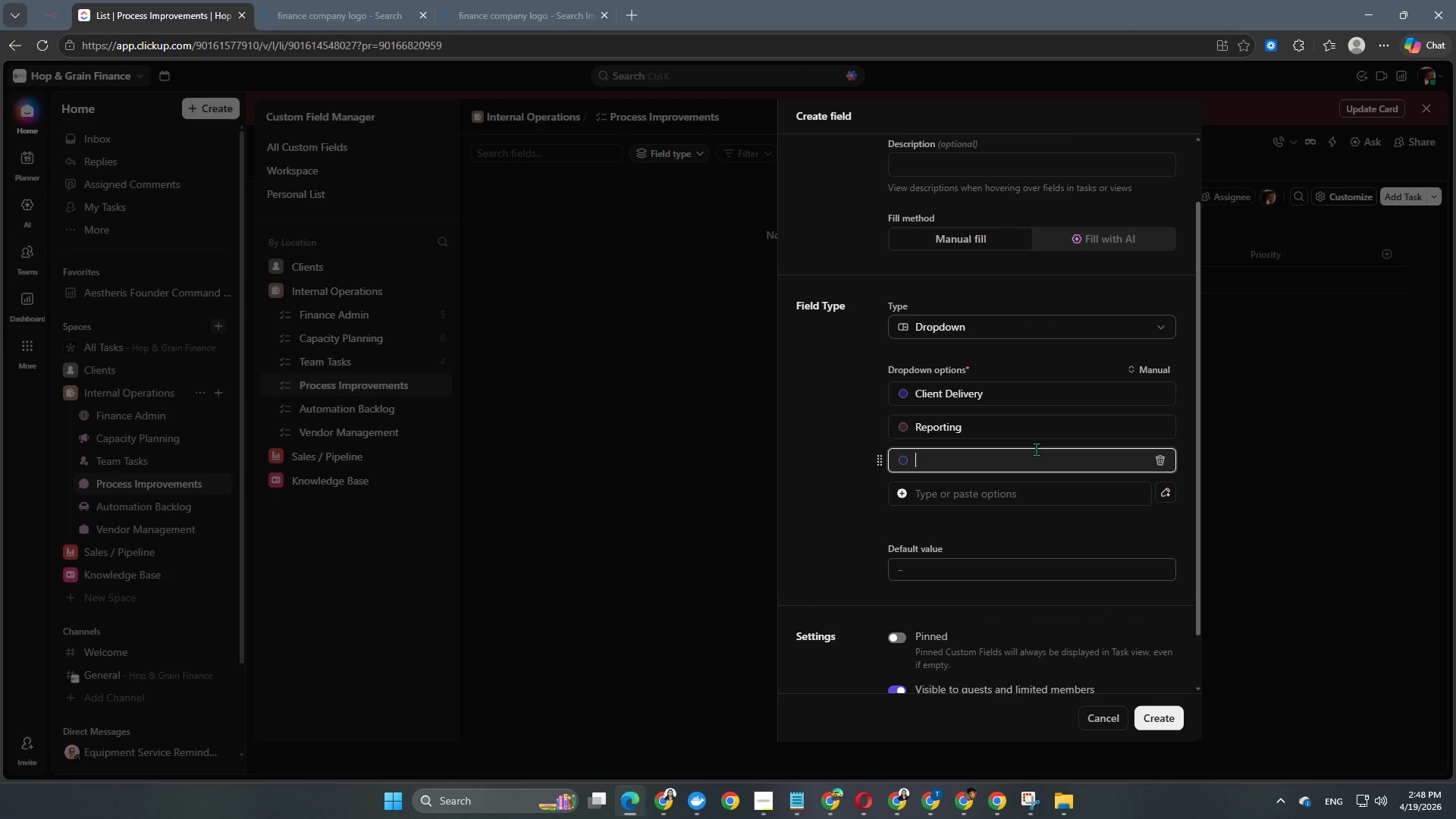 
type(Aurto)
key(Backspace)
key(Backspace)
type(tom)
key(Backspace)
key(Backspace)
key(Backspace)
key(Backspace)
type(tomation)
 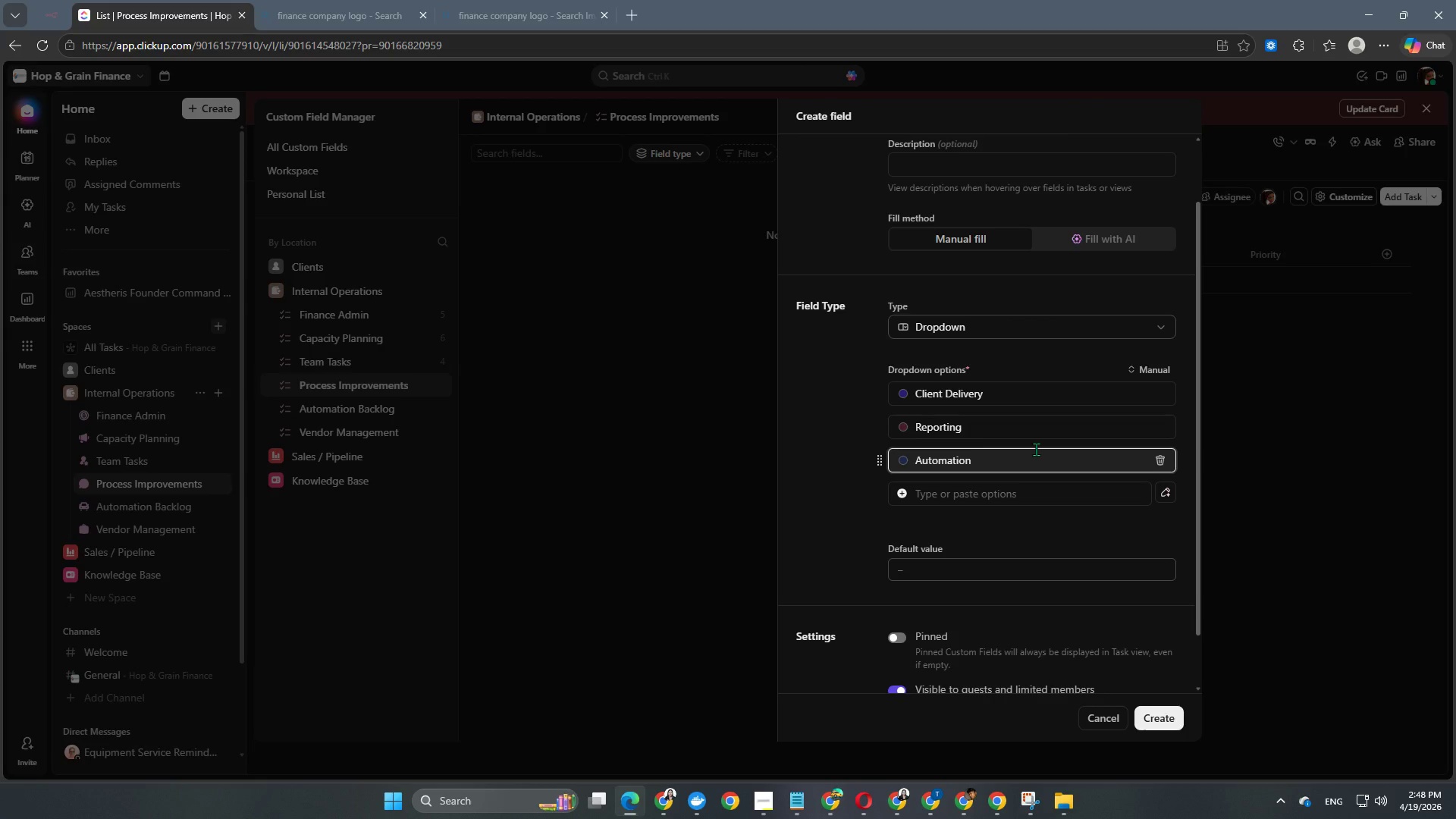 
key(Enter)
 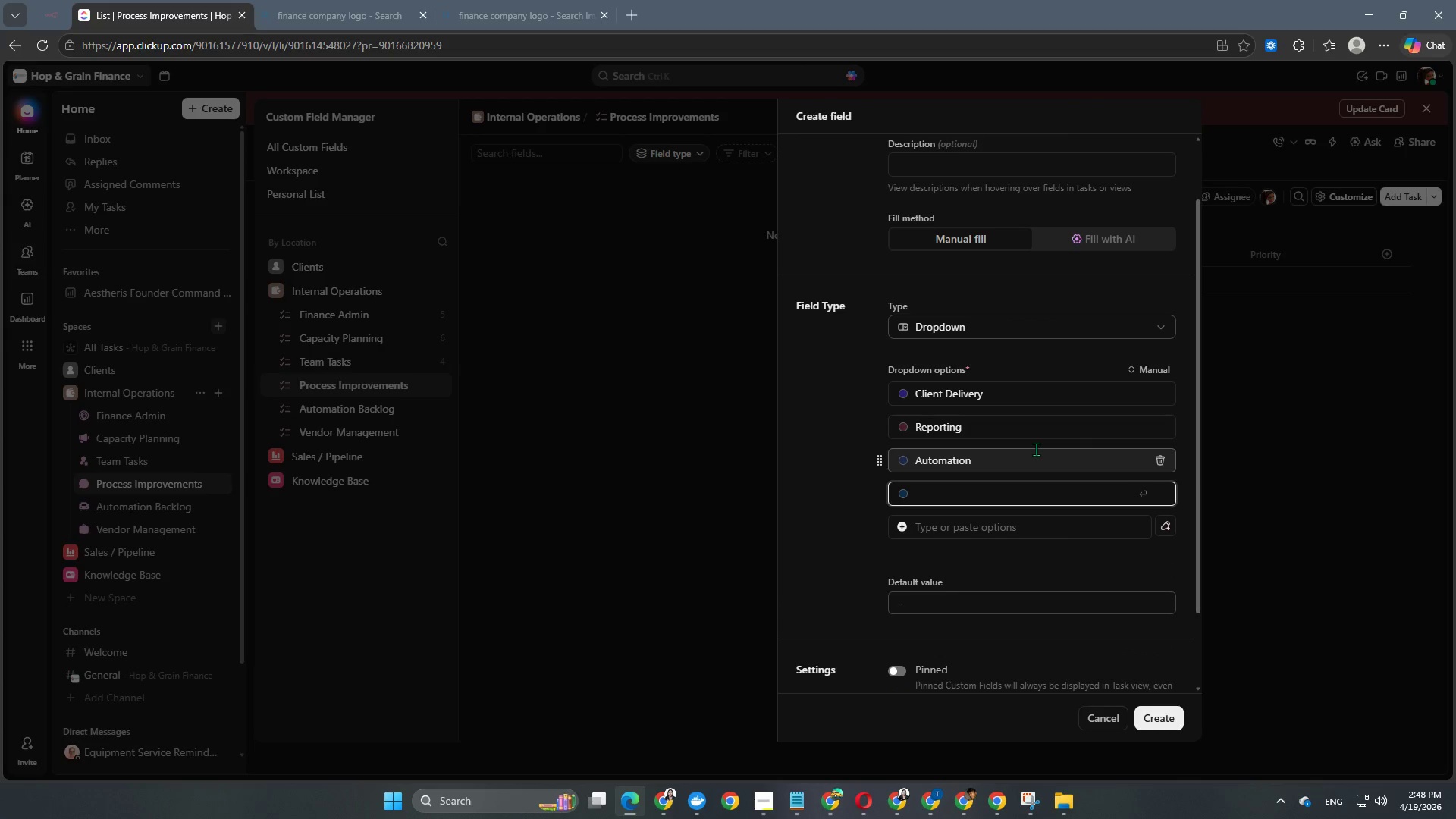 
type(Documentation)
 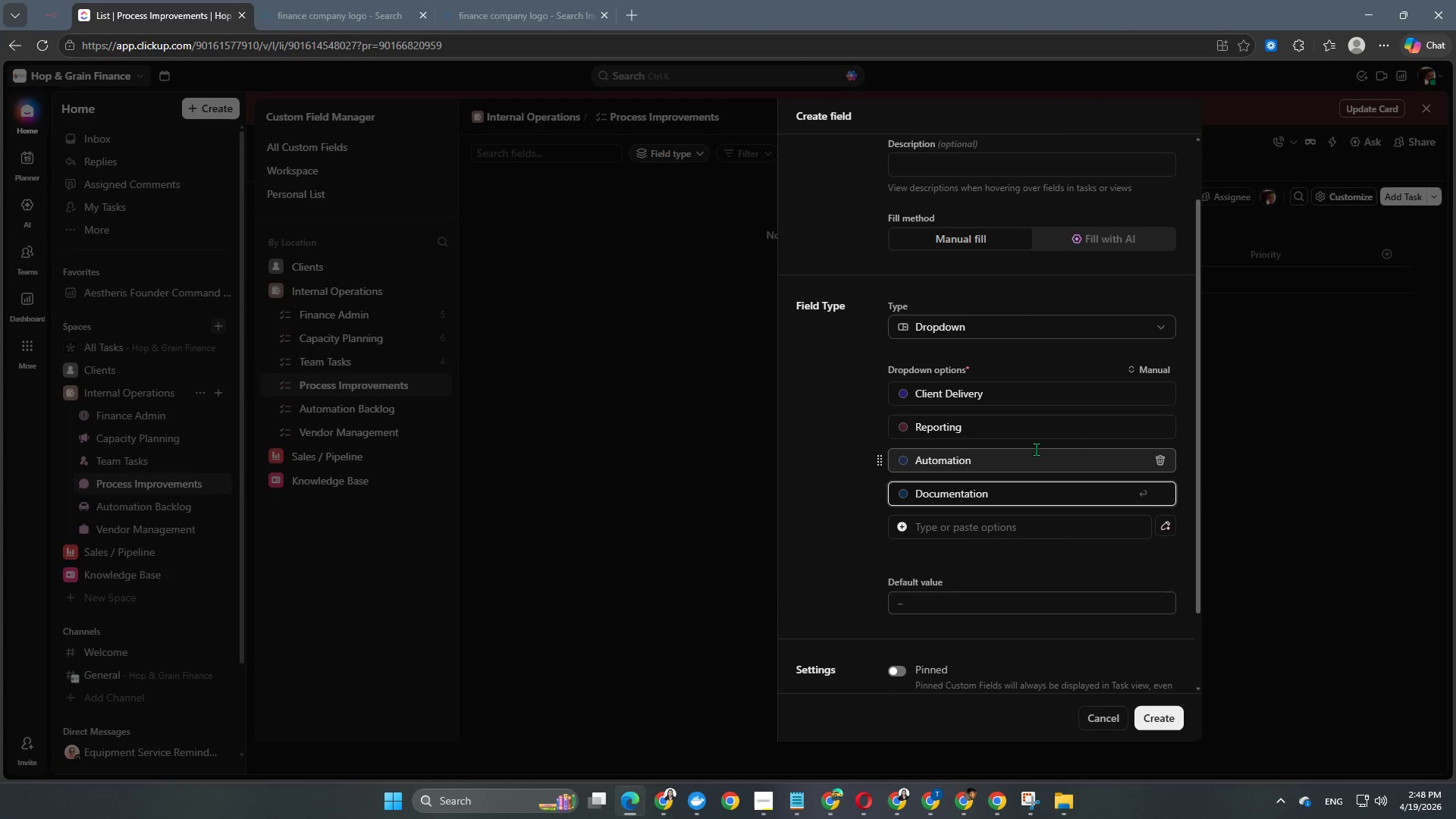 
key(Enter)
 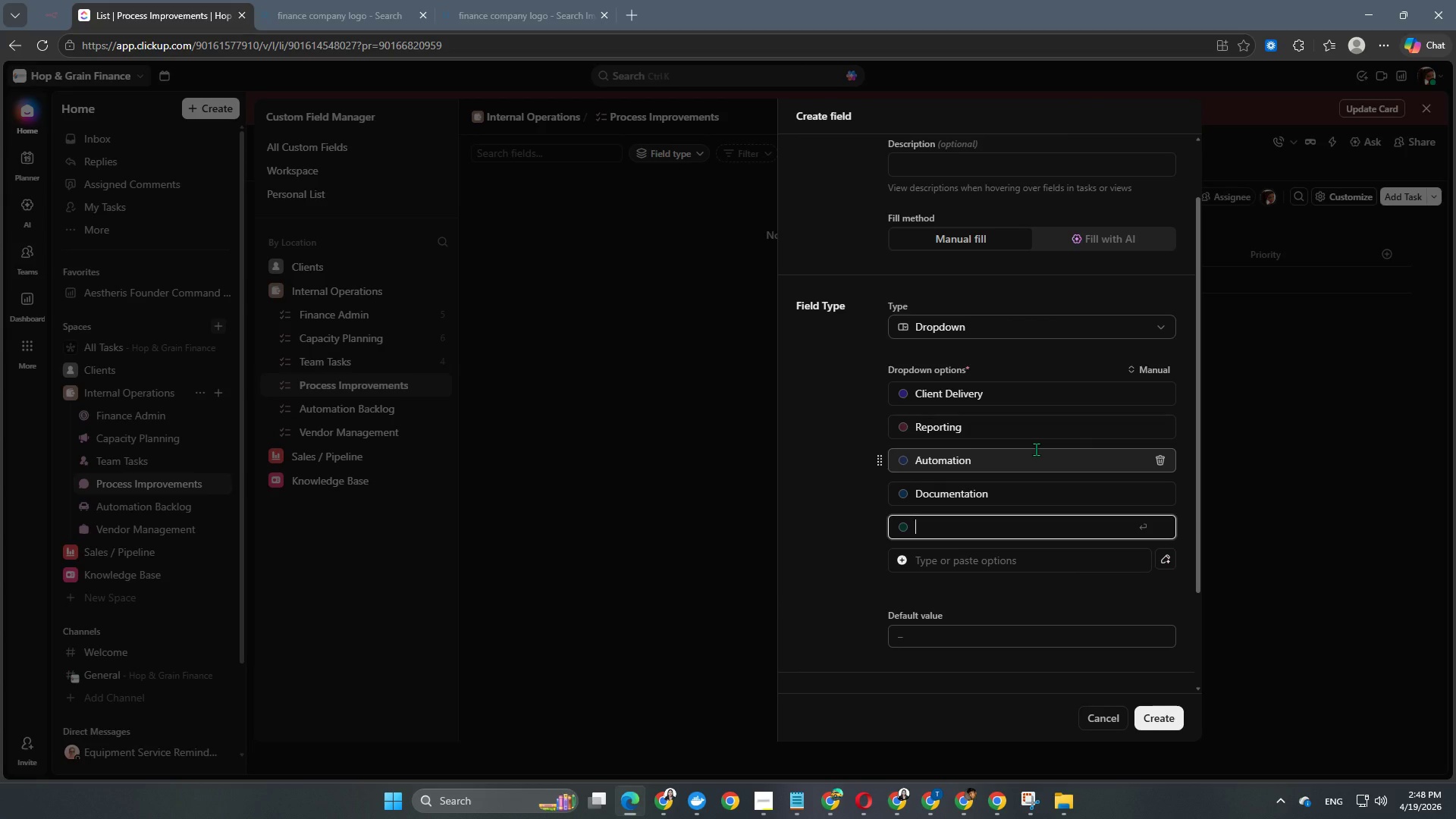 
type(Efficiency)
 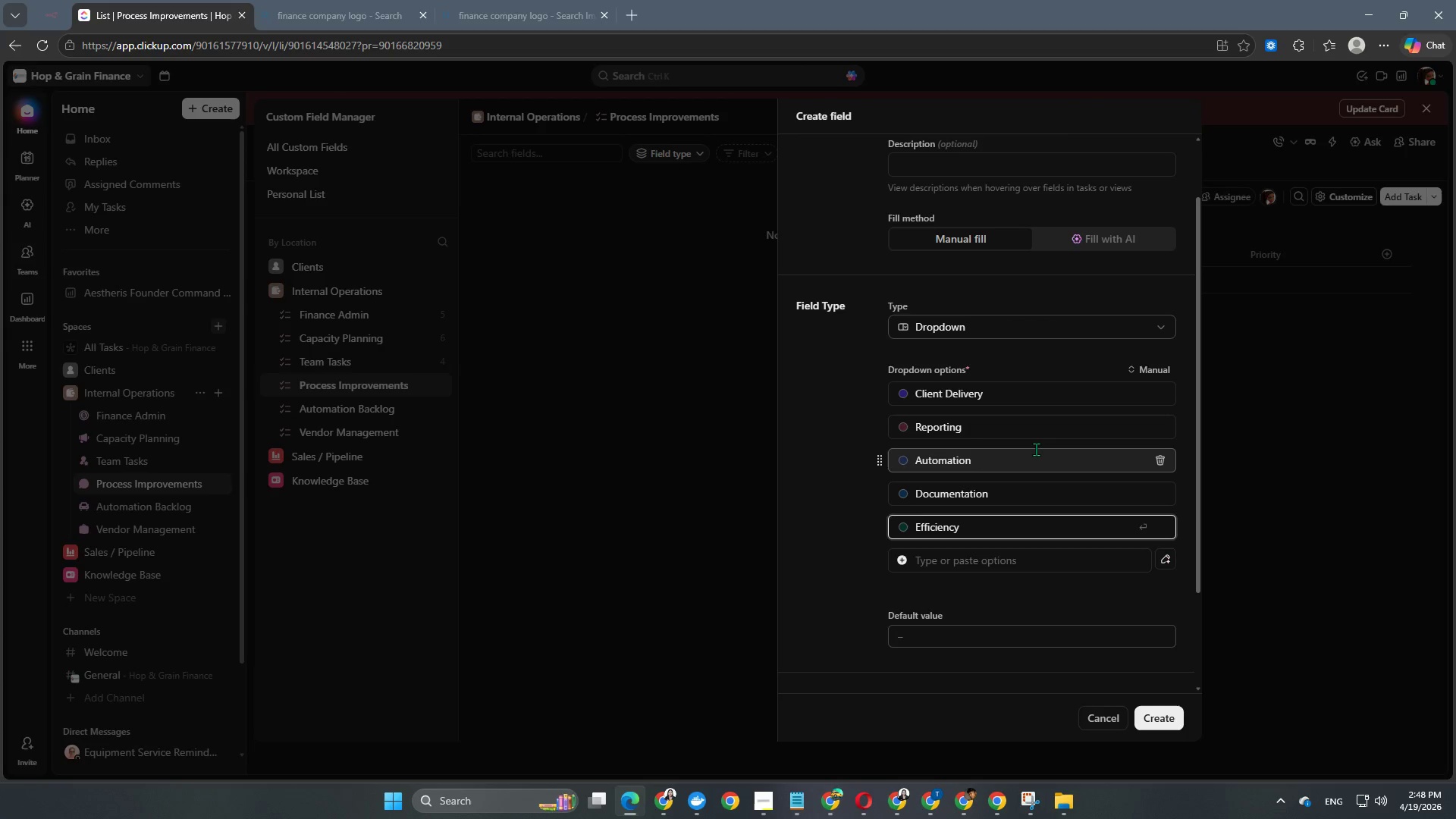 
key(Enter)
 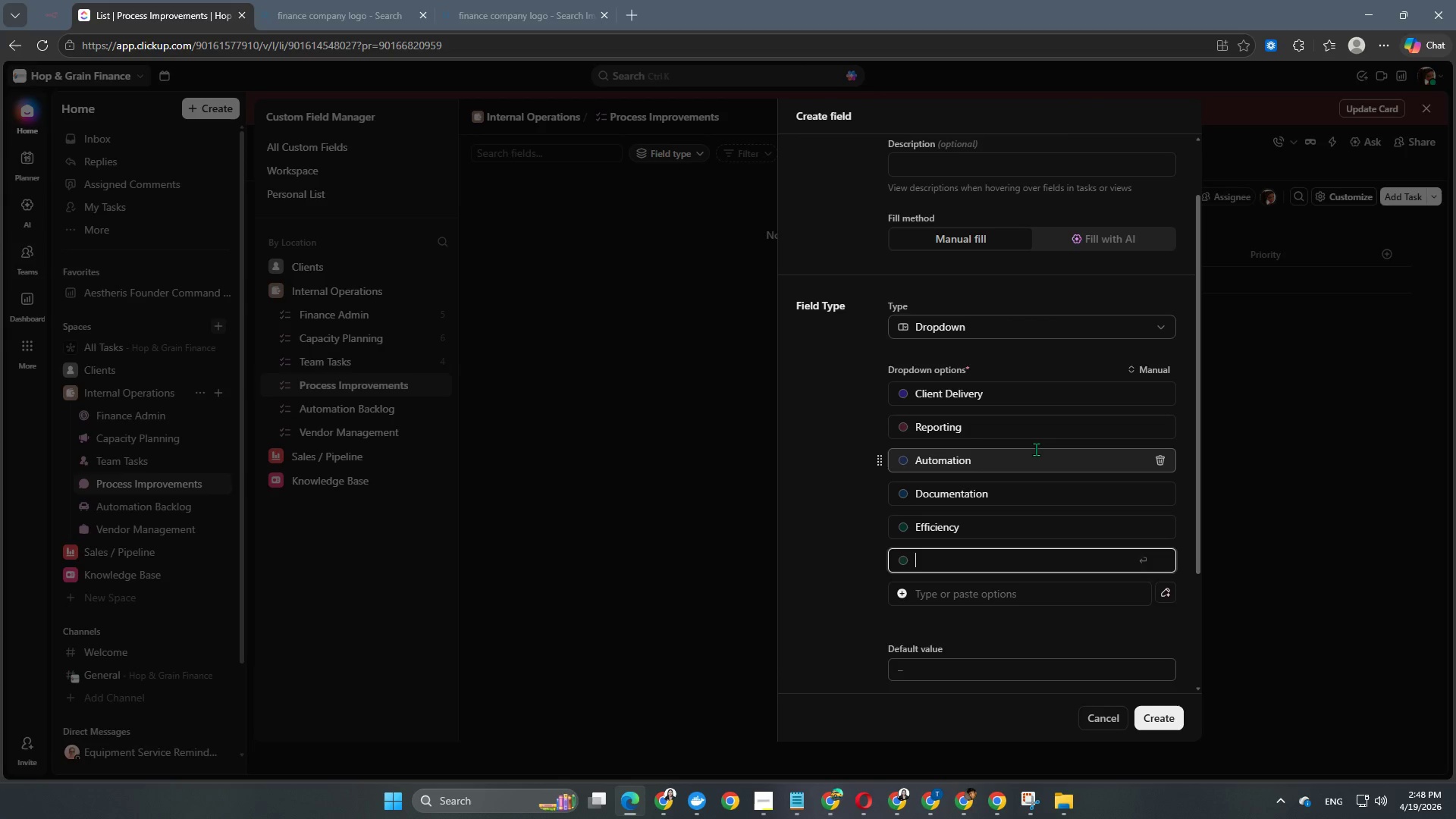 
type(Hiring)
 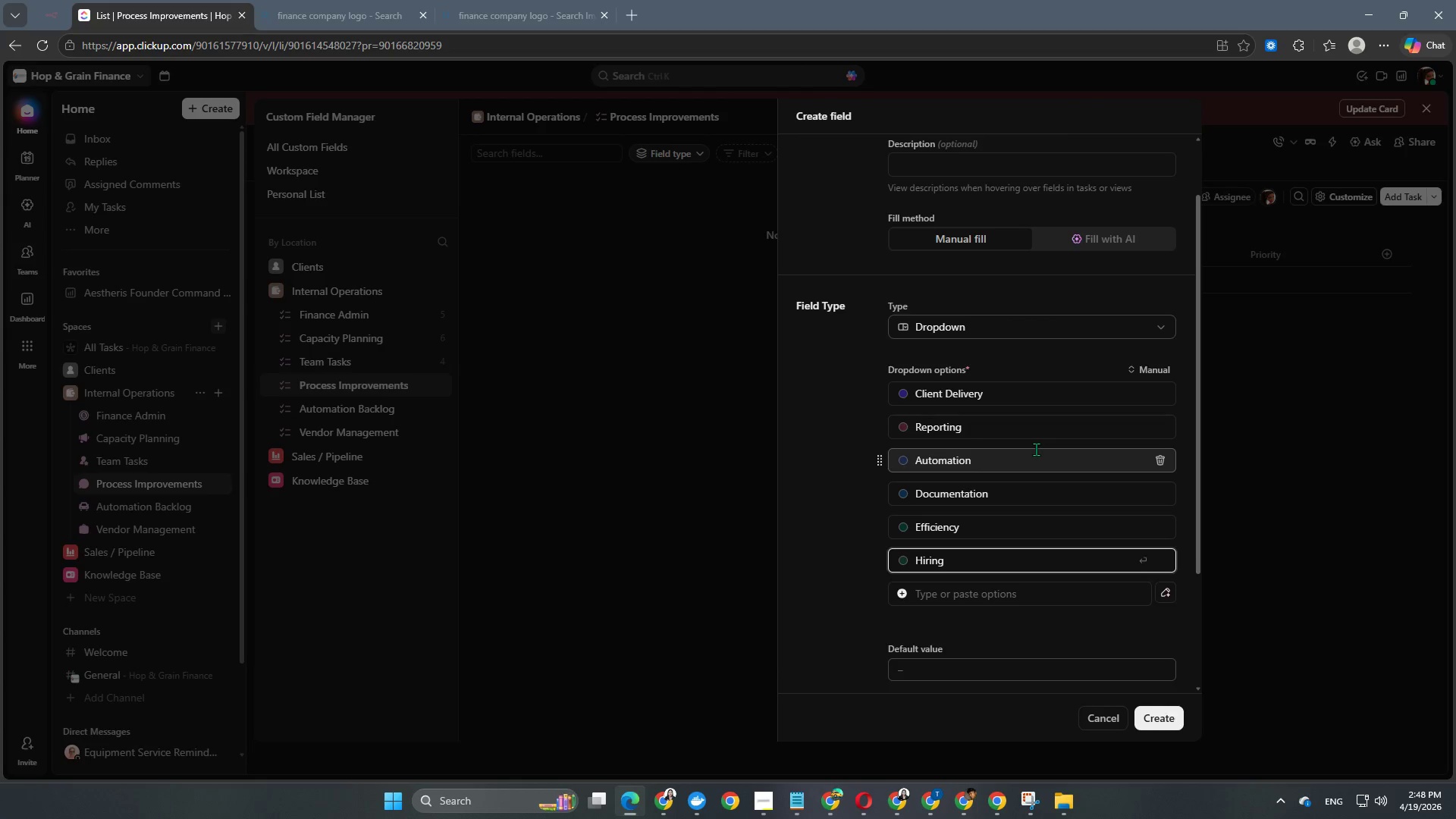 
key(Enter)
 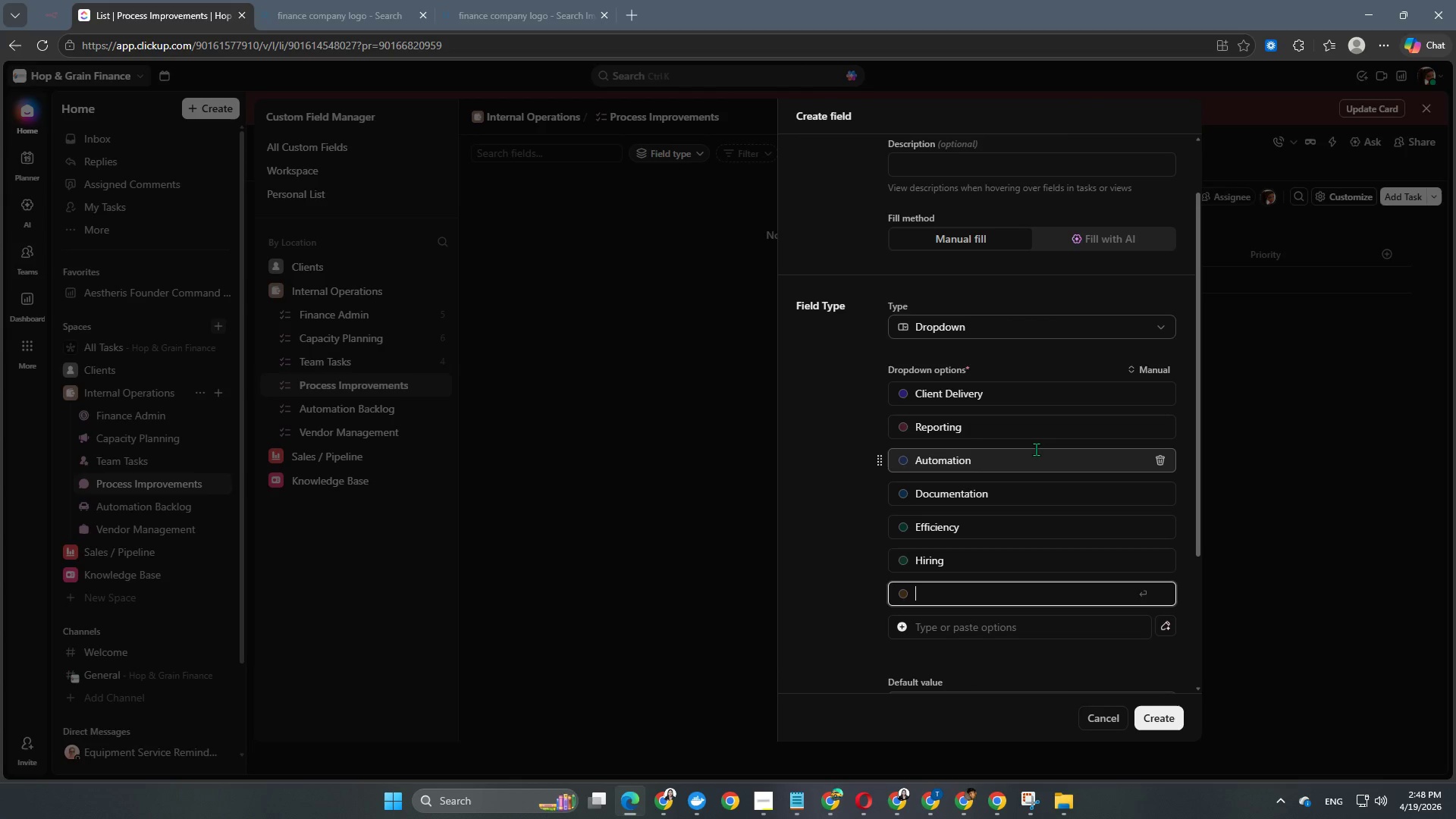 
type(Quality)
 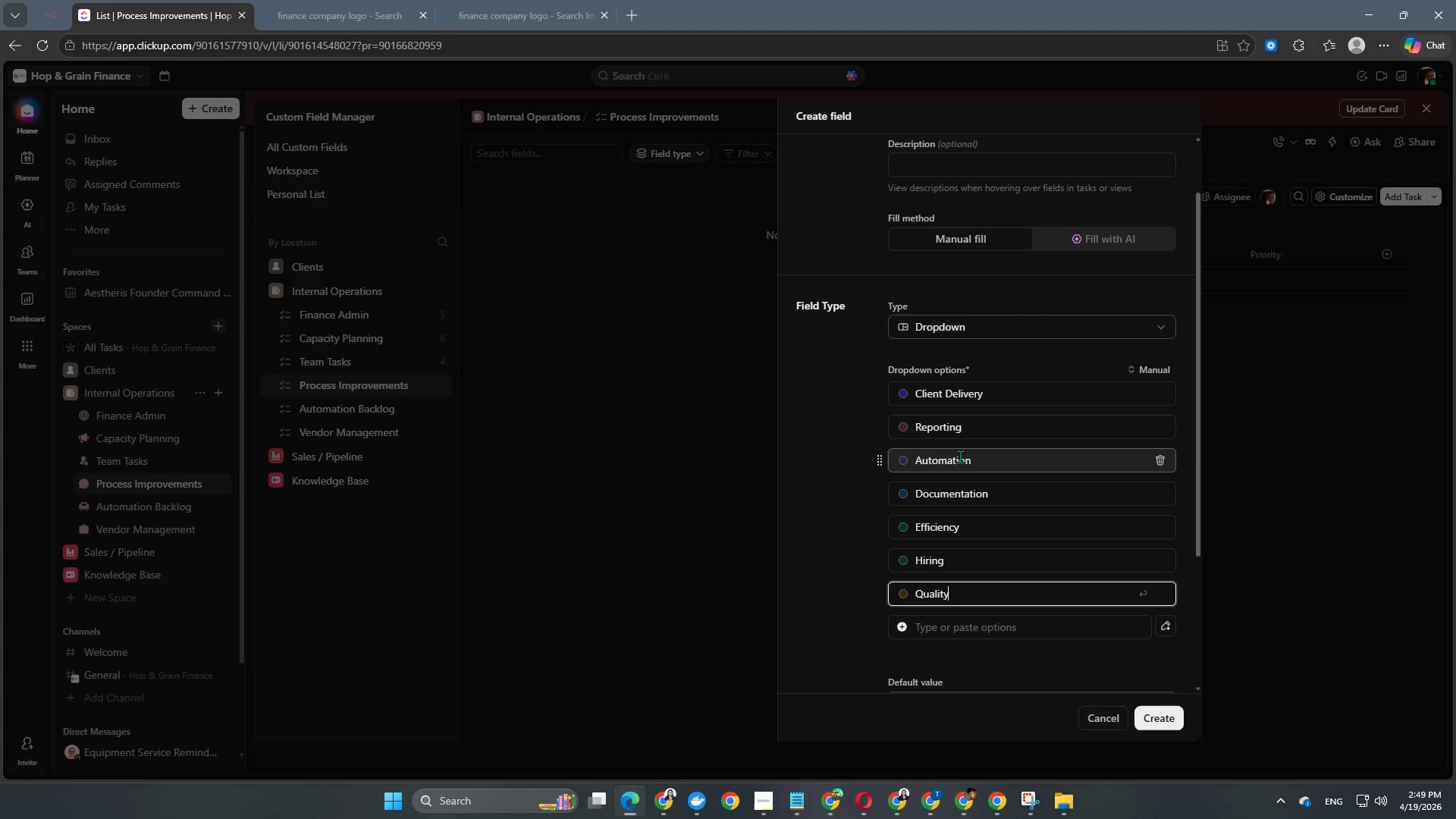 
left_click([860, 551])
 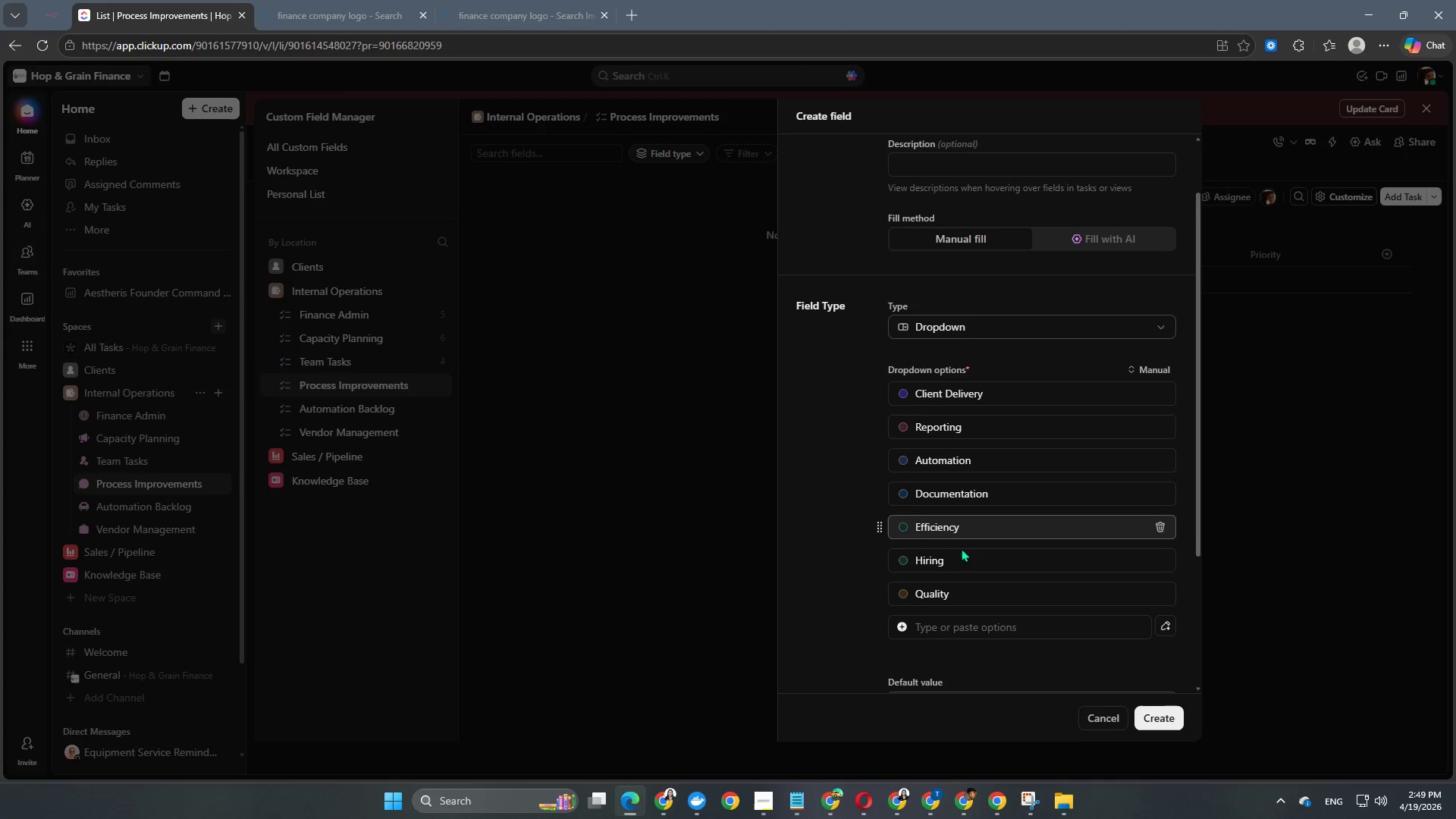 
scroll: coordinate [959, 556], scroll_direction: down, amount: 1.0
 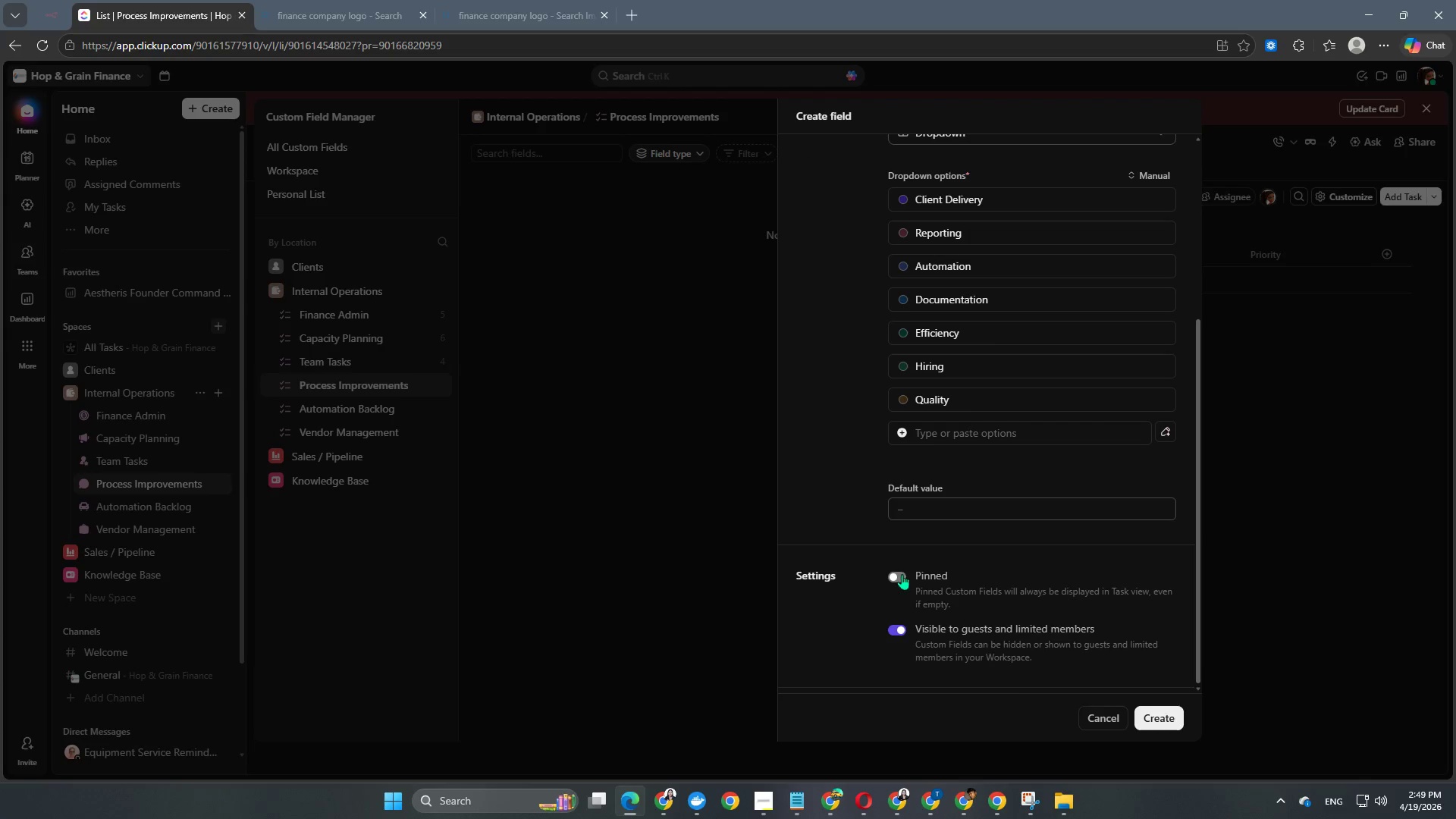 
left_click([903, 570])
 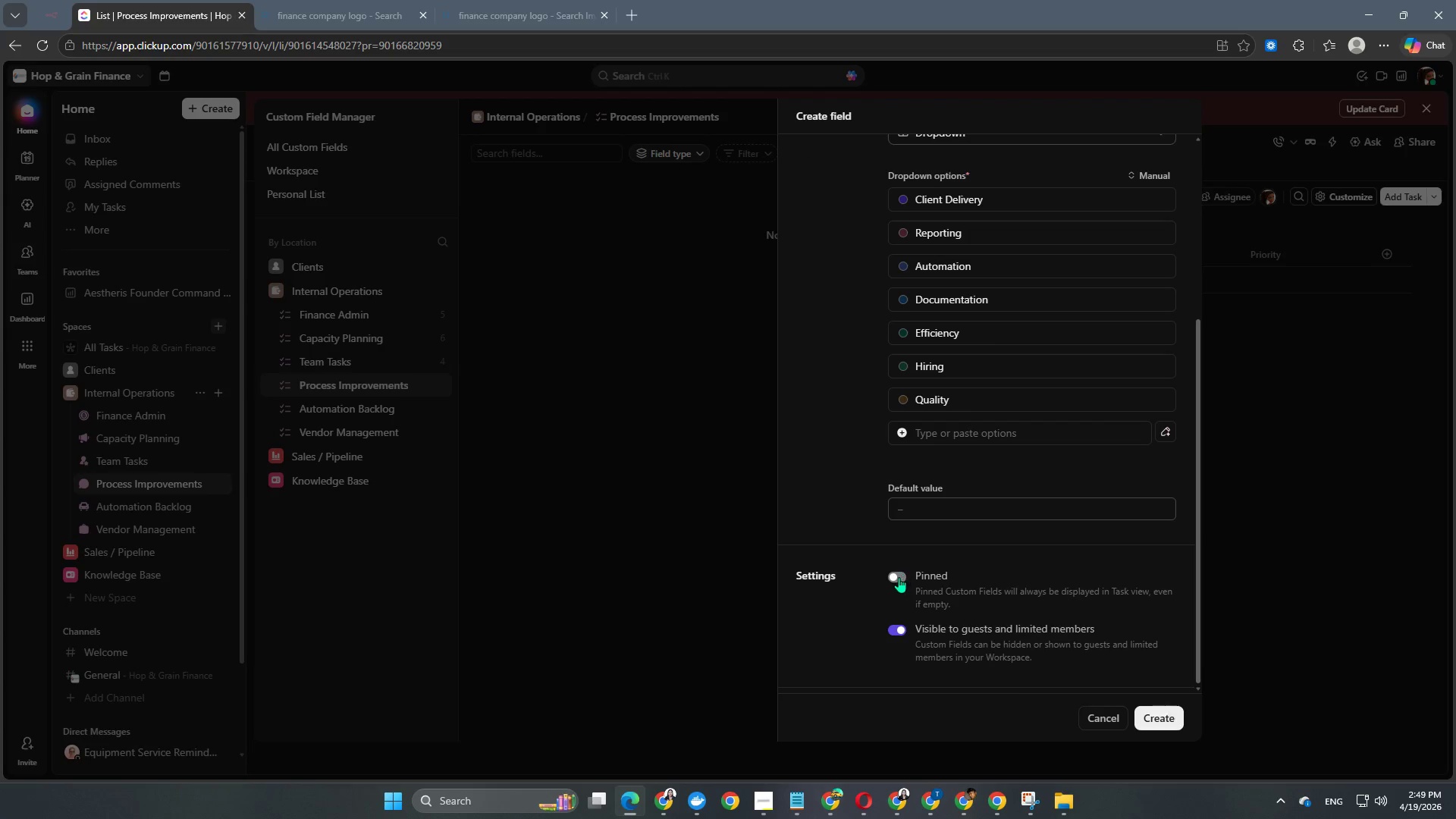 
left_click([897, 579])
 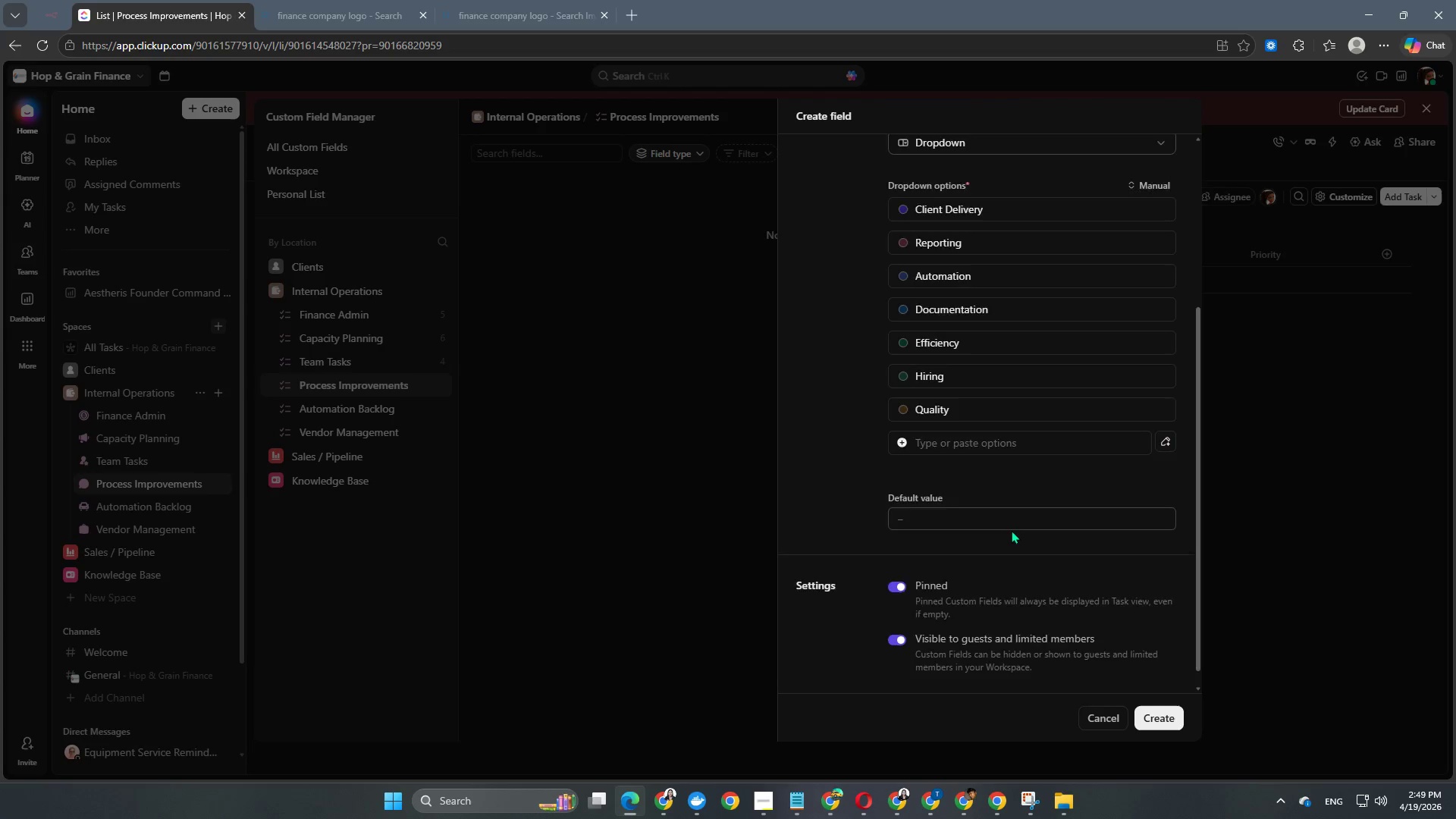 
scroll: coordinate [1011, 530], scroll_direction: up, amount: 3.0
 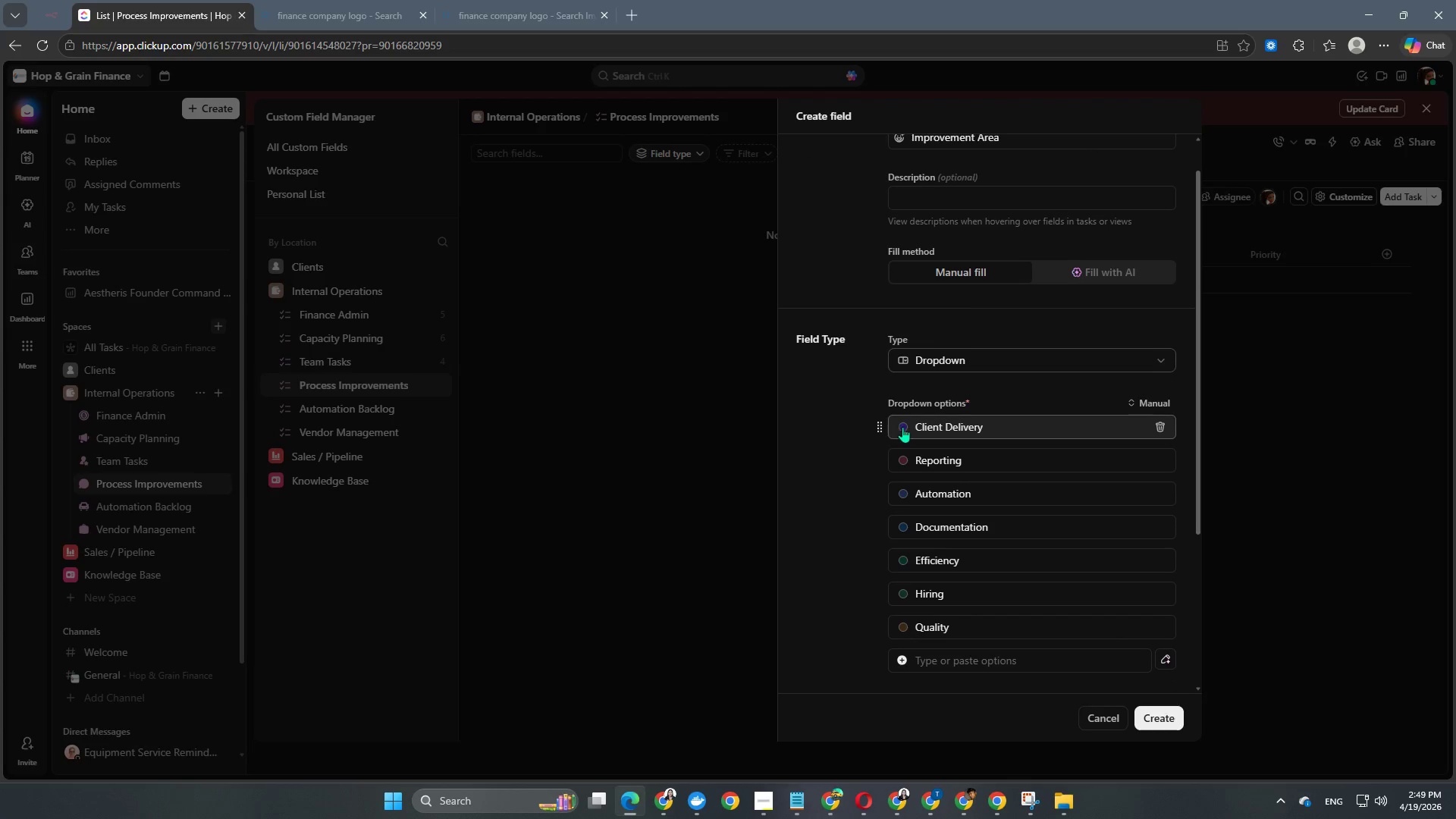 
scroll: coordinate [908, 427], scroll_direction: down, amount: 1.0
 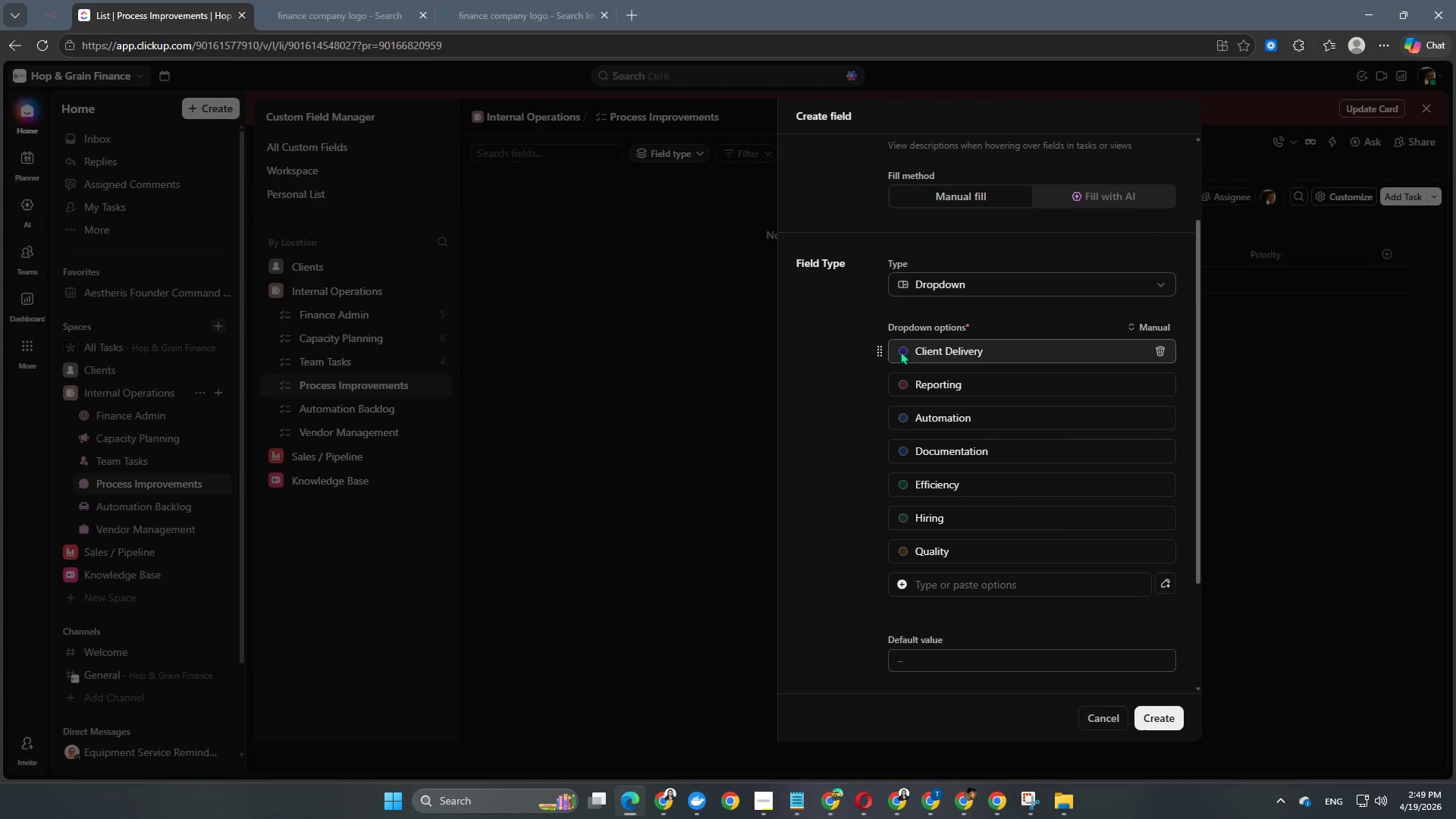 
left_click([899, 350])
 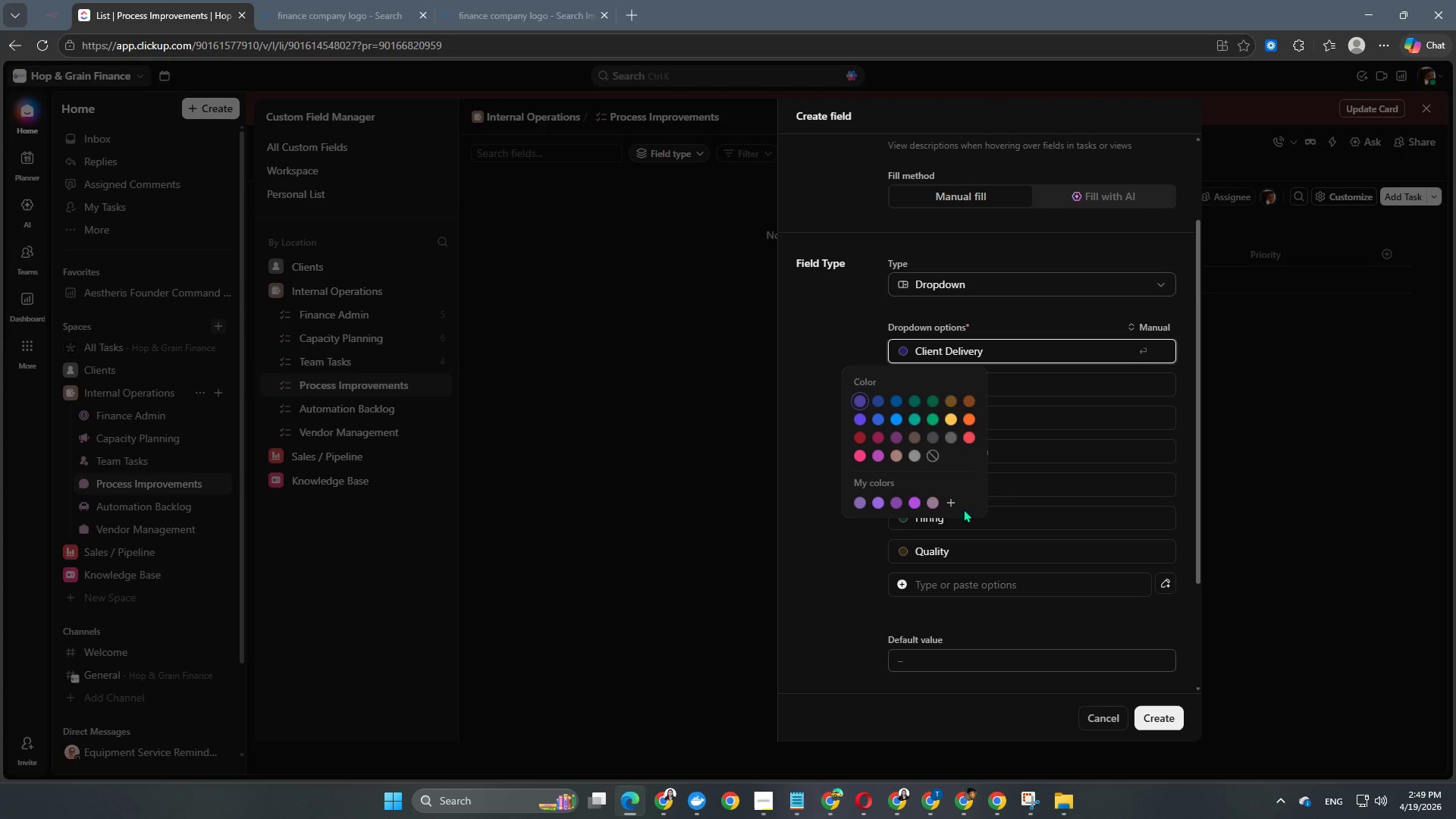 
left_click([949, 507])
 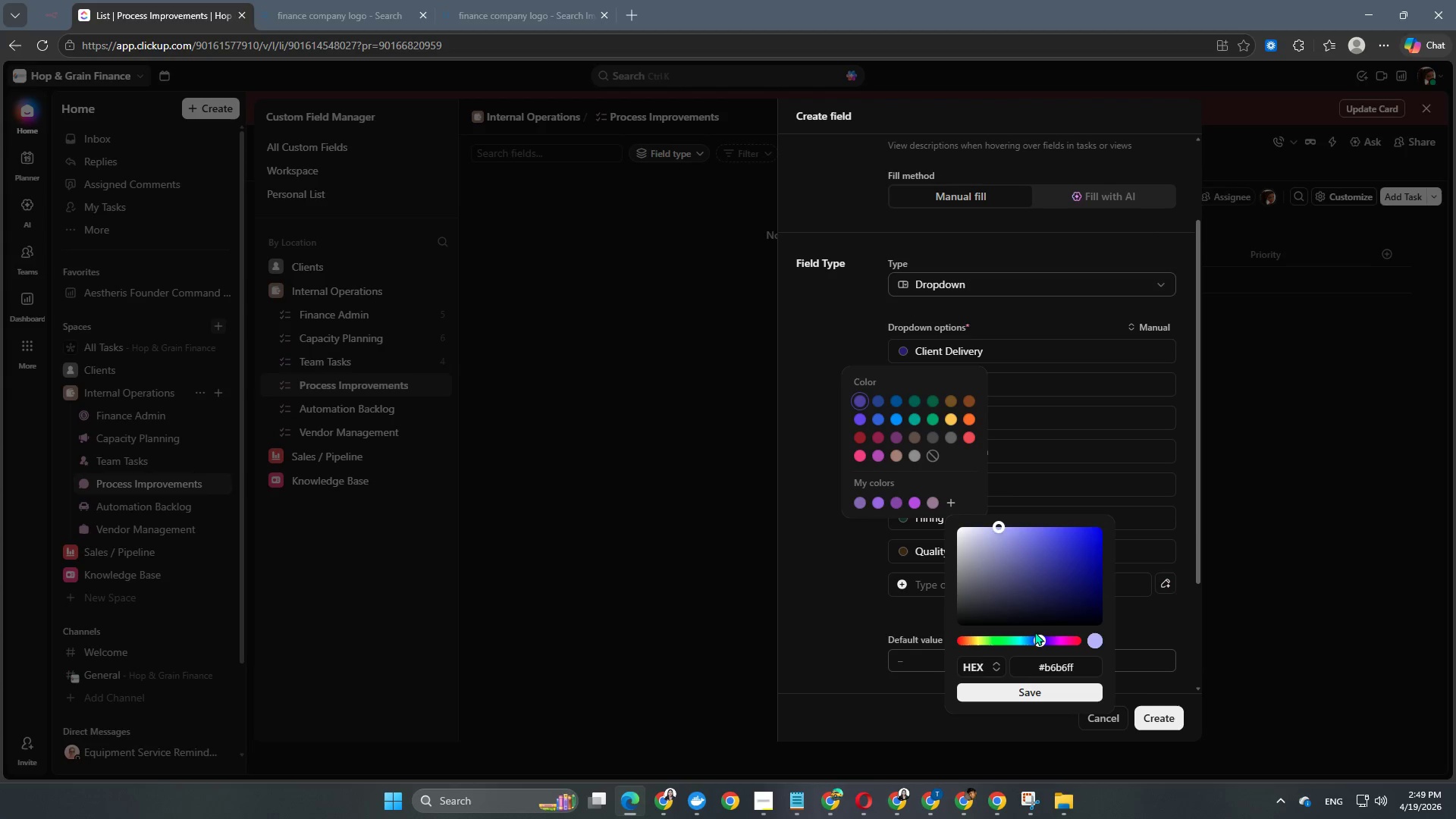 
left_click_drag(start_coordinate=[1038, 639], to_coordinate=[1055, 645])
 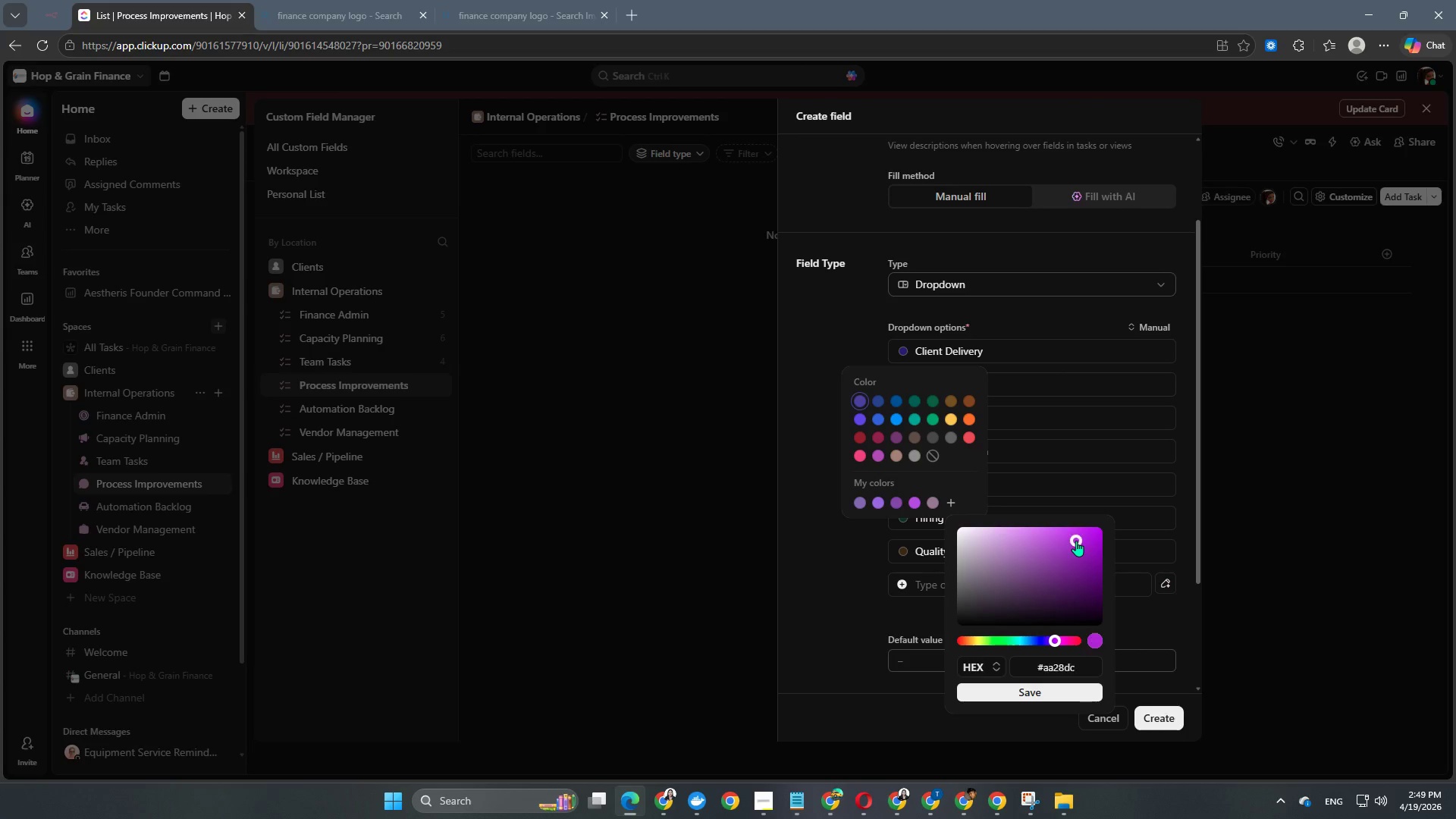 
left_click([1076, 541])
 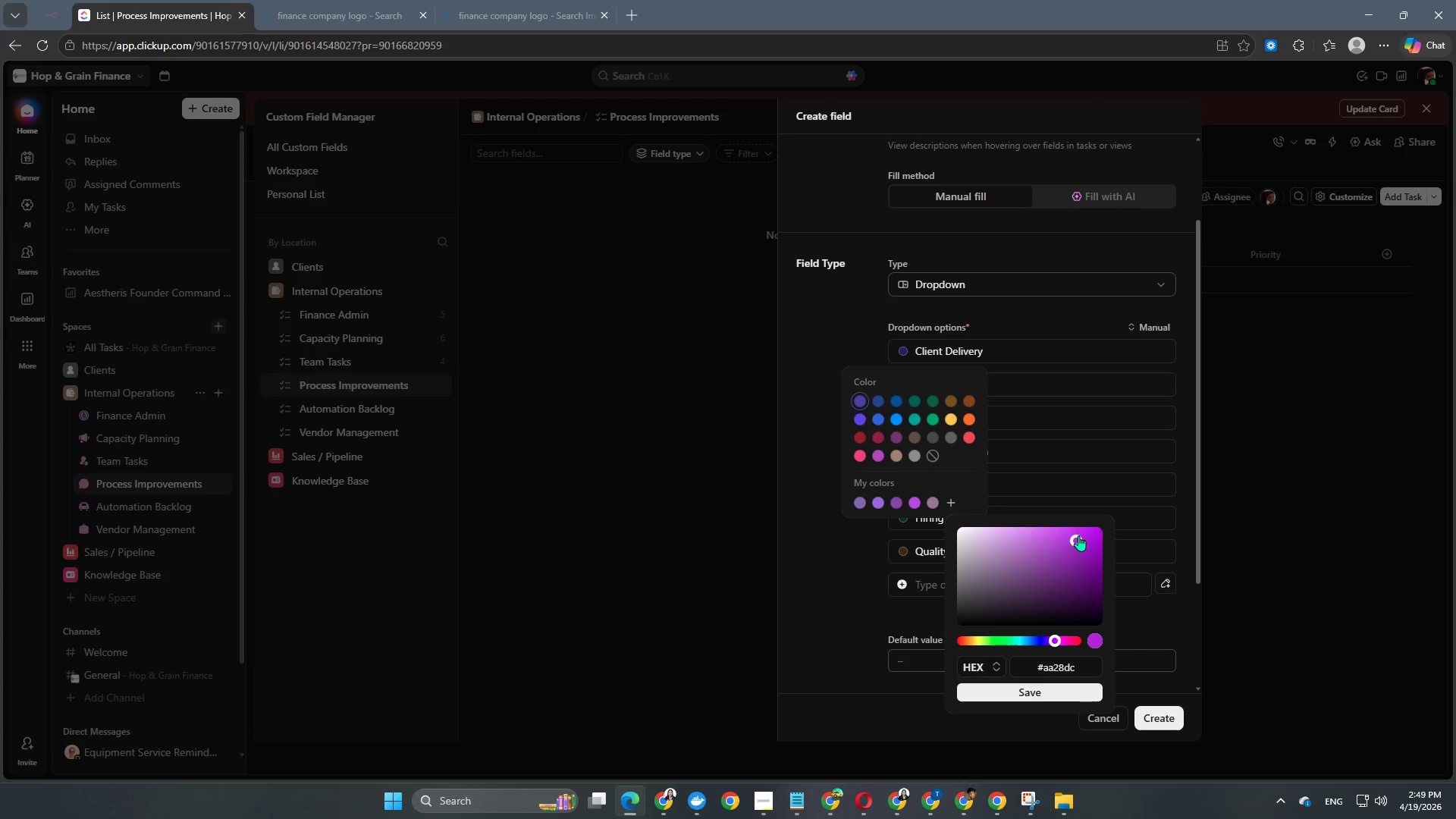 
left_click_drag(start_coordinate=[1078, 535], to_coordinate=[1011, 548])
 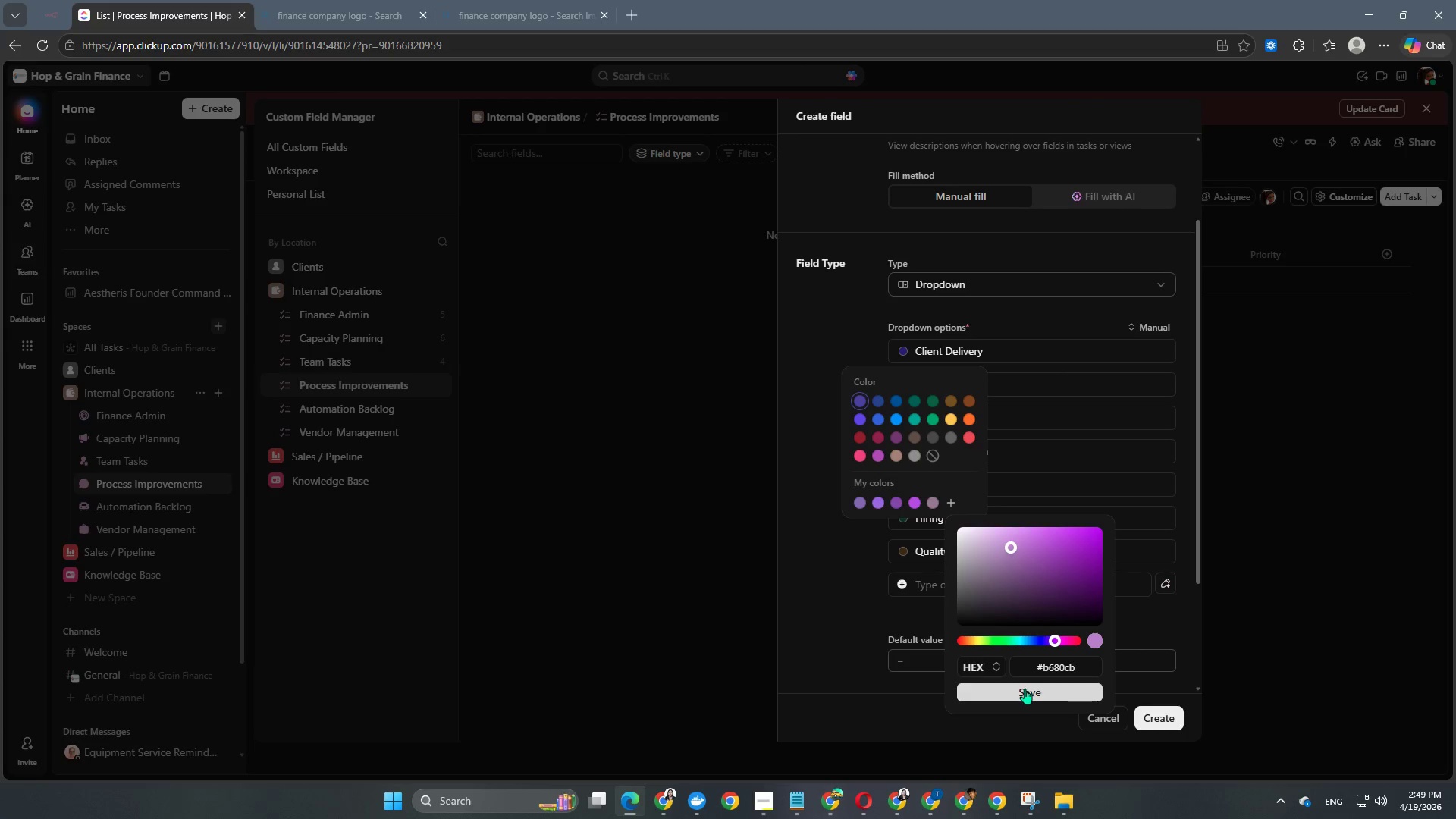 
left_click([1024, 692])
 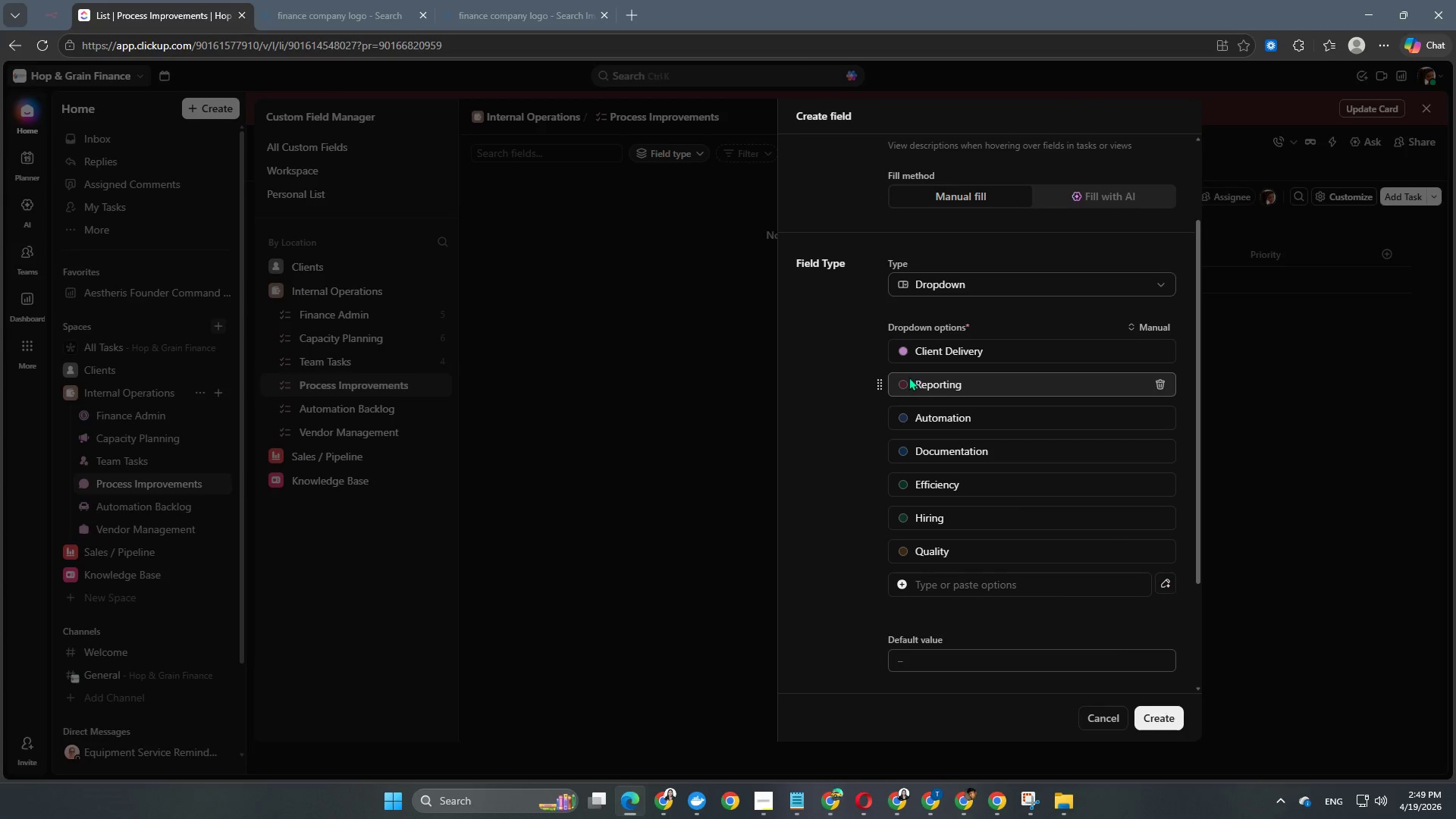 
left_click([899, 381])
 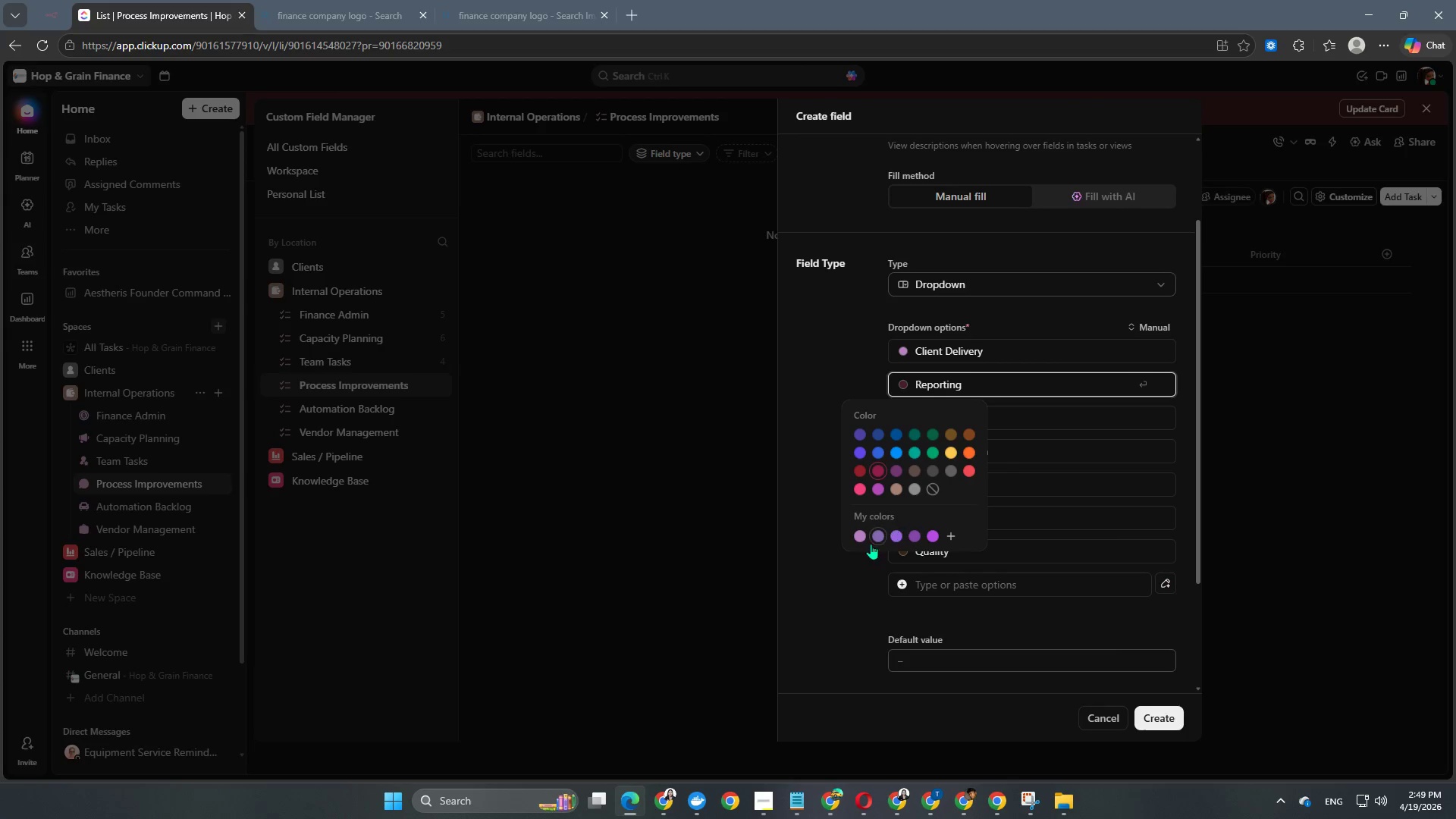 
left_click([858, 530])
 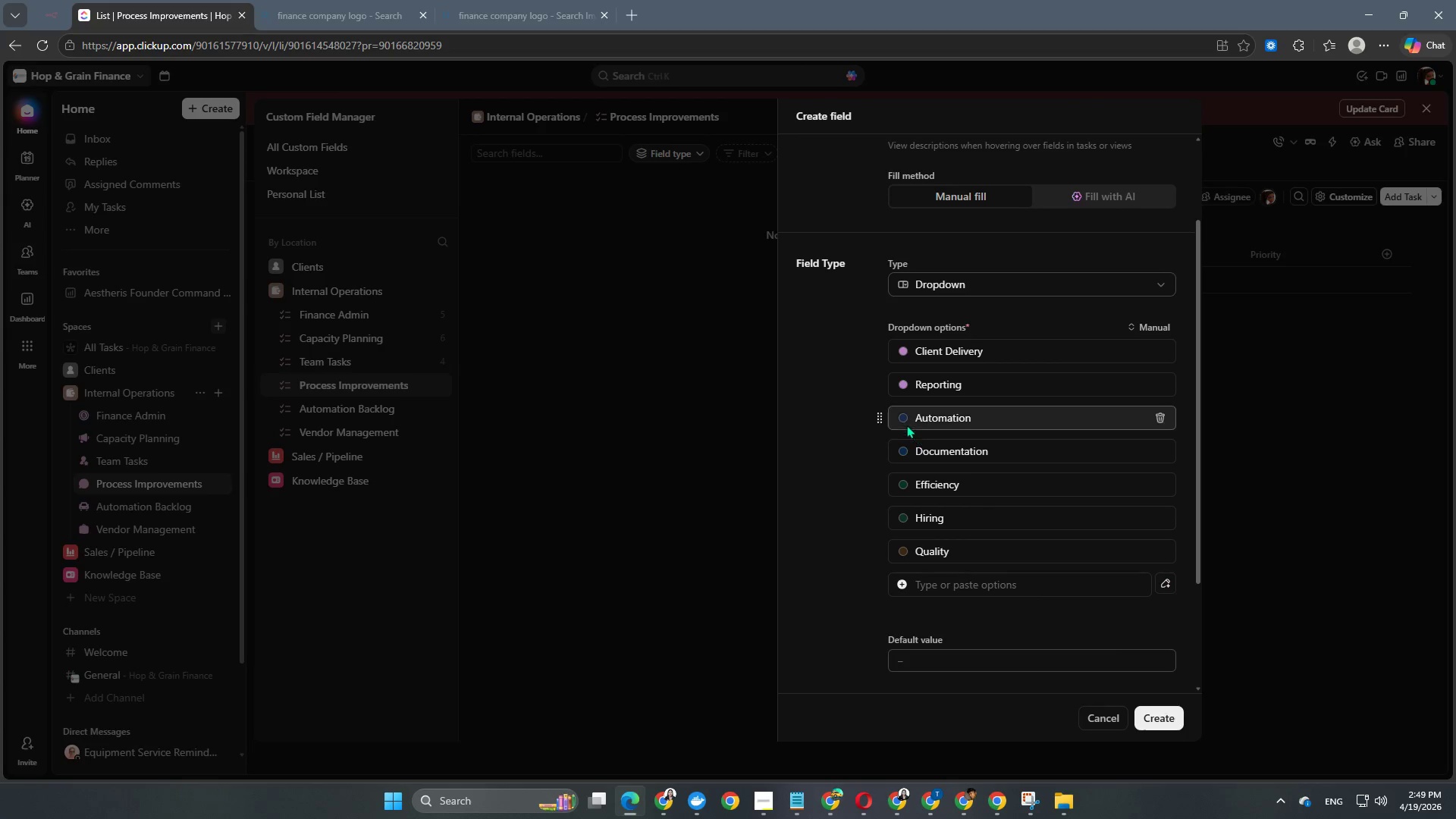 
left_click([899, 419])
 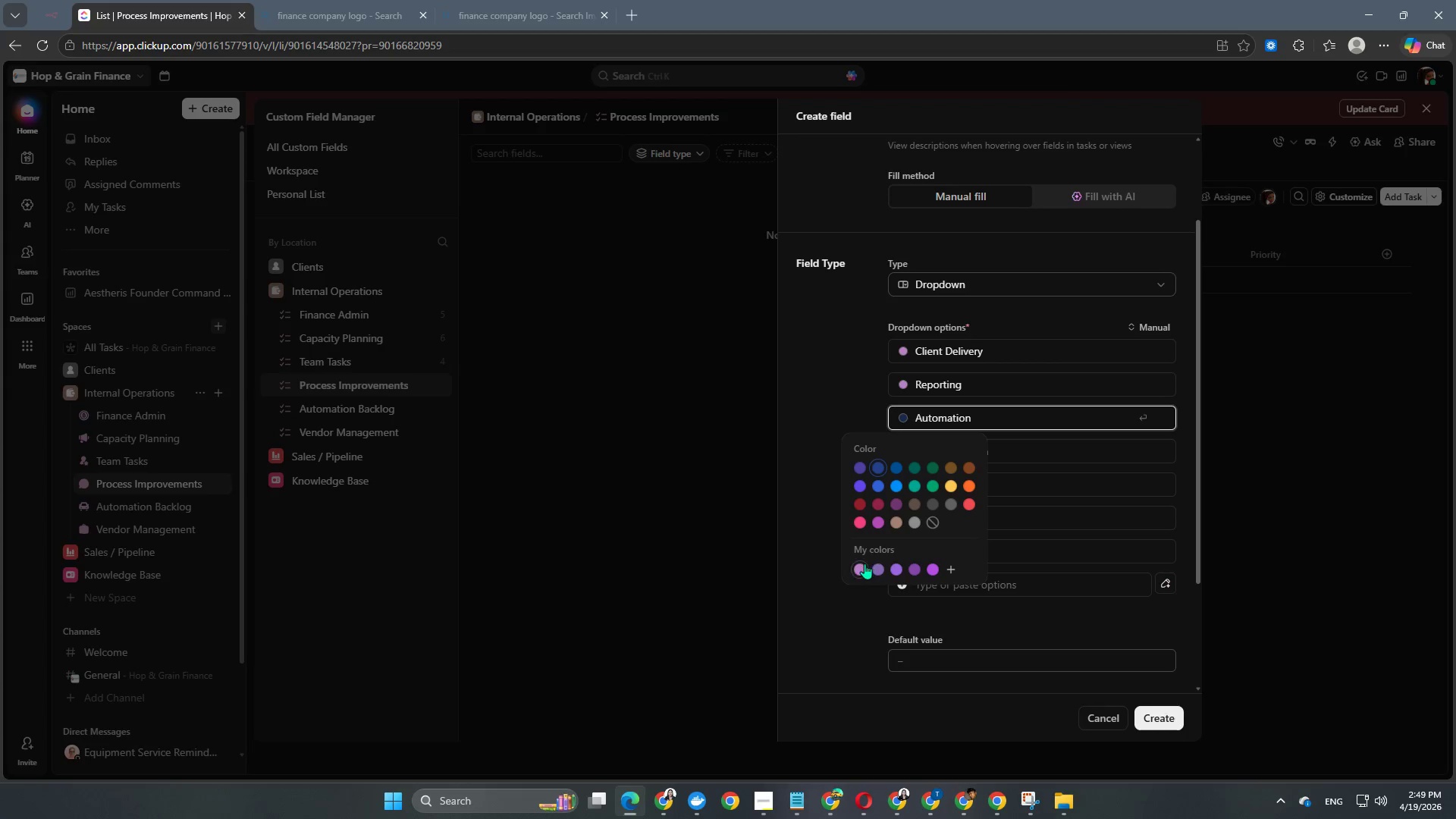 
left_click([863, 565])
 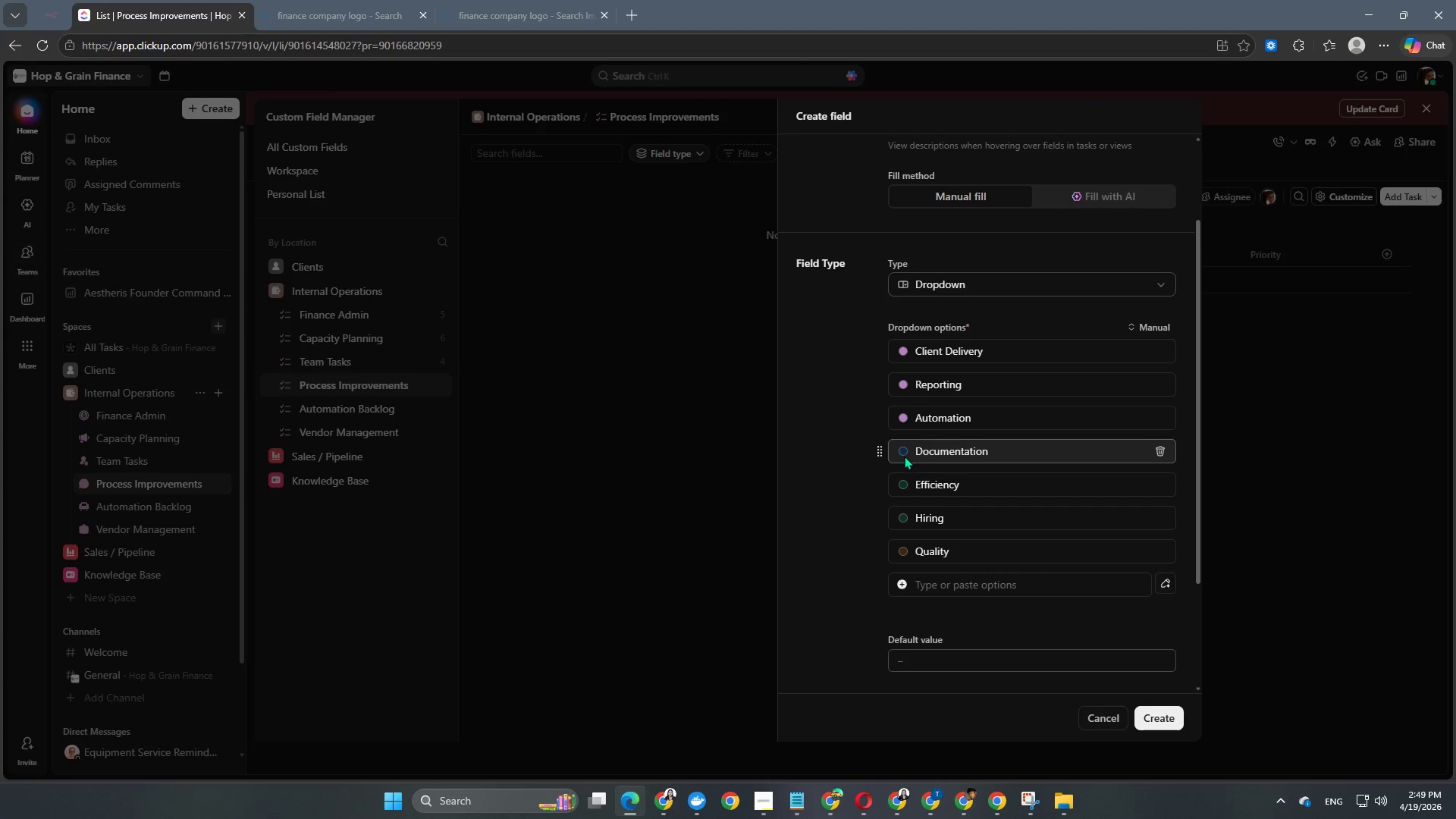 
left_click([904, 456])
 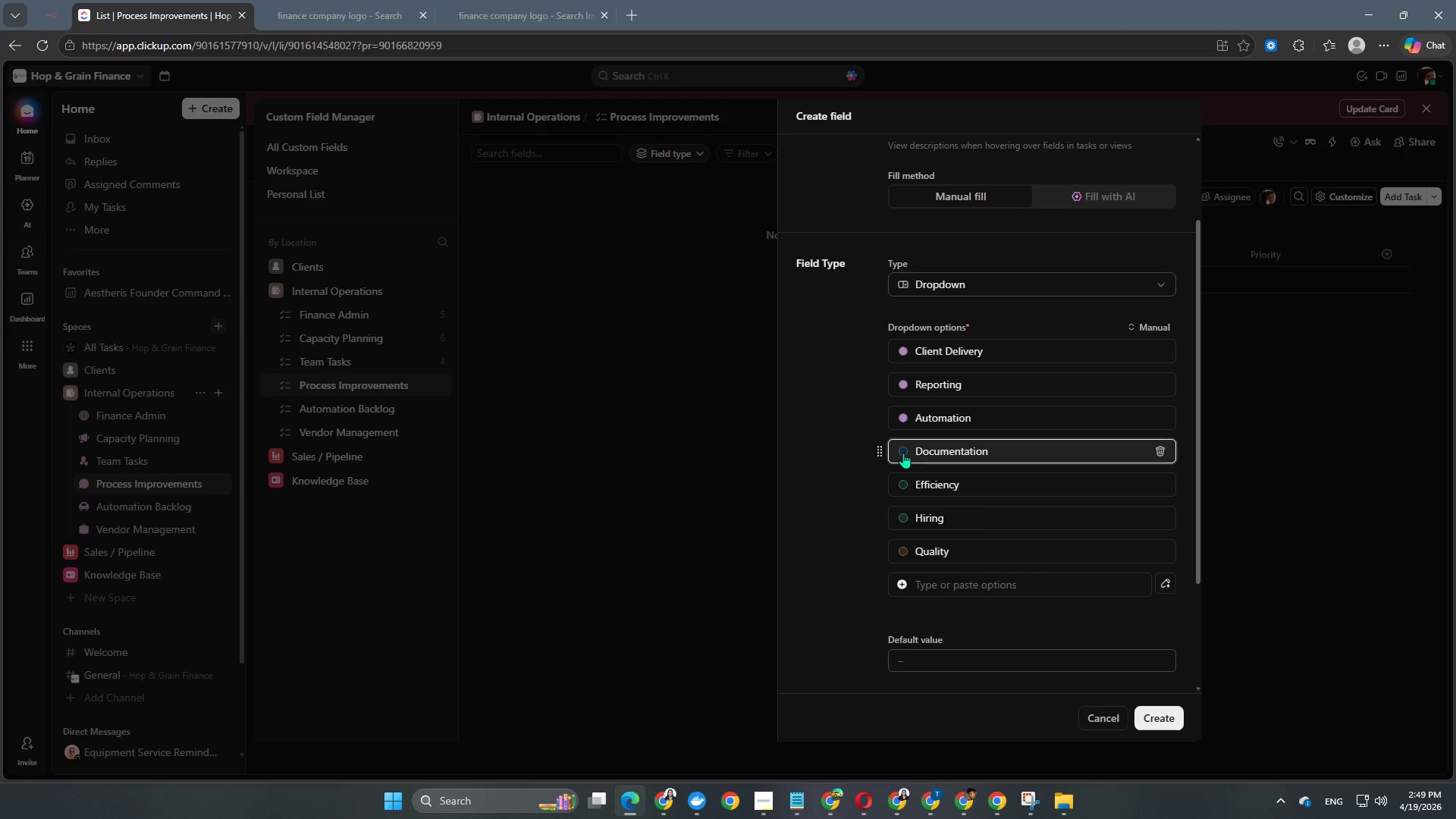 
left_click([903, 453])
 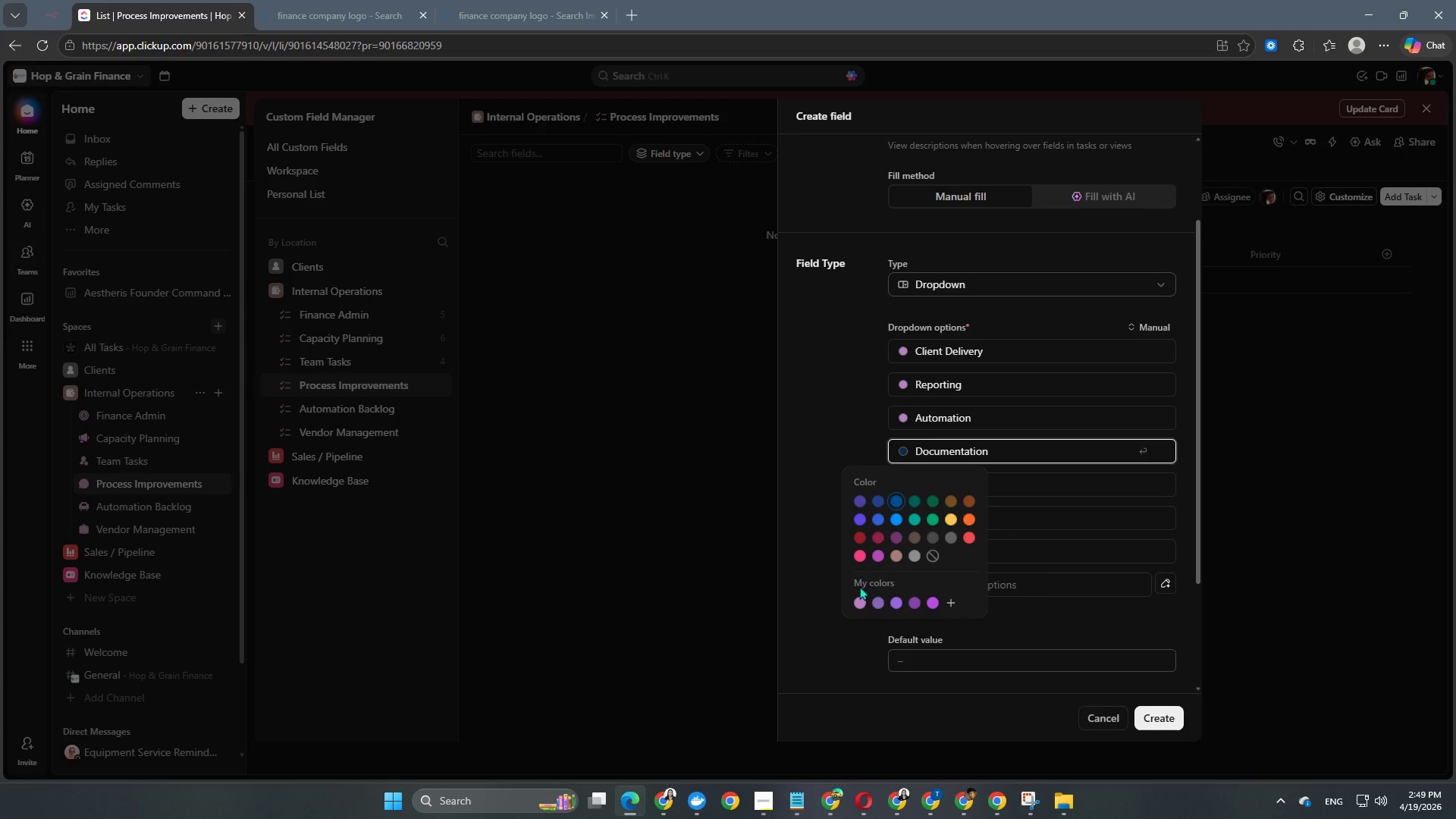 
left_click([860, 594])
 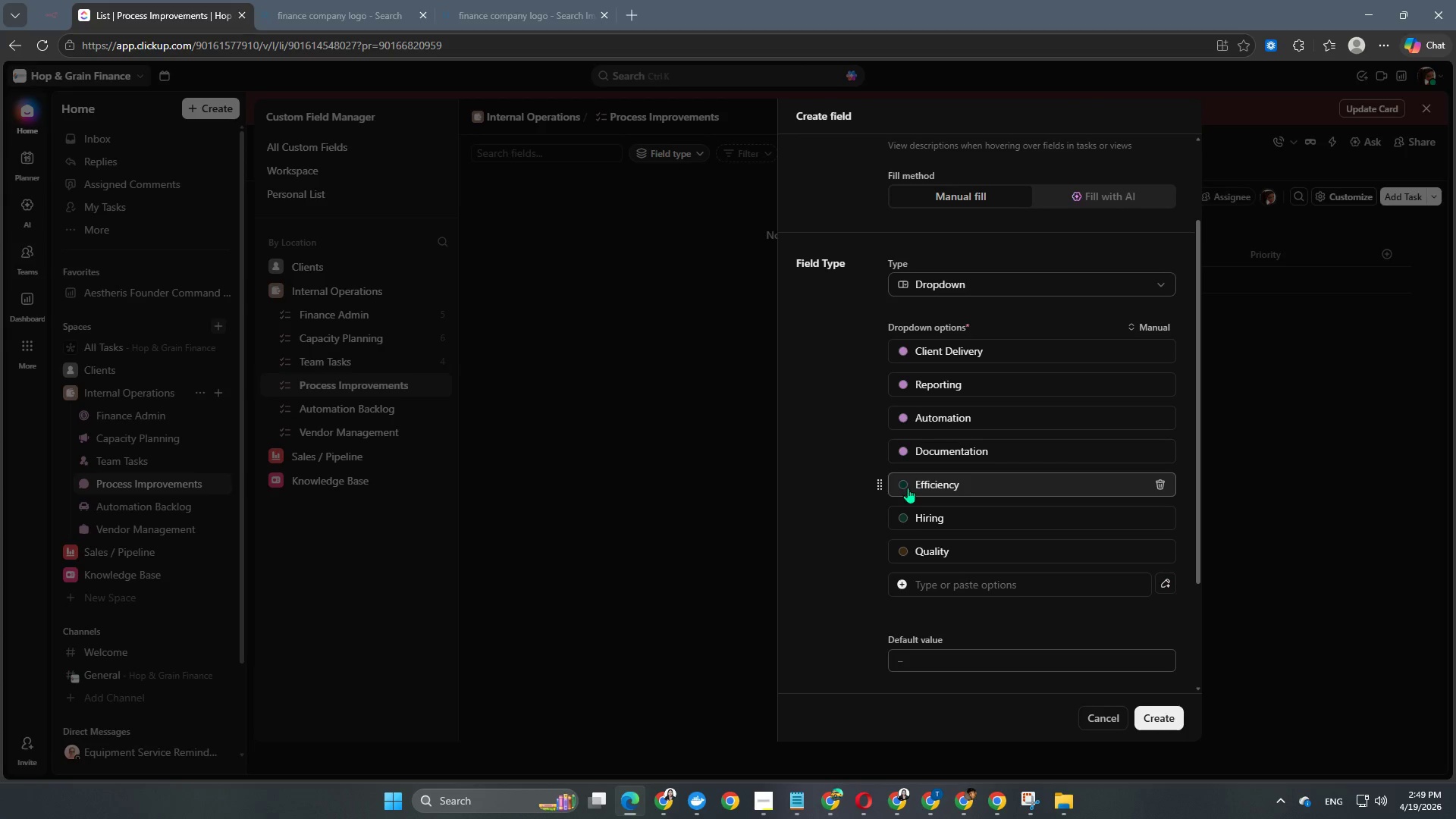 
left_click([905, 483])
 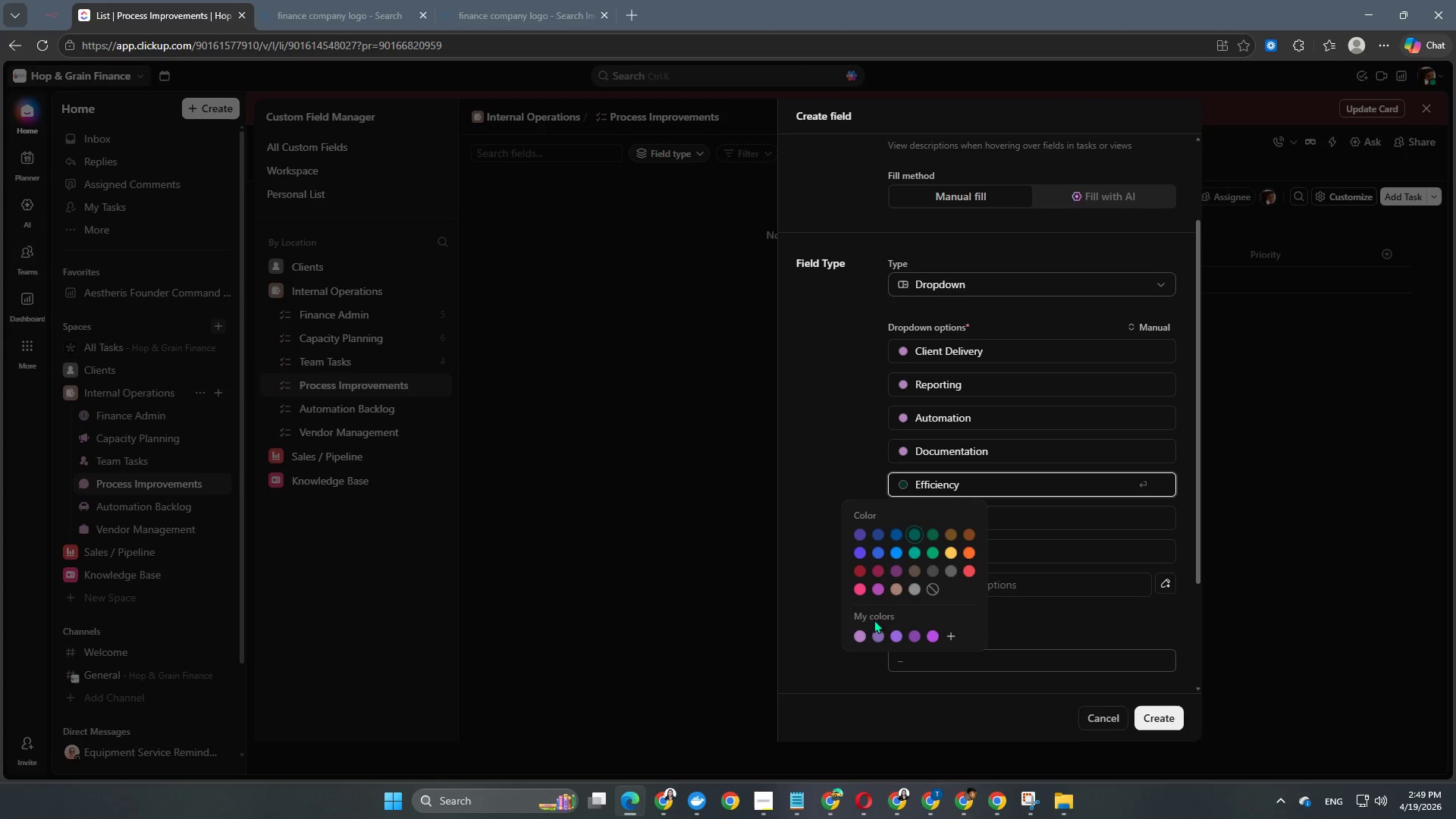 
left_click([859, 633])
 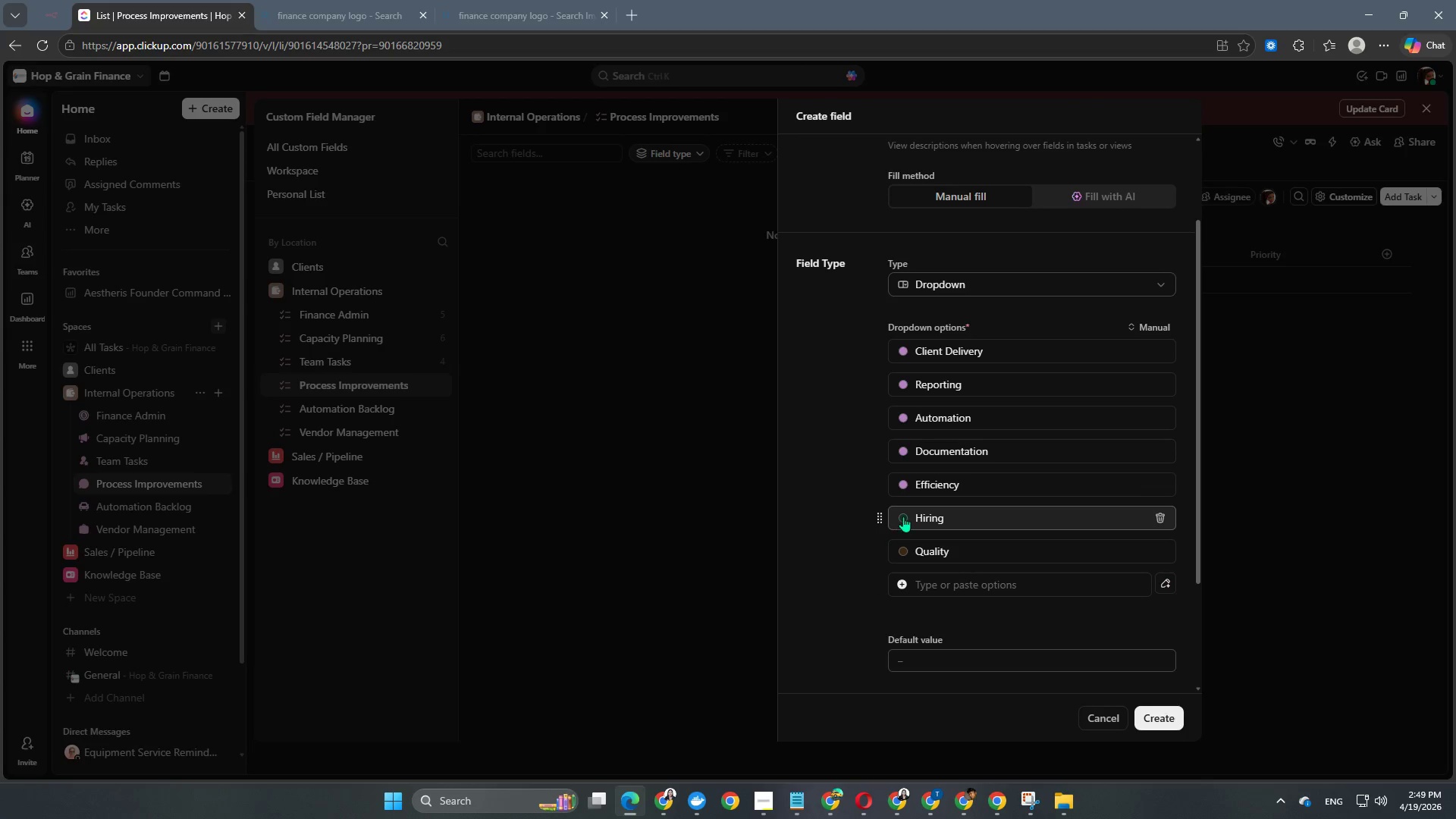 
left_click([903, 516])
 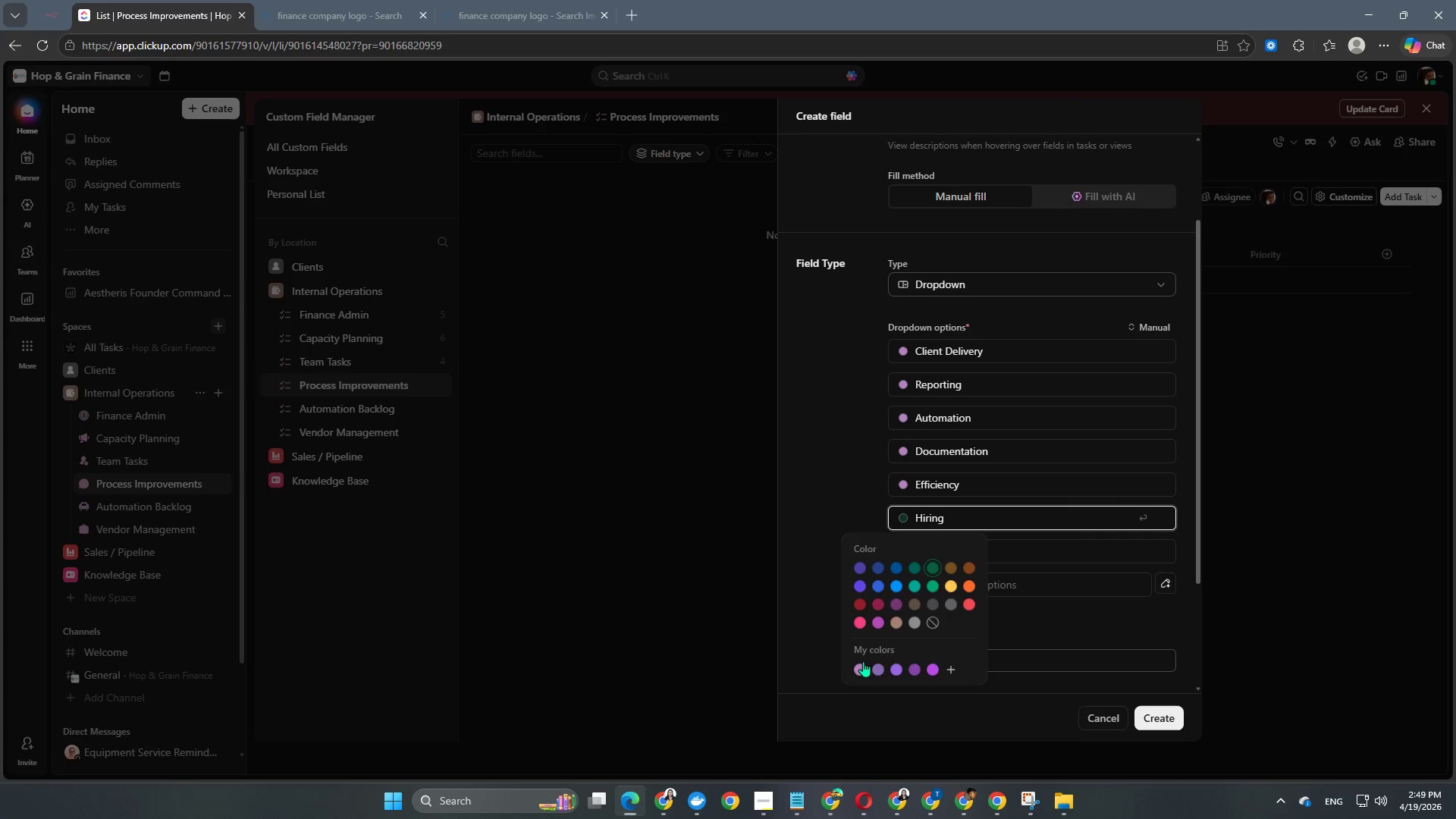 
left_click([862, 664])
 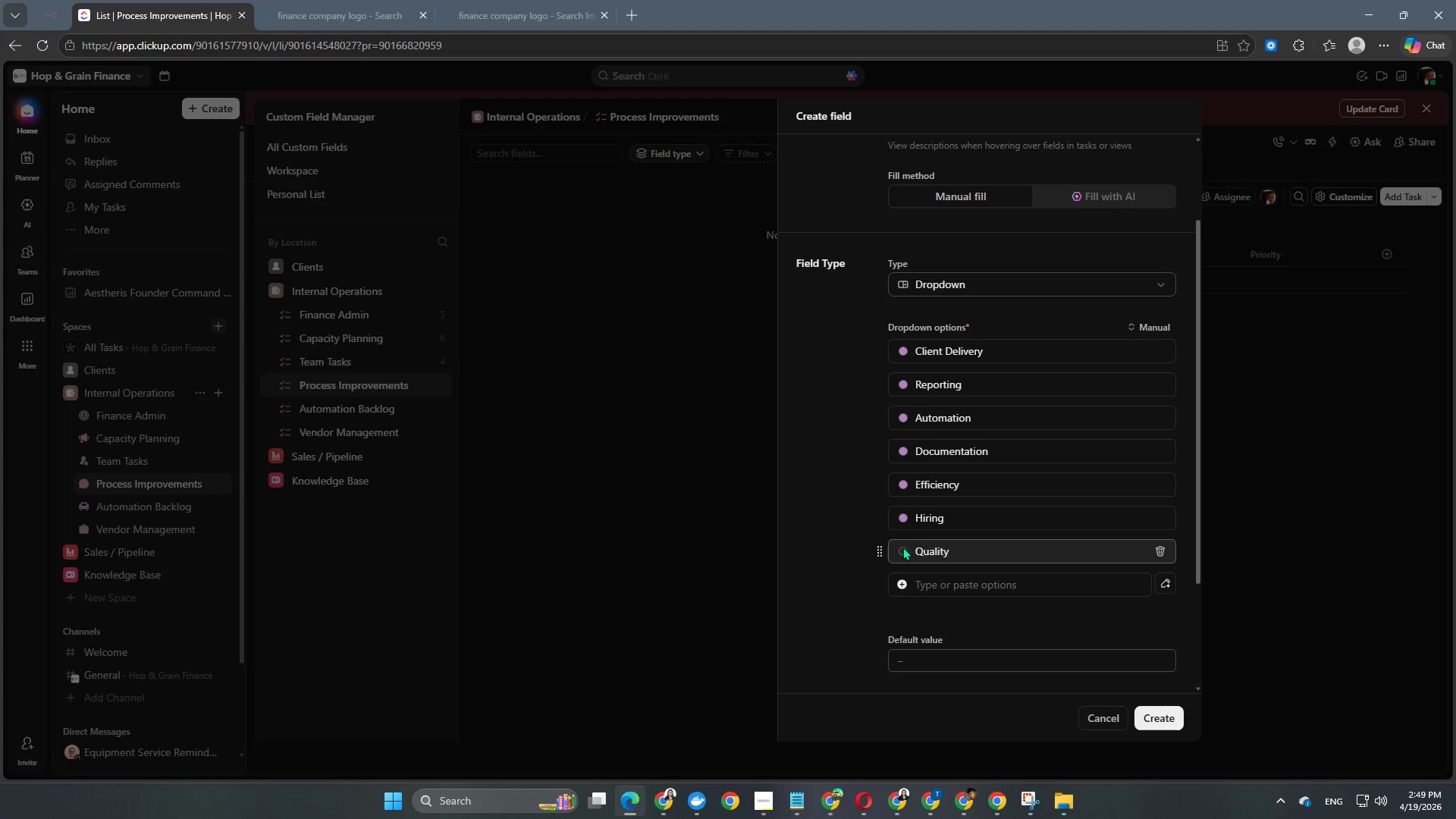 
left_click([902, 551])
 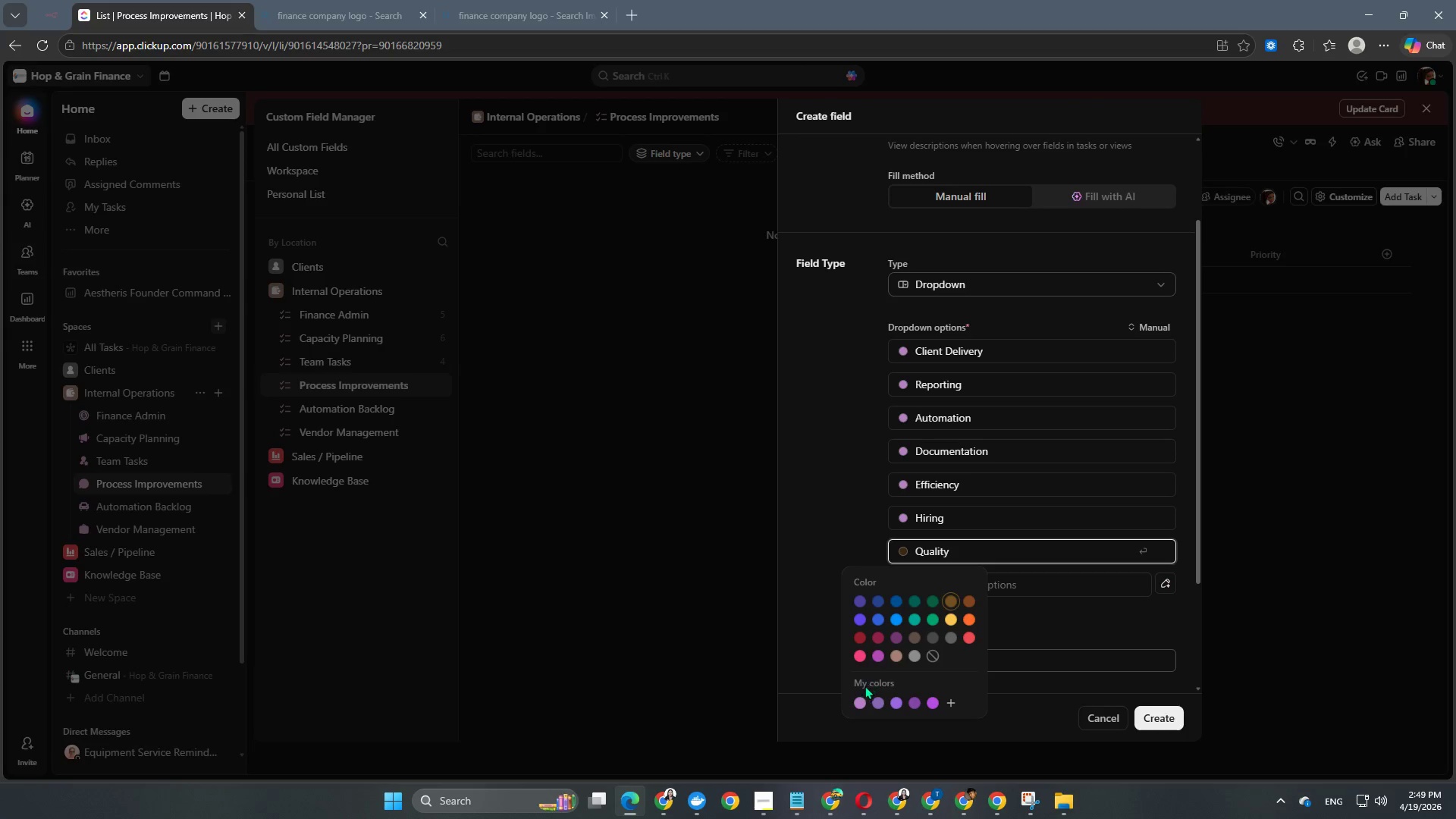 
left_click([854, 701])
 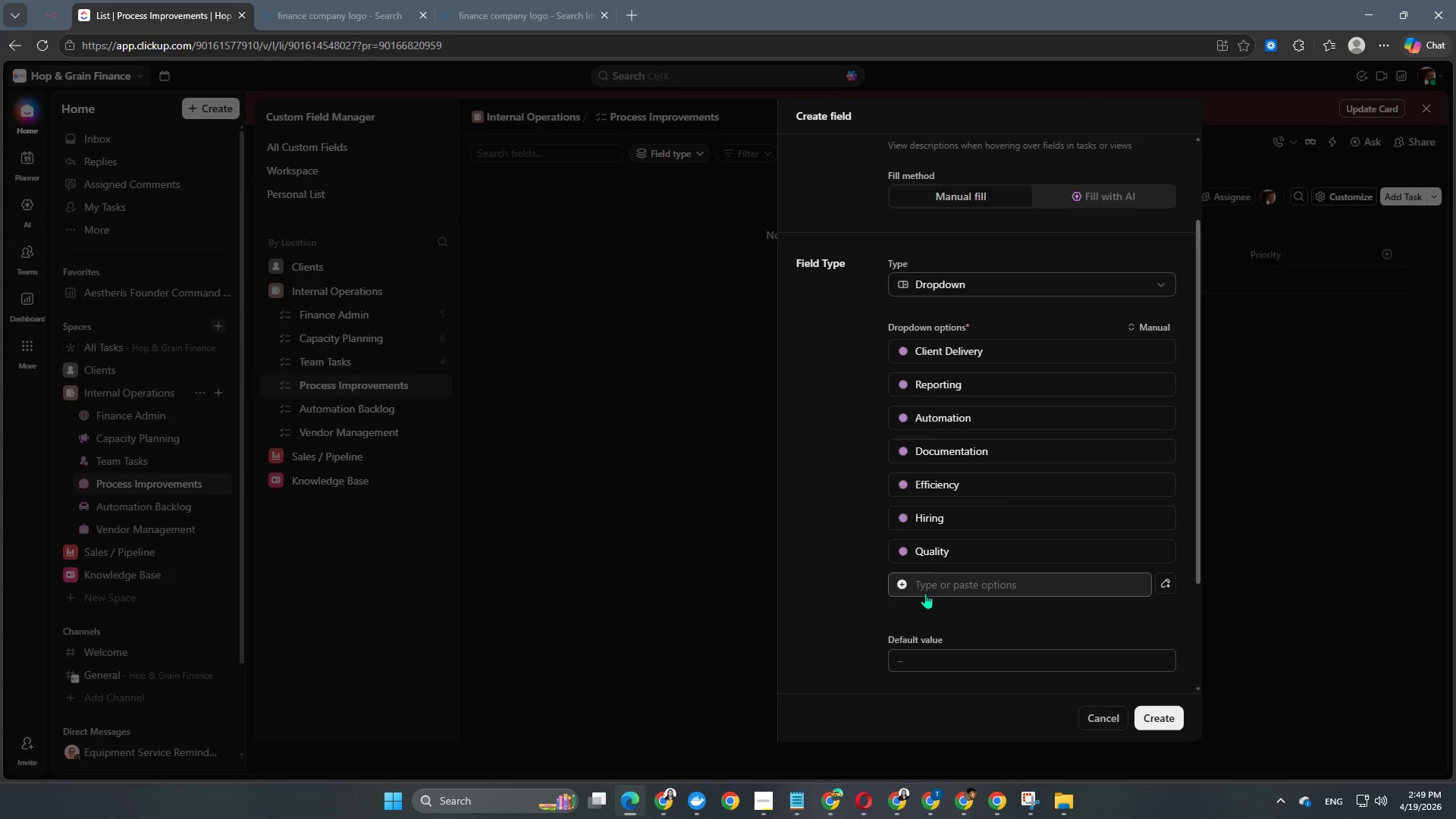 
scroll: coordinate [996, 574], scroll_direction: up, amount: 1.0
 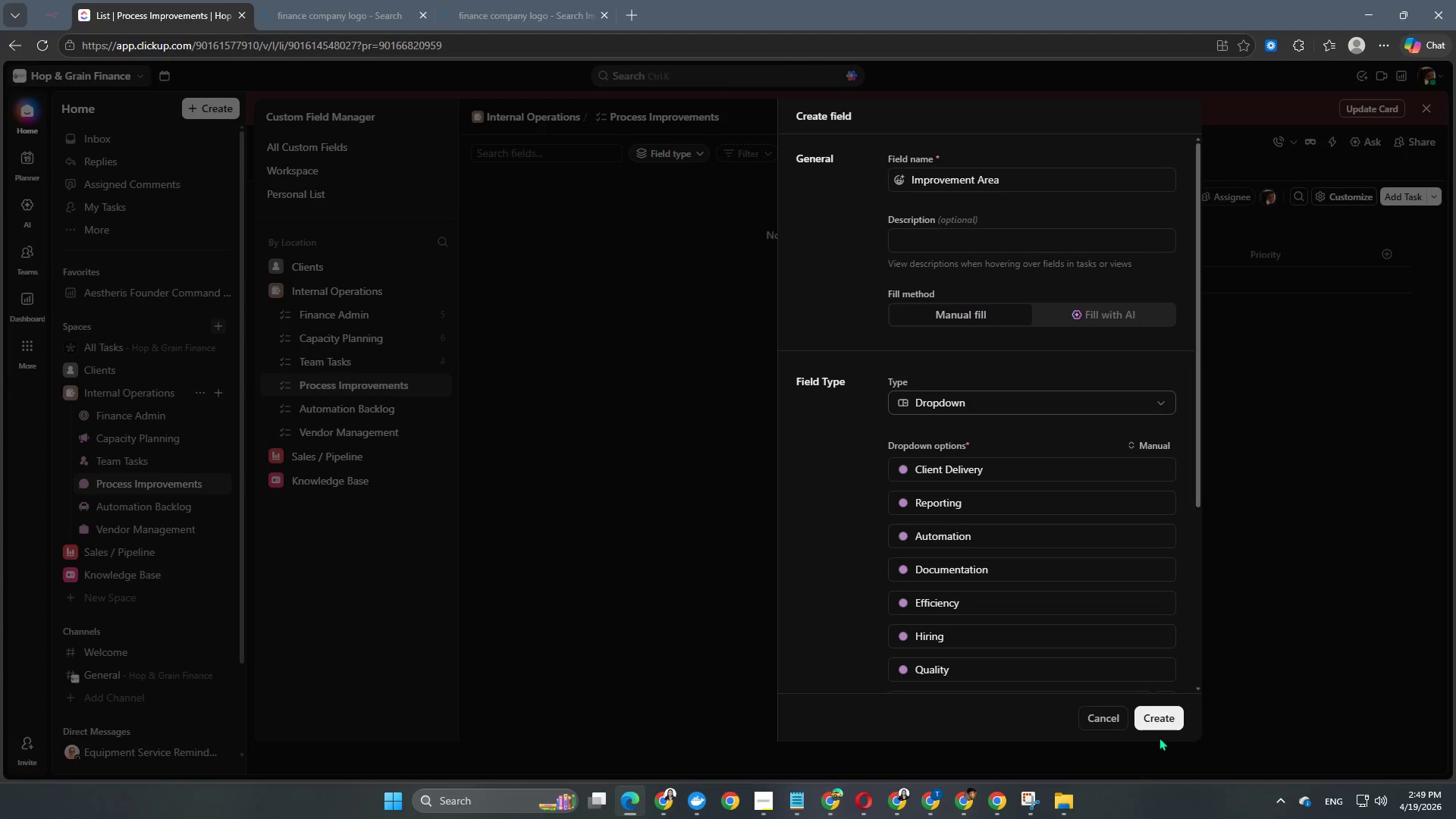 
left_click([1164, 712])
 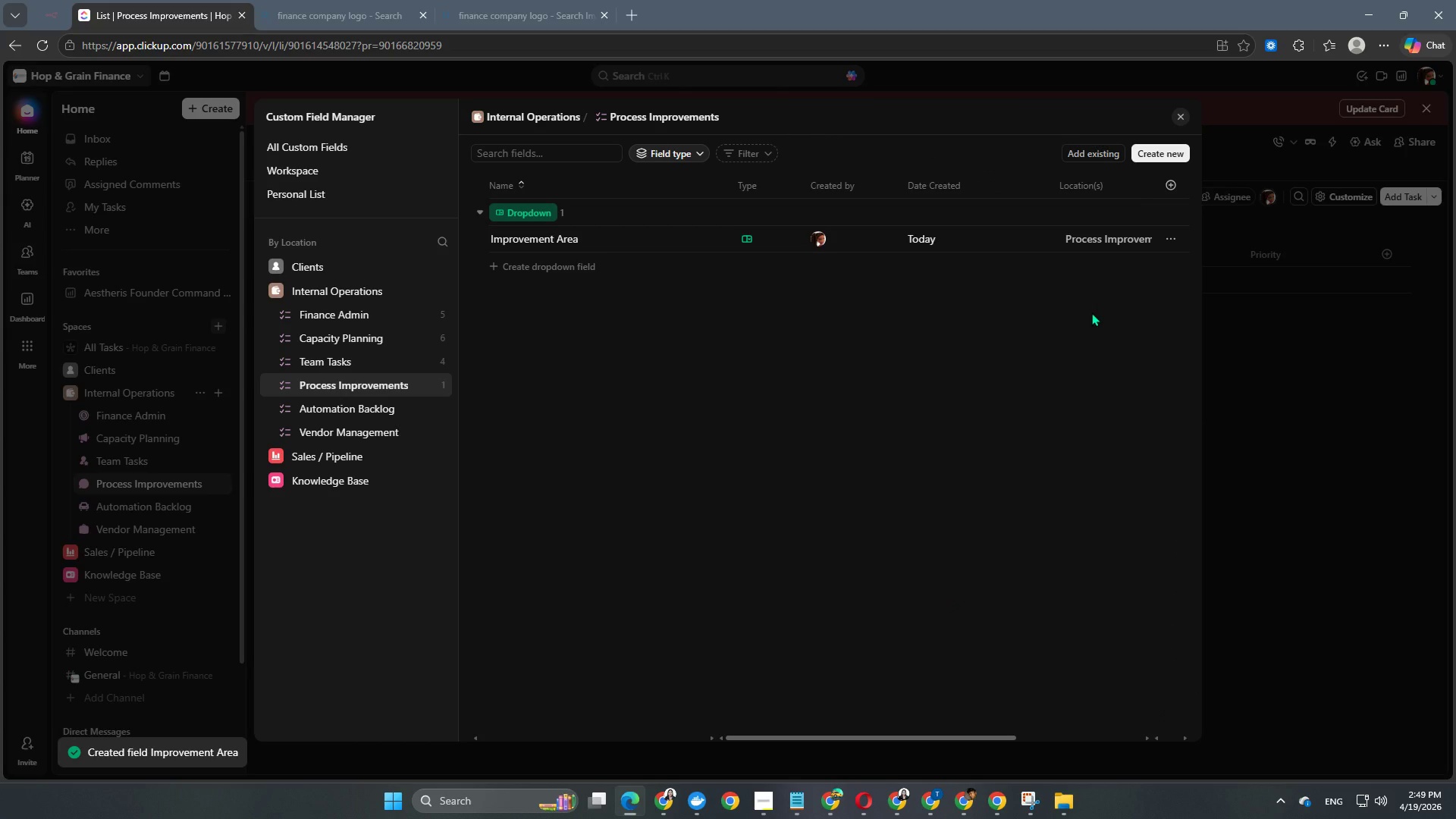 
wait(5.42)
 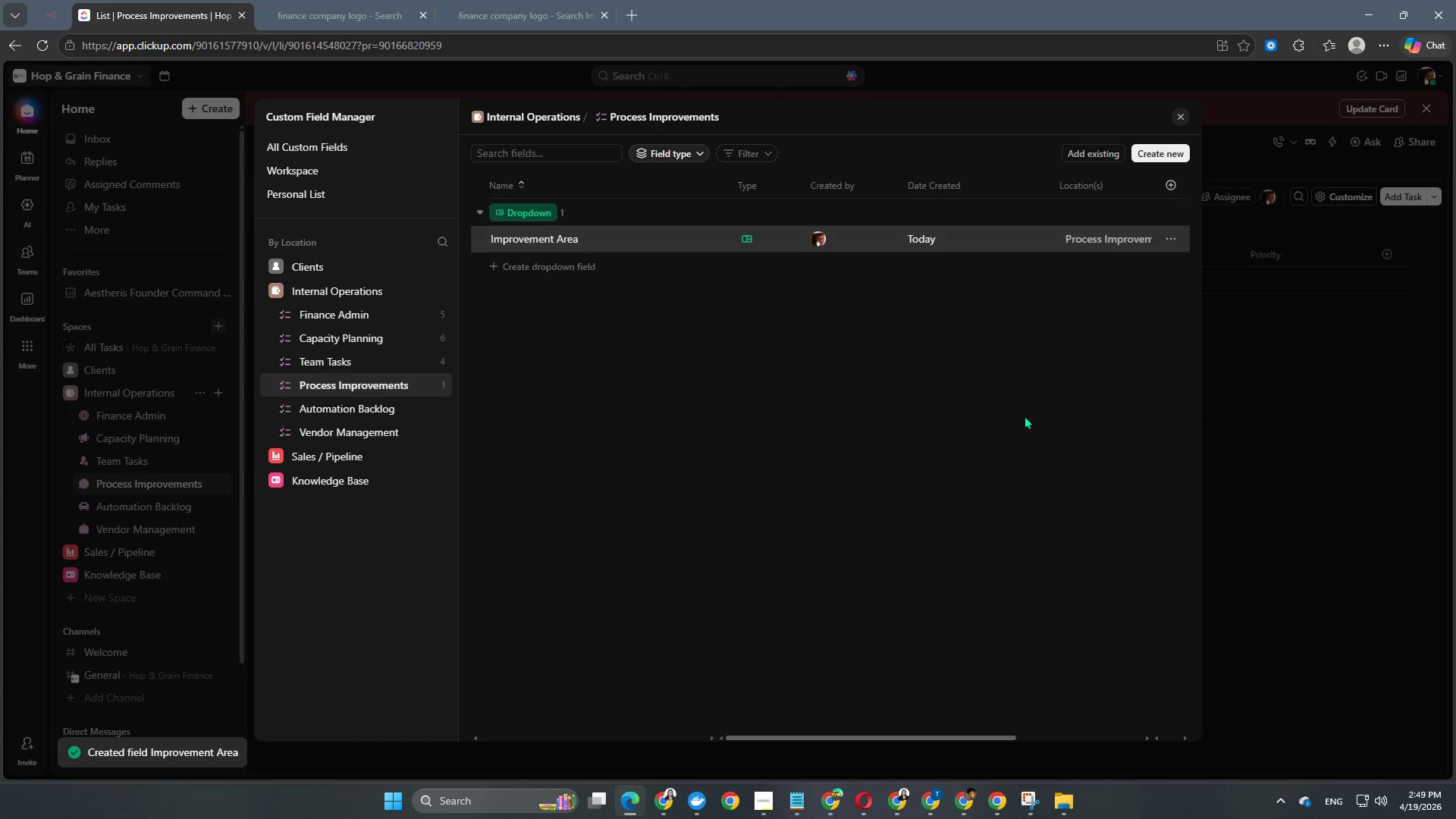 
left_click([545, 265])
 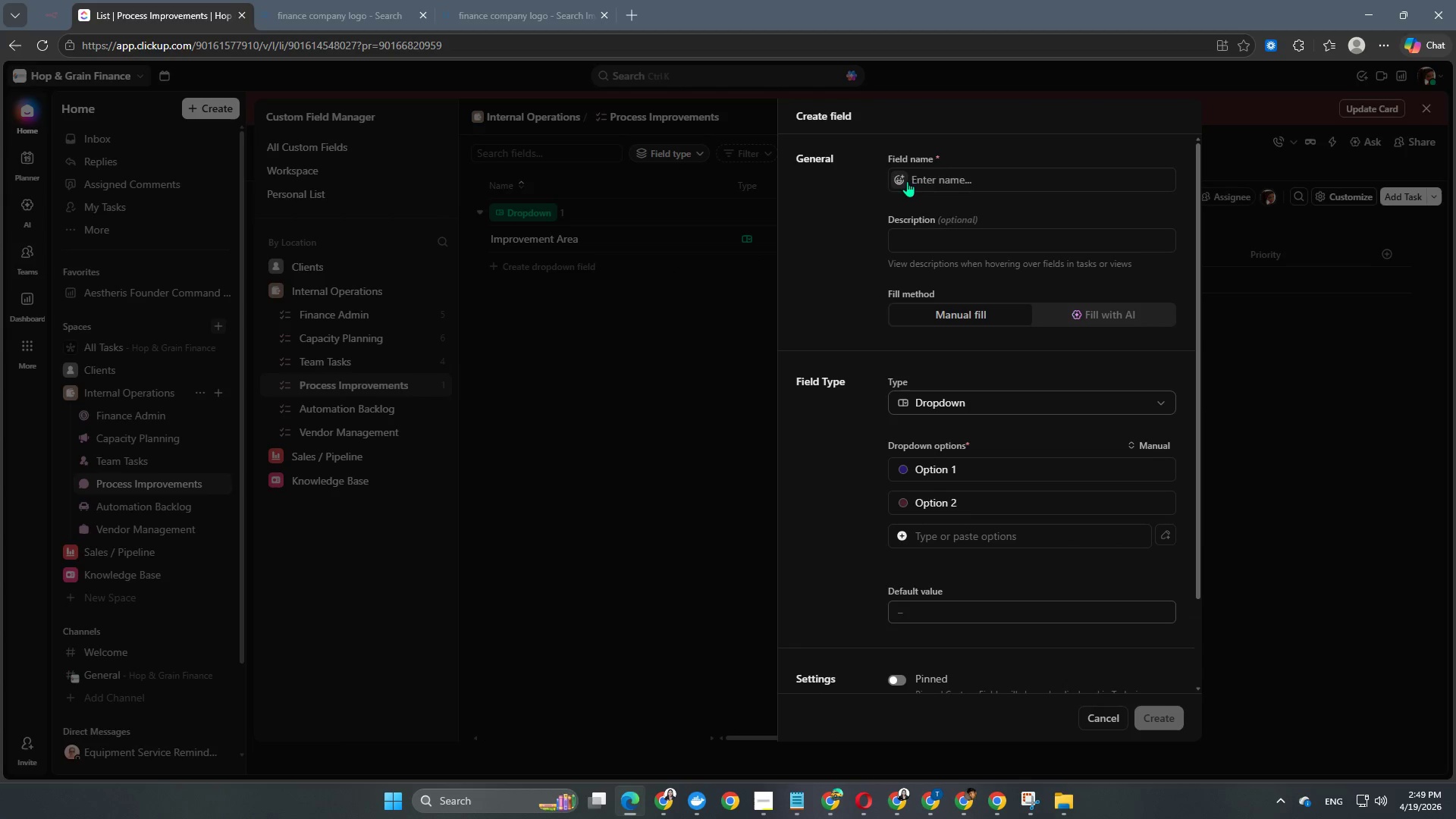 
left_click([935, 168])
 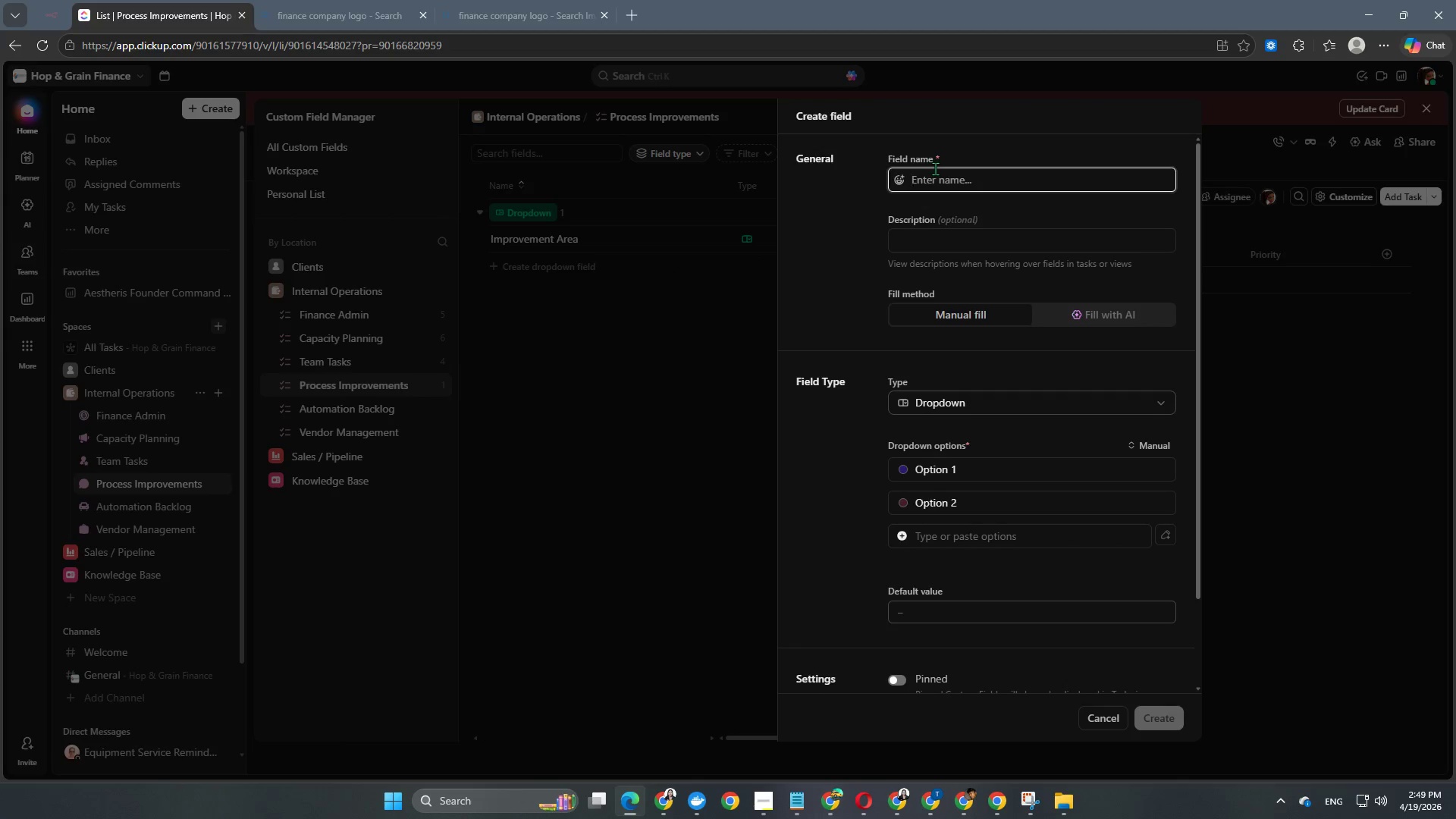 
type(Pain Level)
 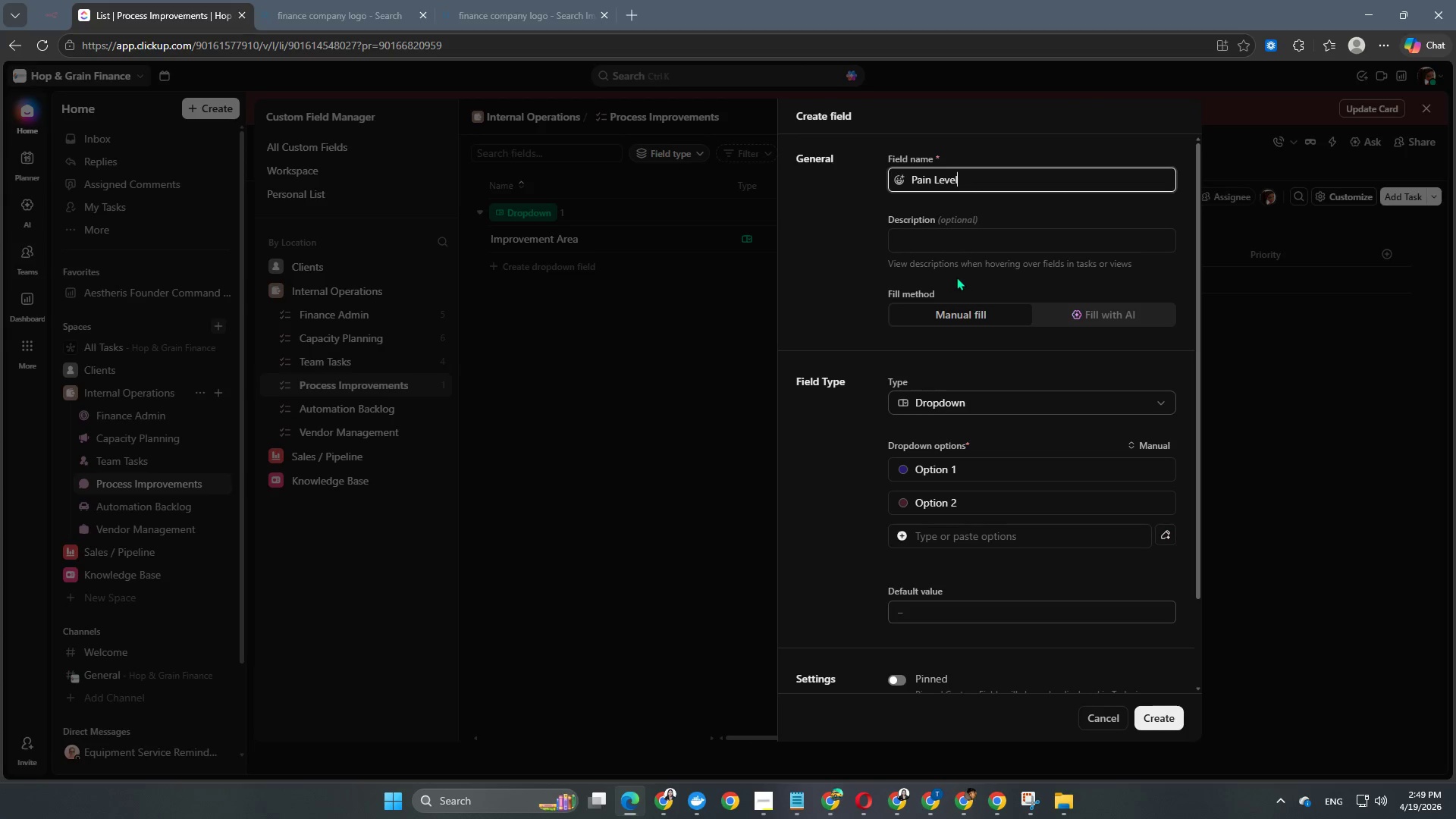 
scroll: coordinate [945, 413], scroll_direction: down, amount: 2.0
 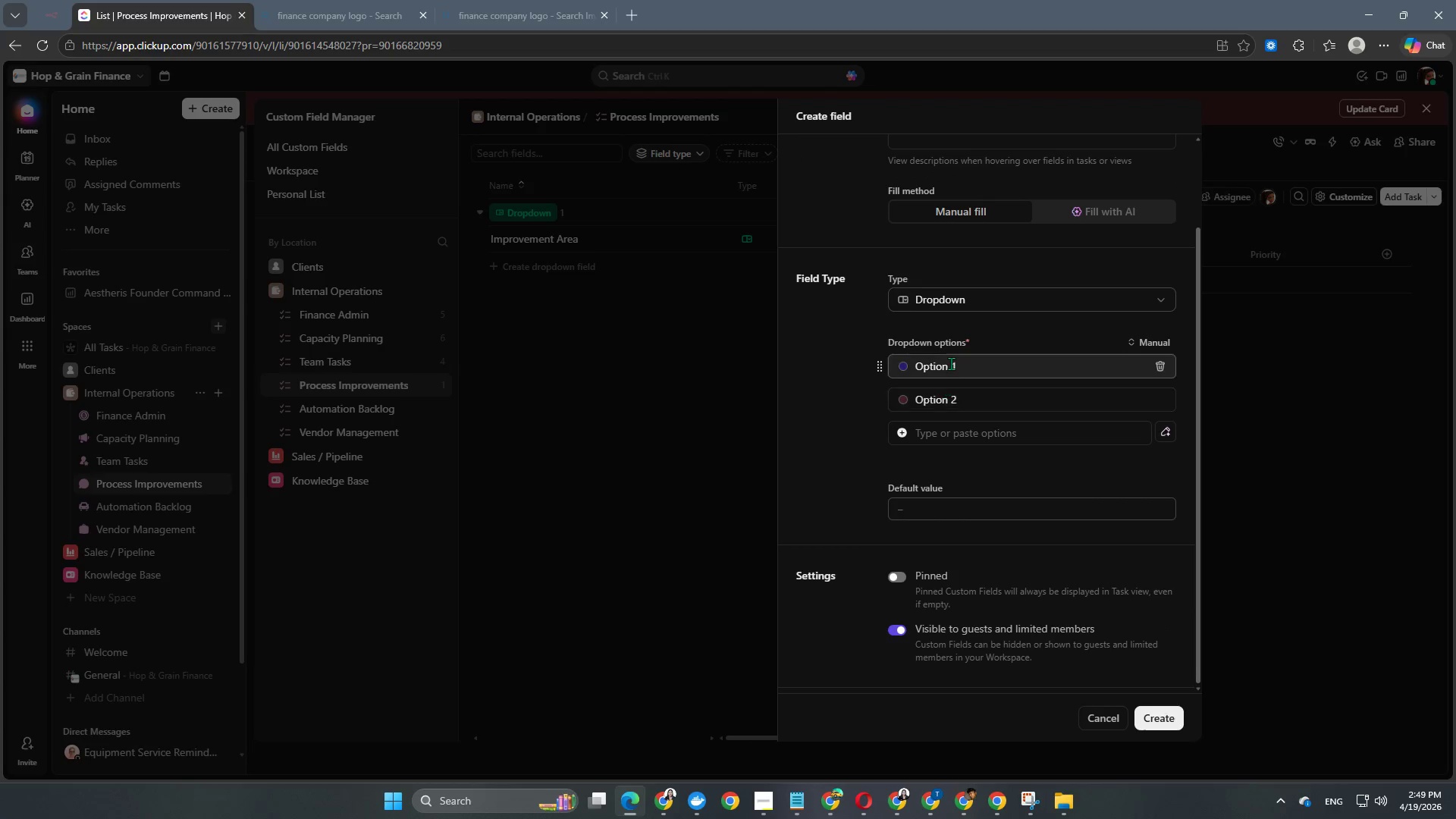 
left_click([951, 363])
 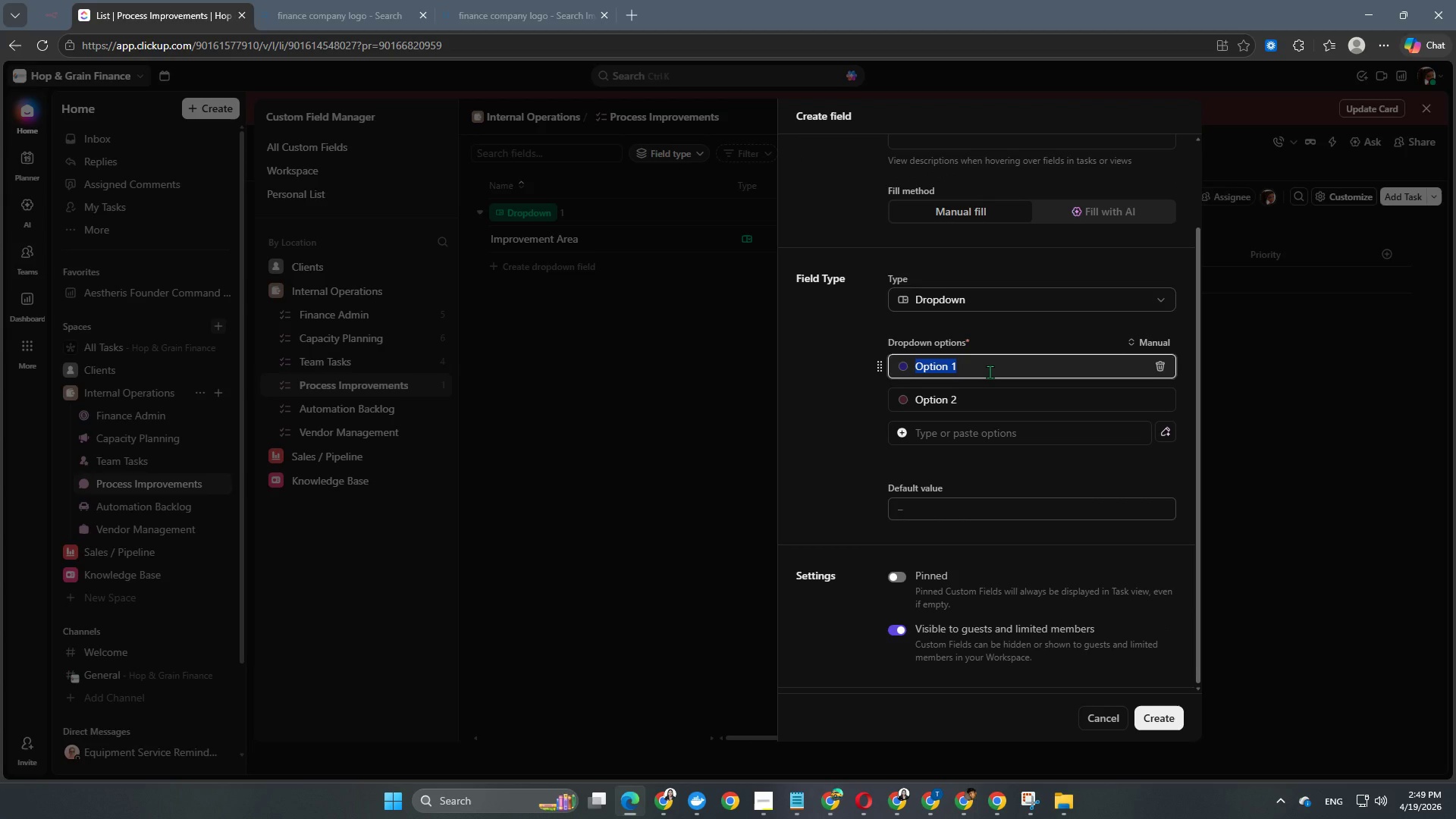 
type(Small)
 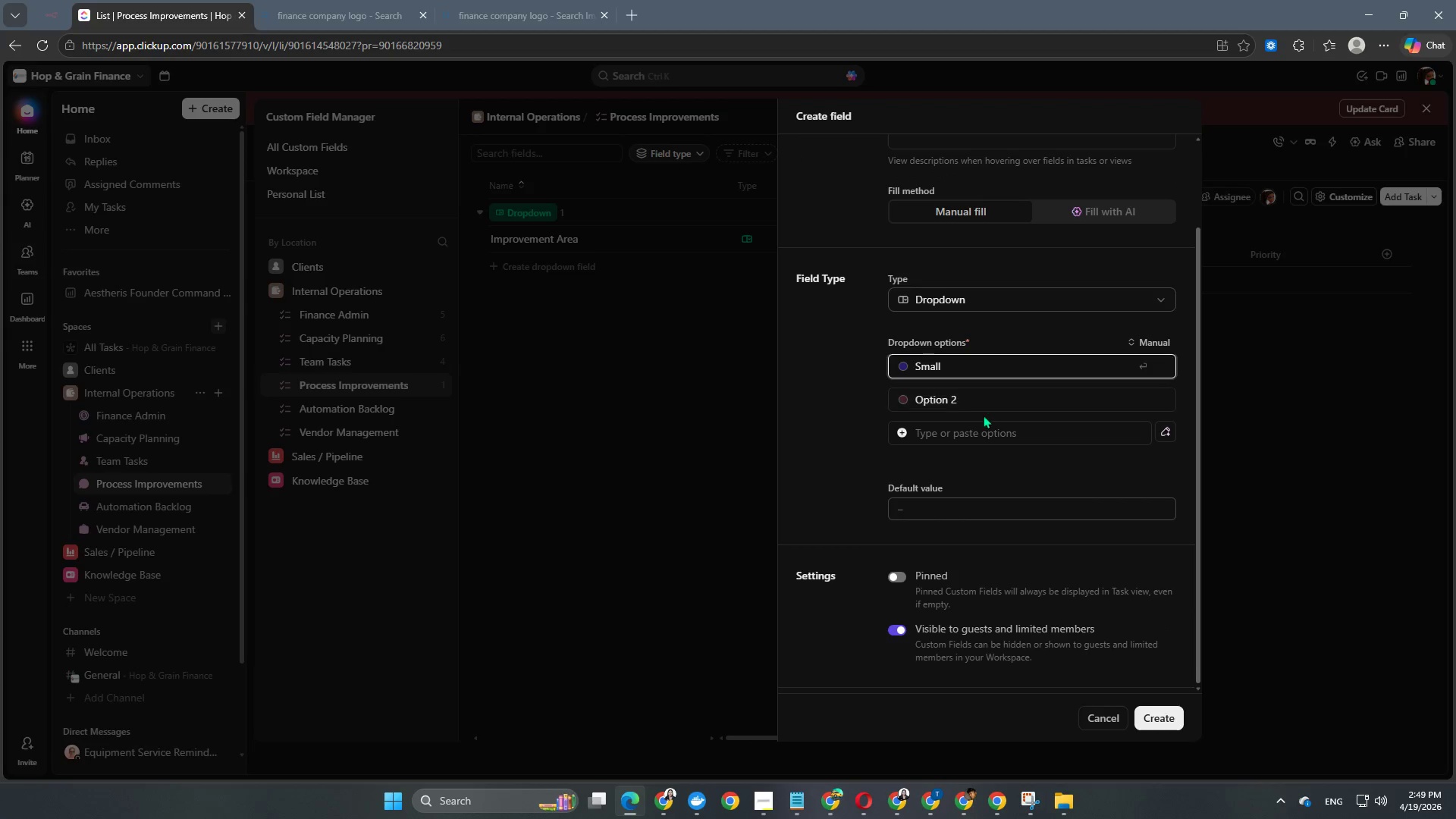 
left_click([960, 406])
 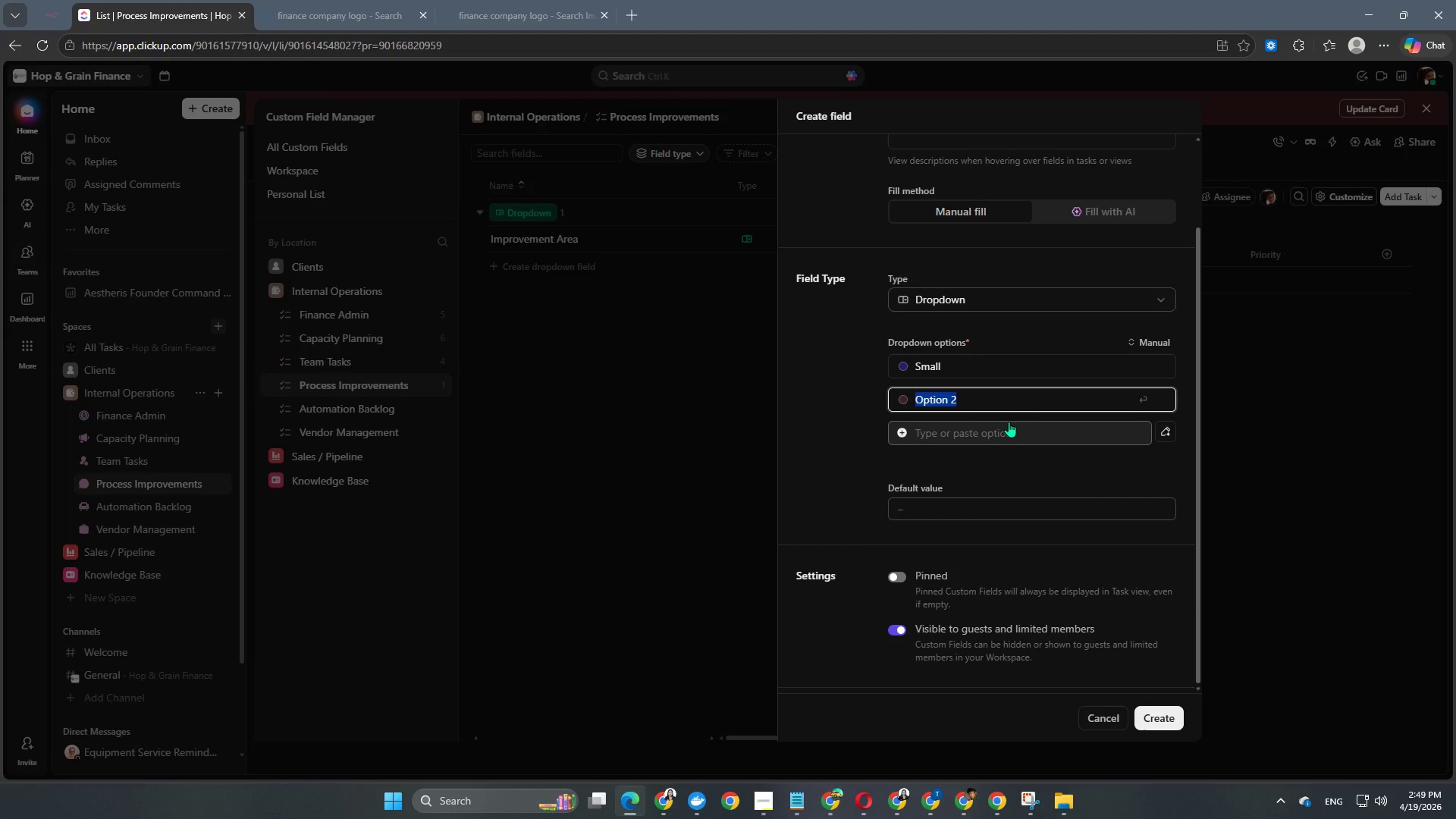 
type(Me)
 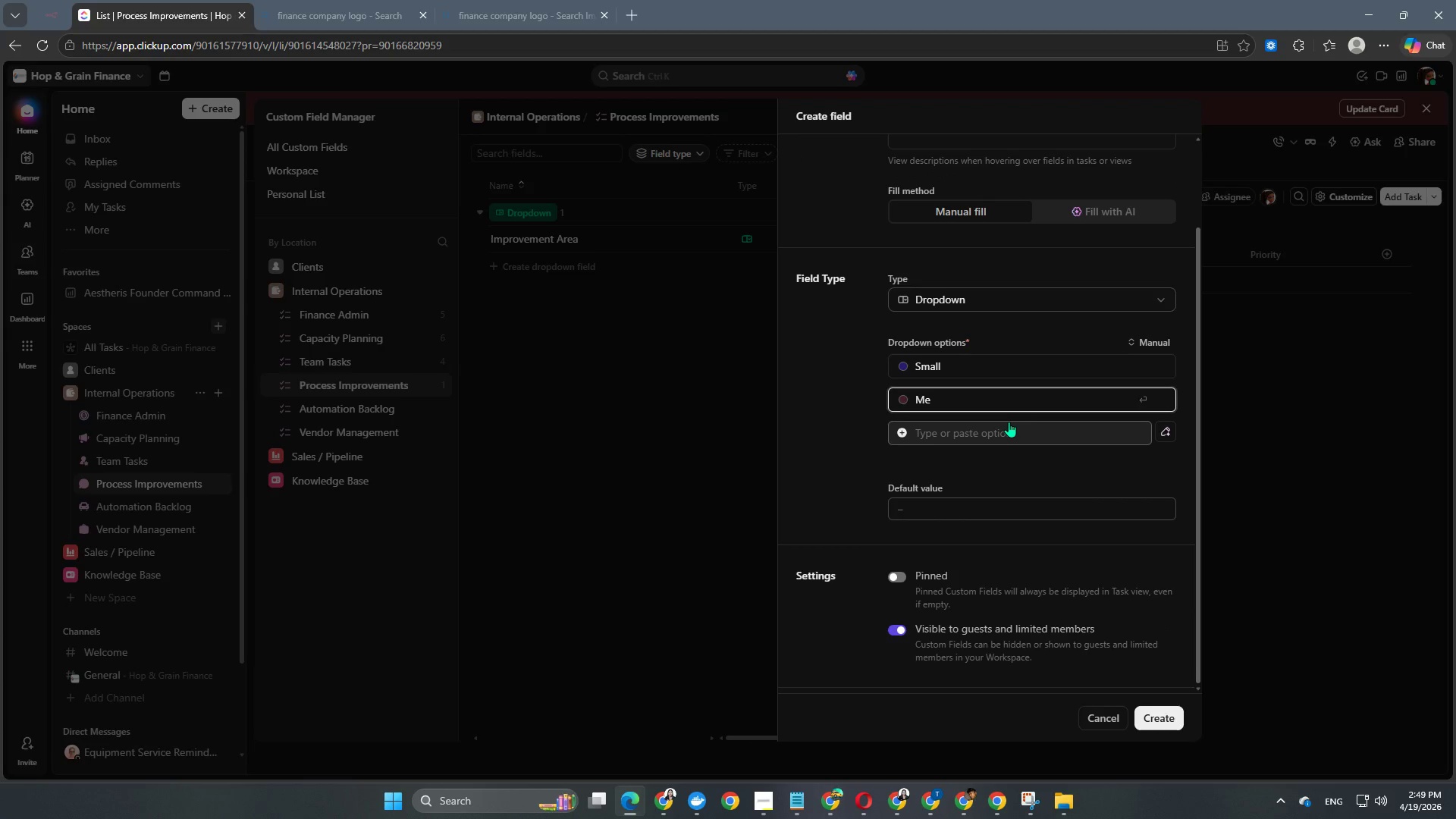 
left_click_drag(start_coordinate=[955, 370], to_coordinate=[874, 378])
 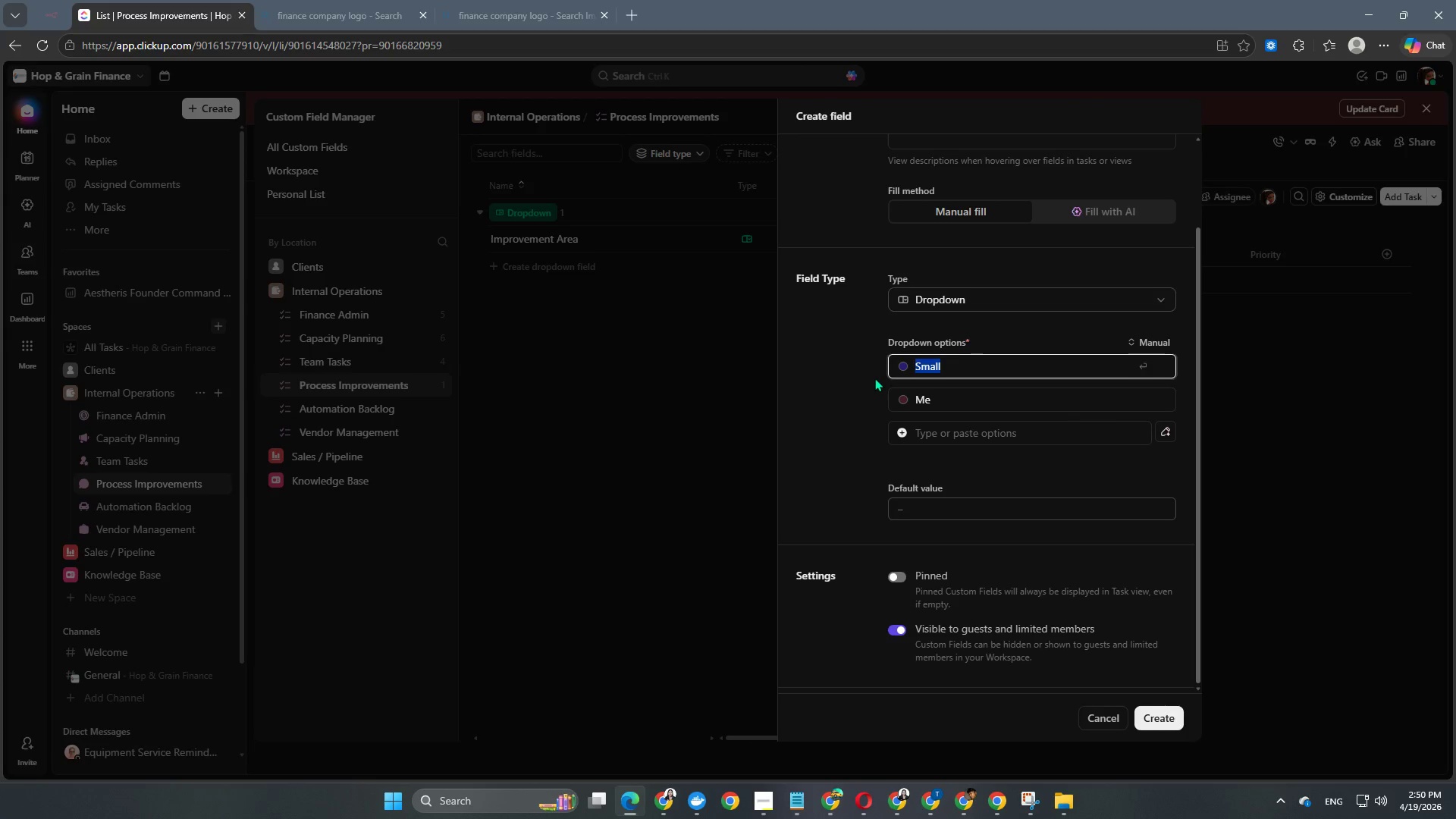 
type(Low)
 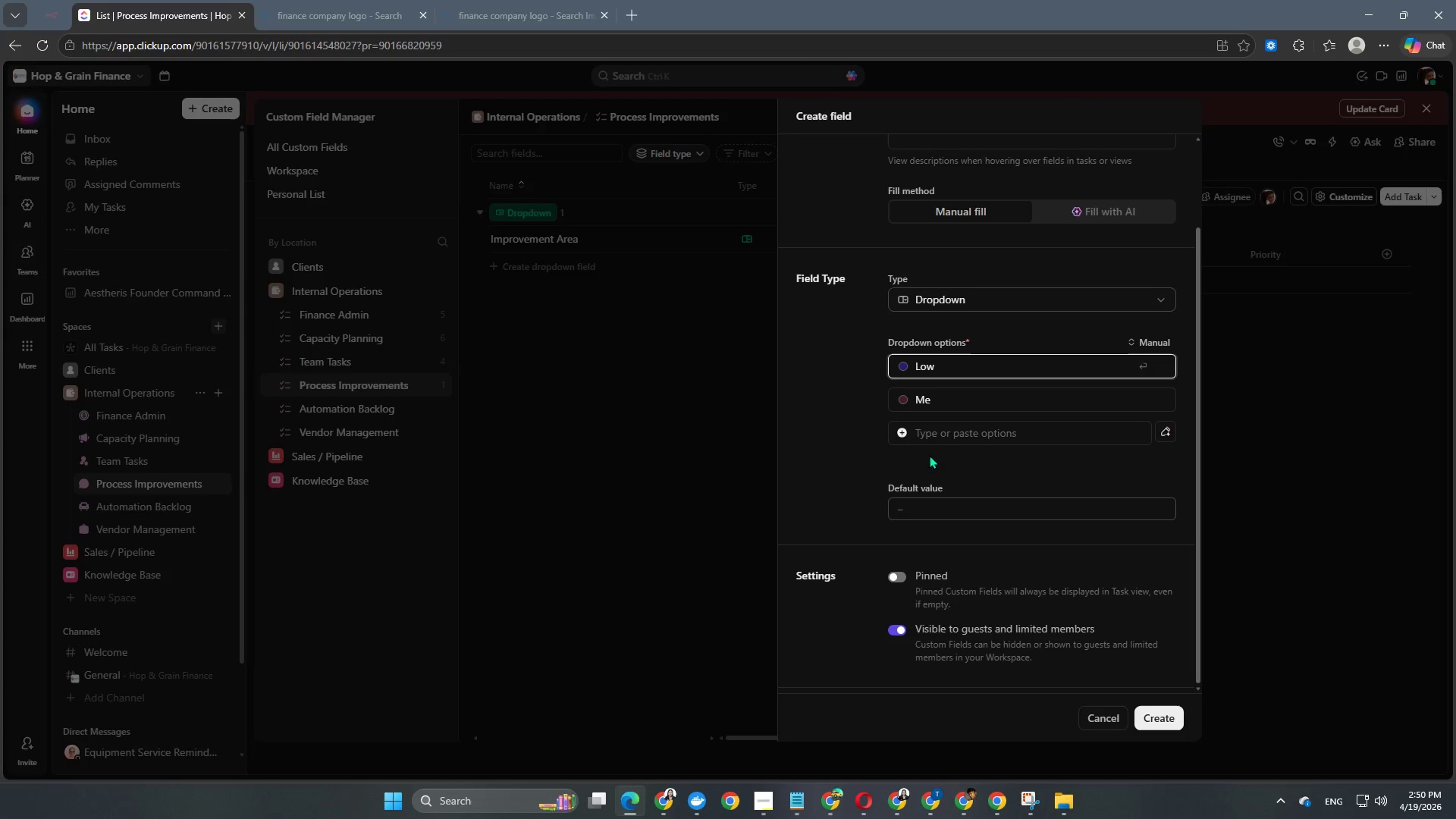 
left_click([932, 397])
 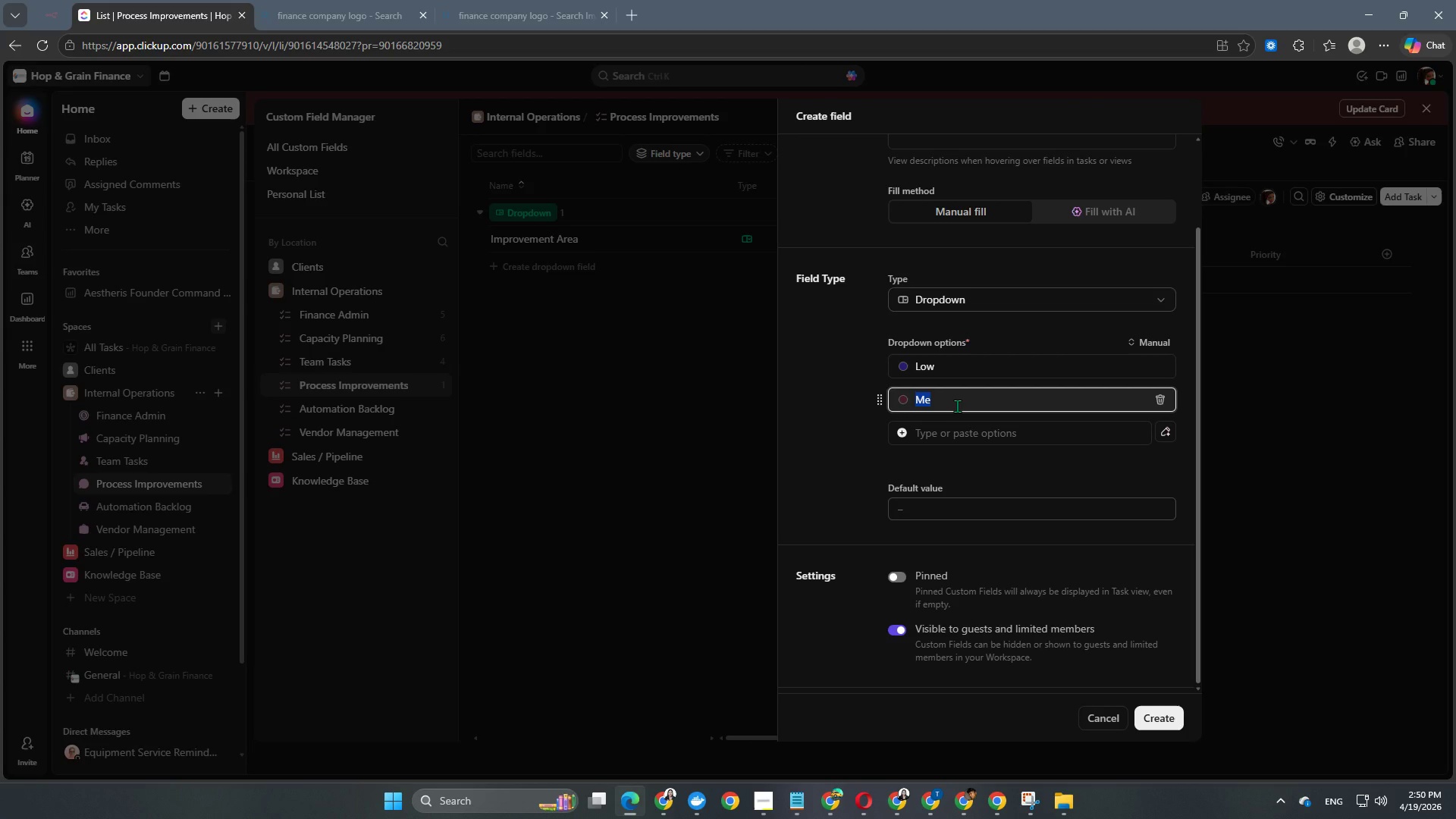 
type(Medium)
 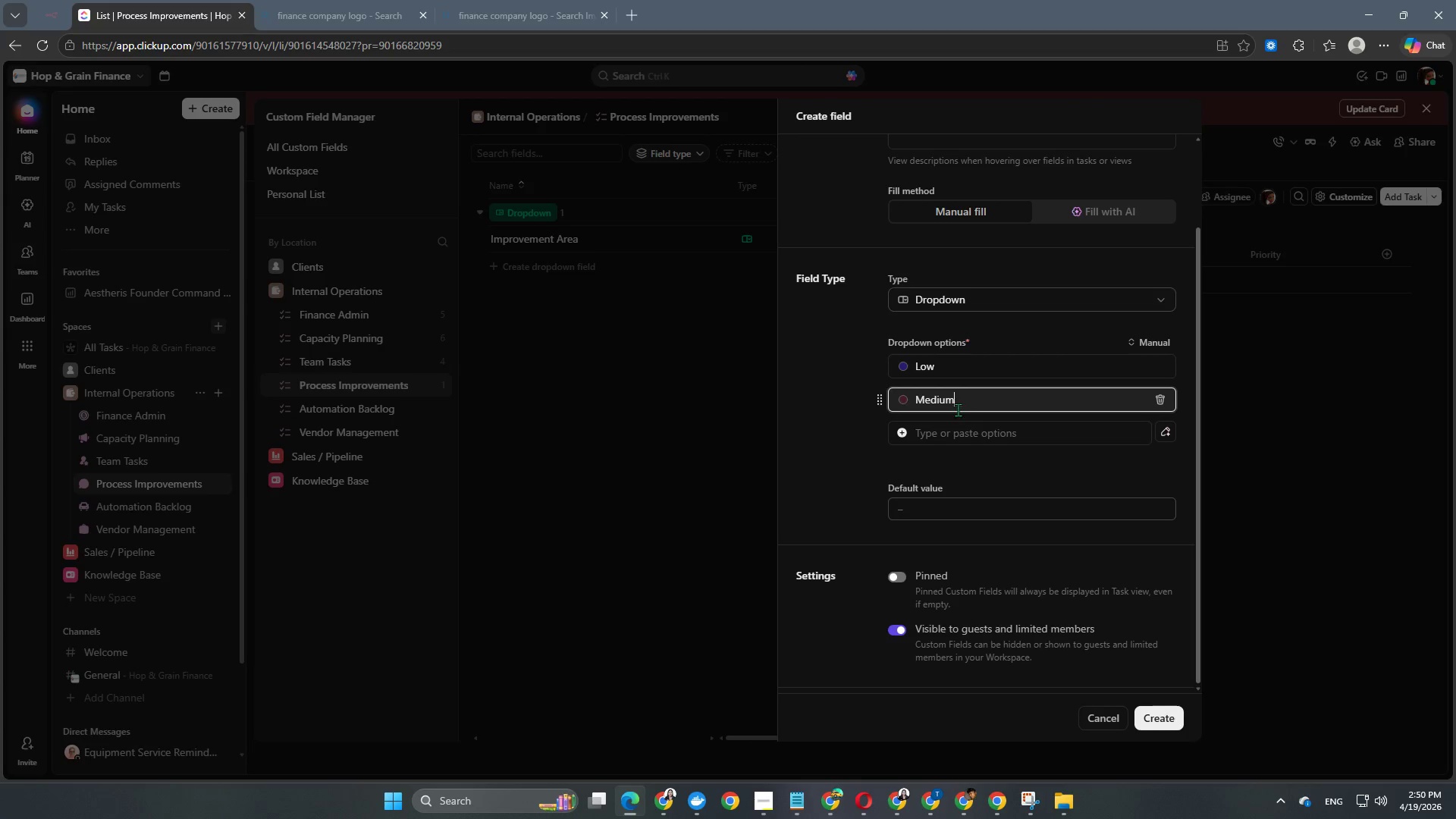 
left_click([949, 435])
 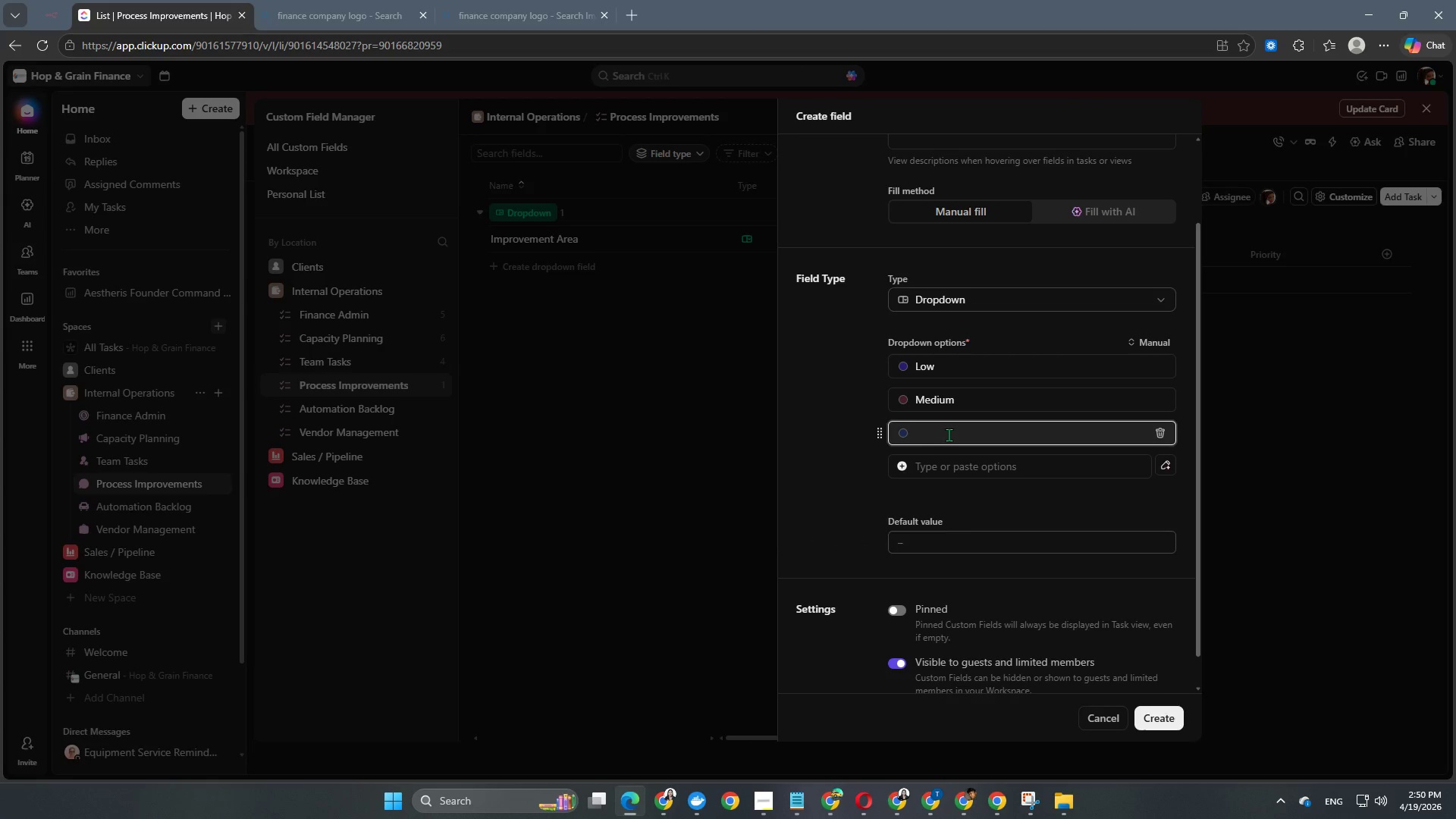 
type(HIr)
key(Backspace)
type(gh)
 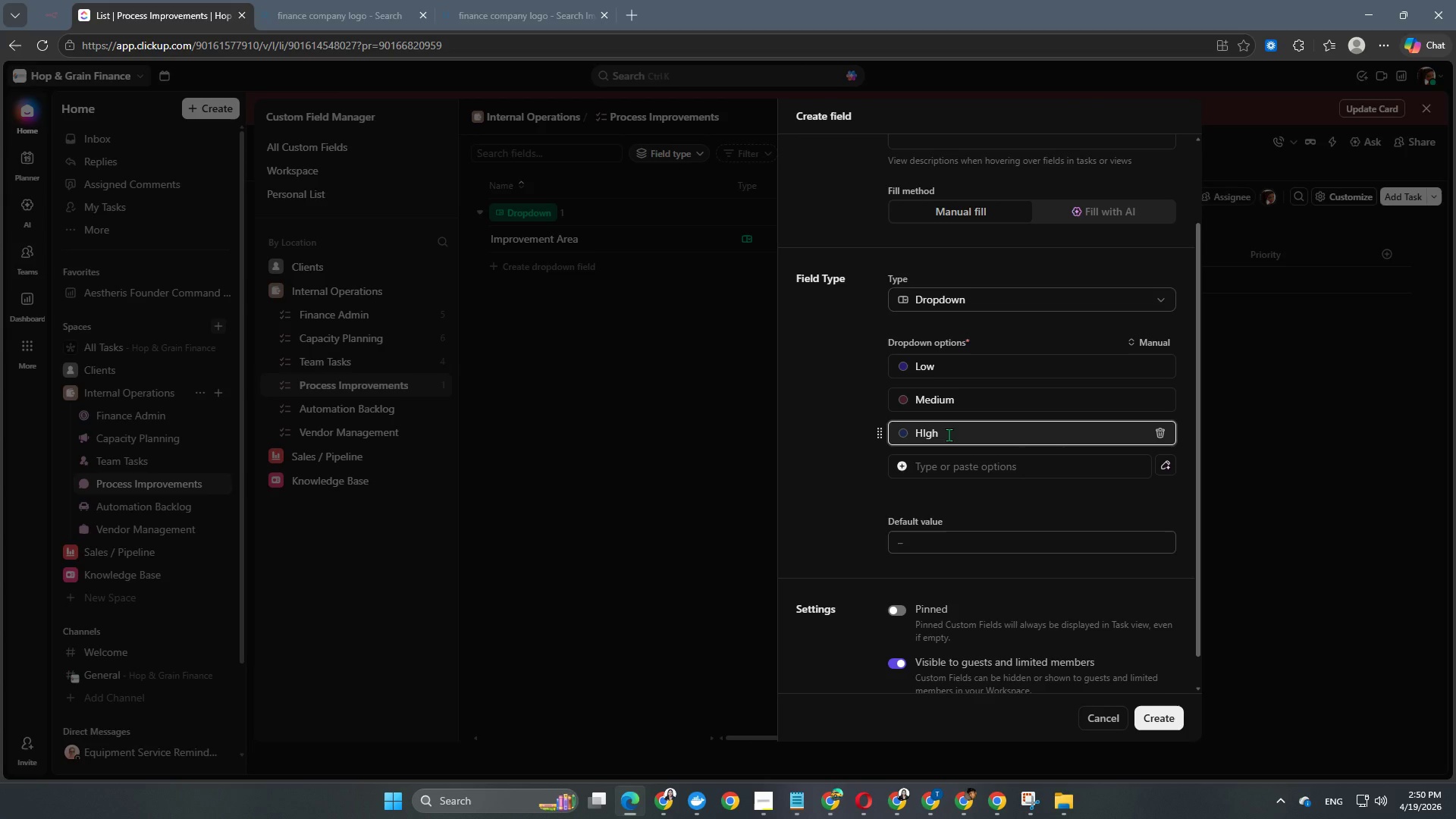 
key(Enter)
 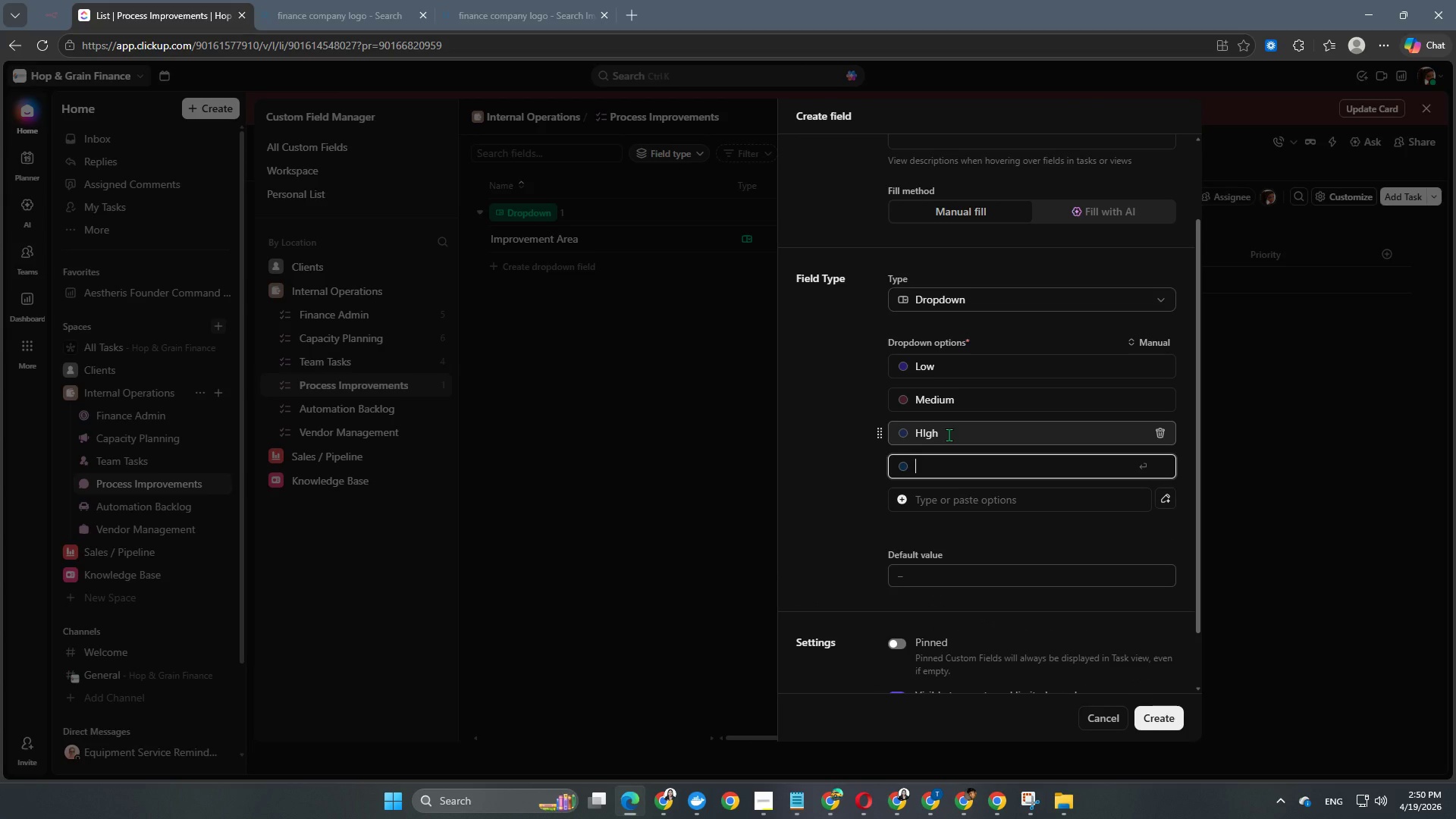 
type(Severe)
 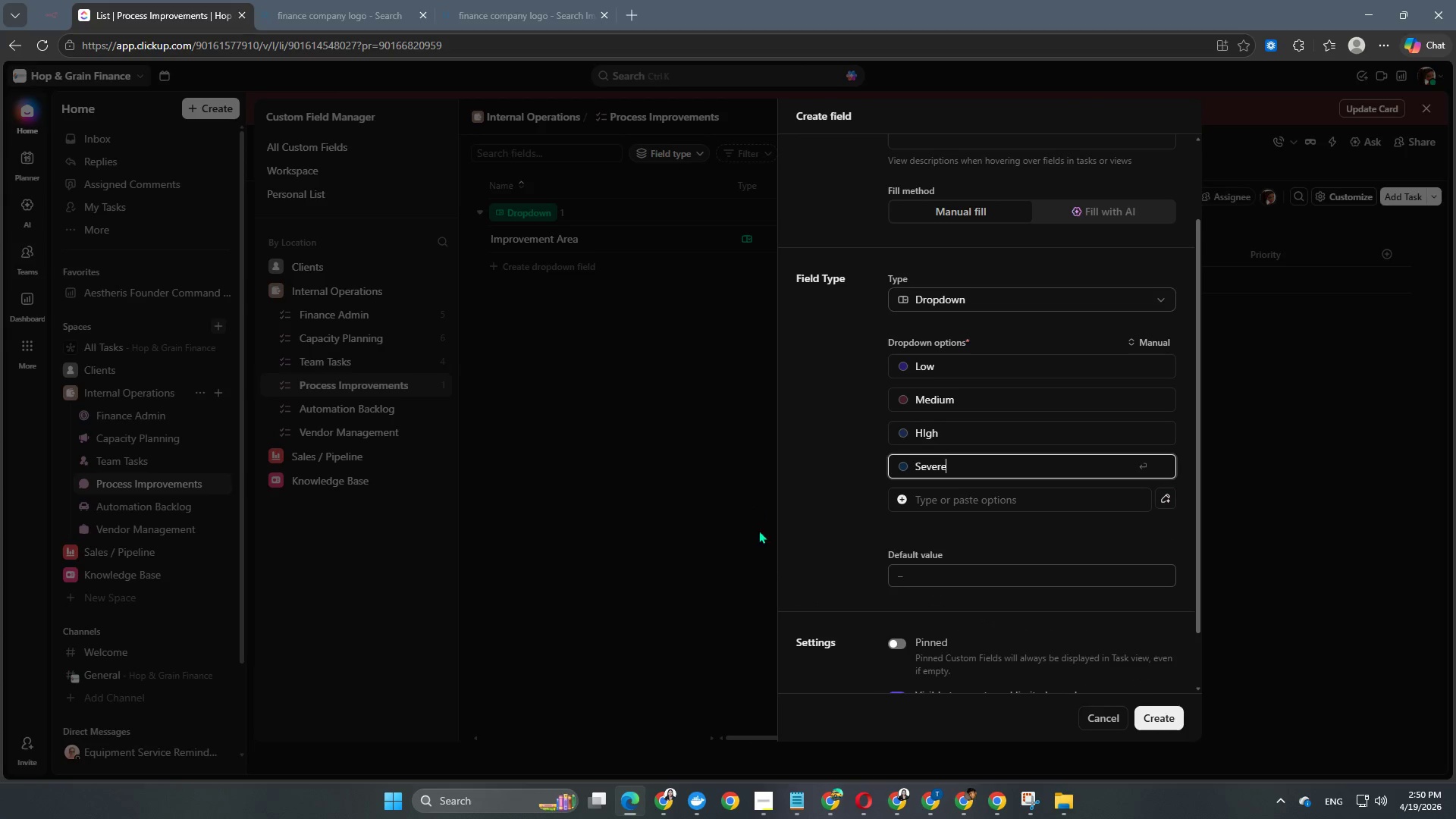 
left_click([827, 546])
 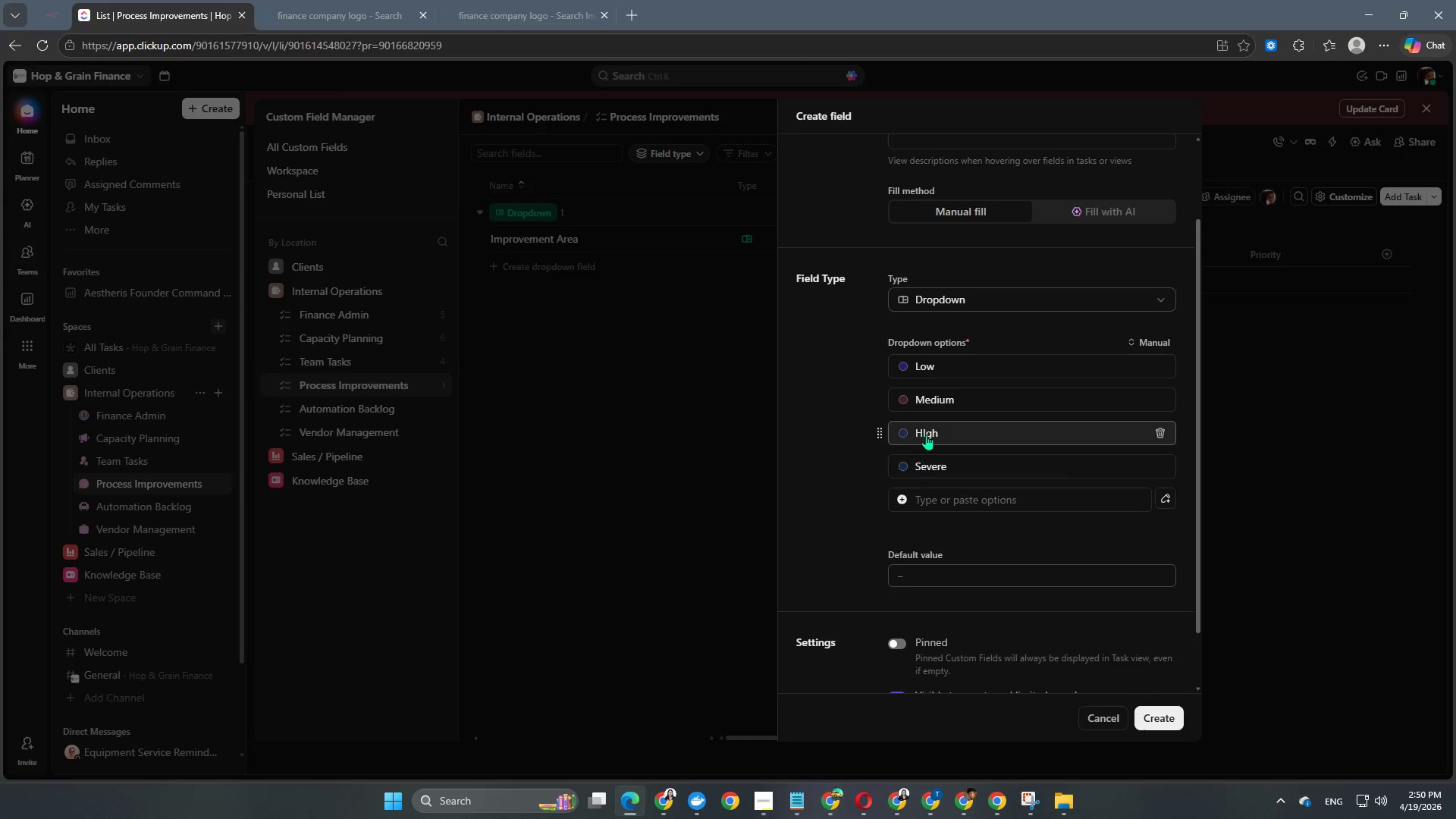 
left_click([928, 431])
 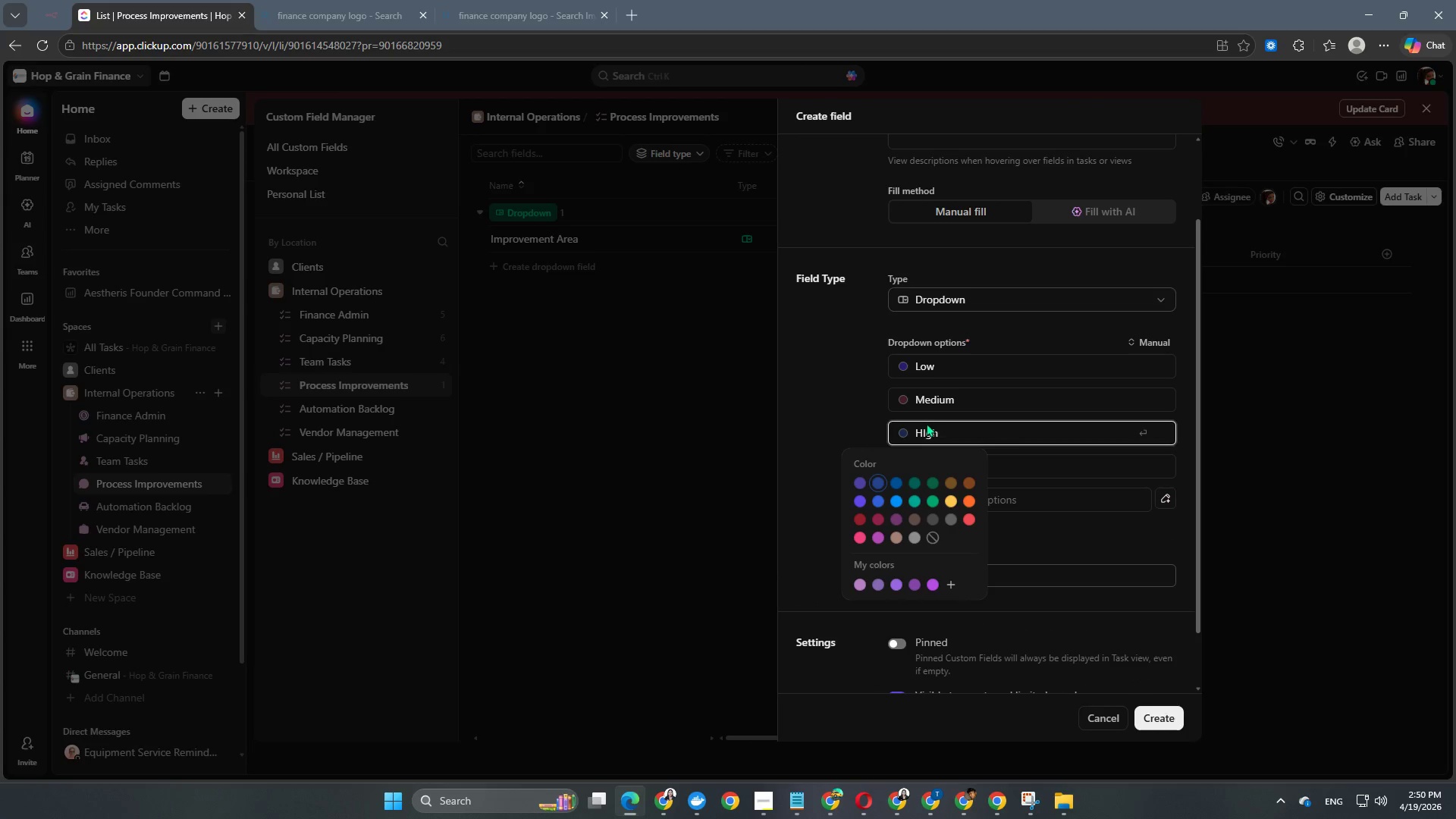 
left_click([922, 431])
 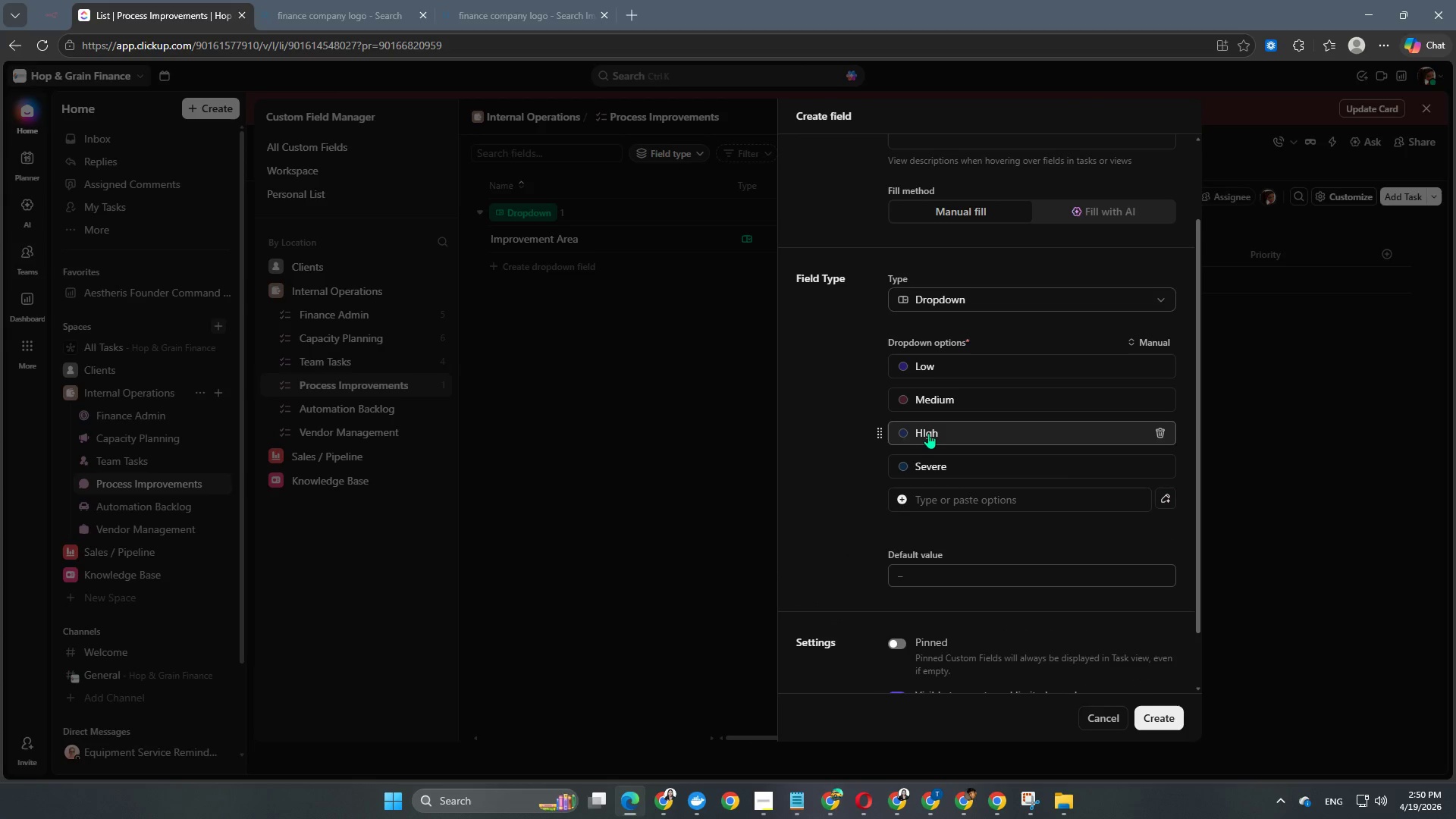 
left_click([928, 433])
 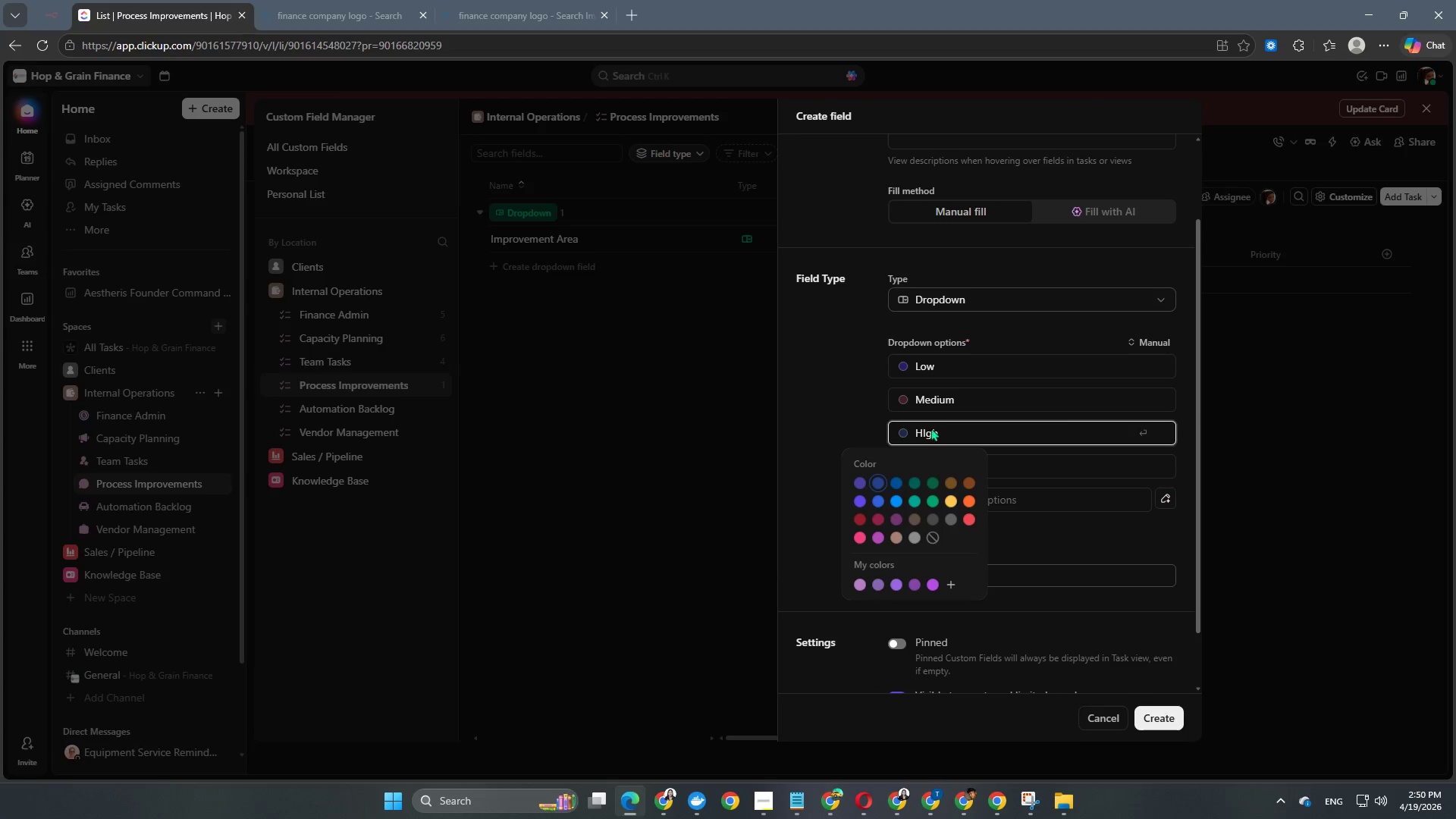 
double_click([937, 432])
 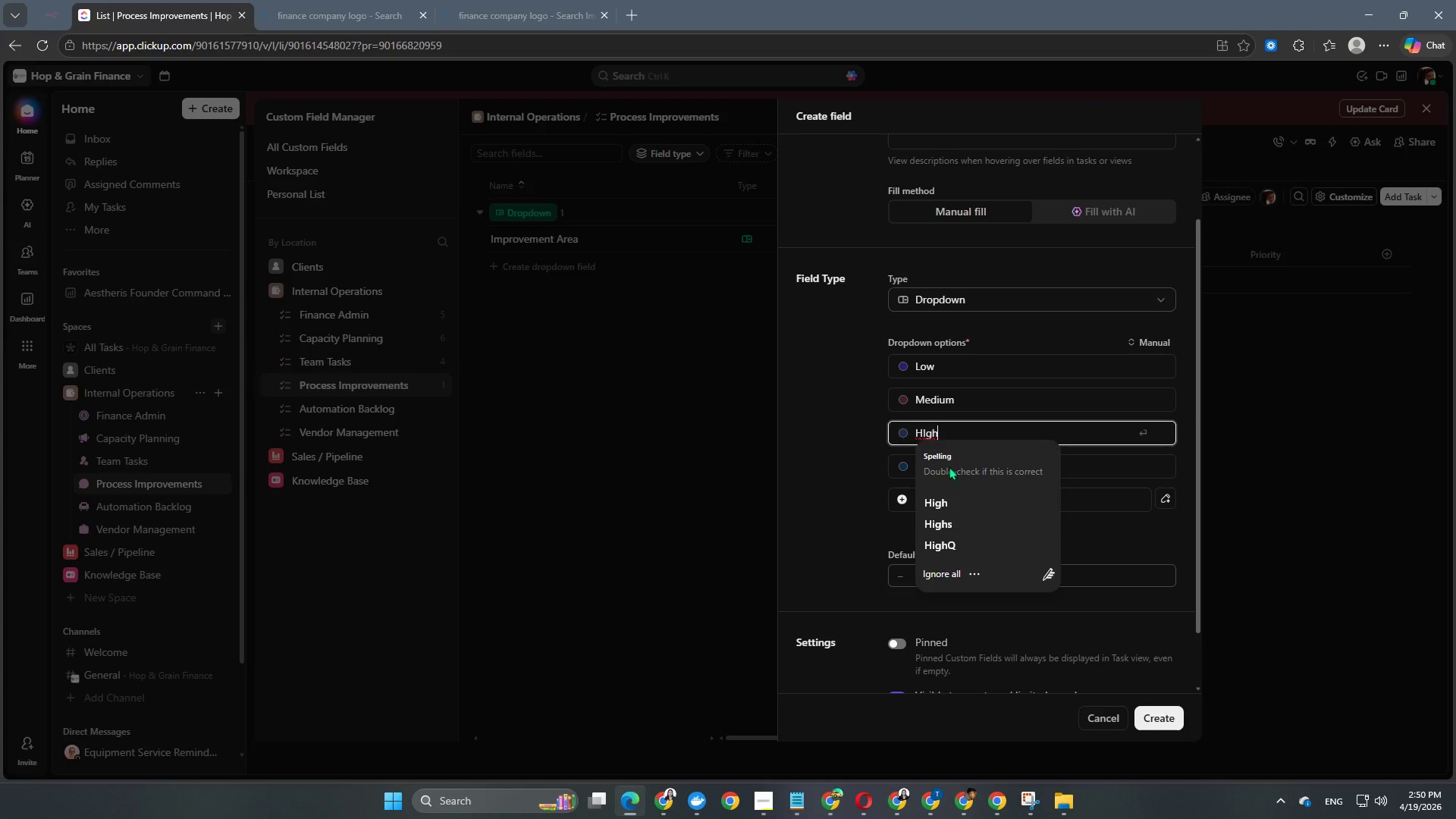 
left_click([946, 510])
 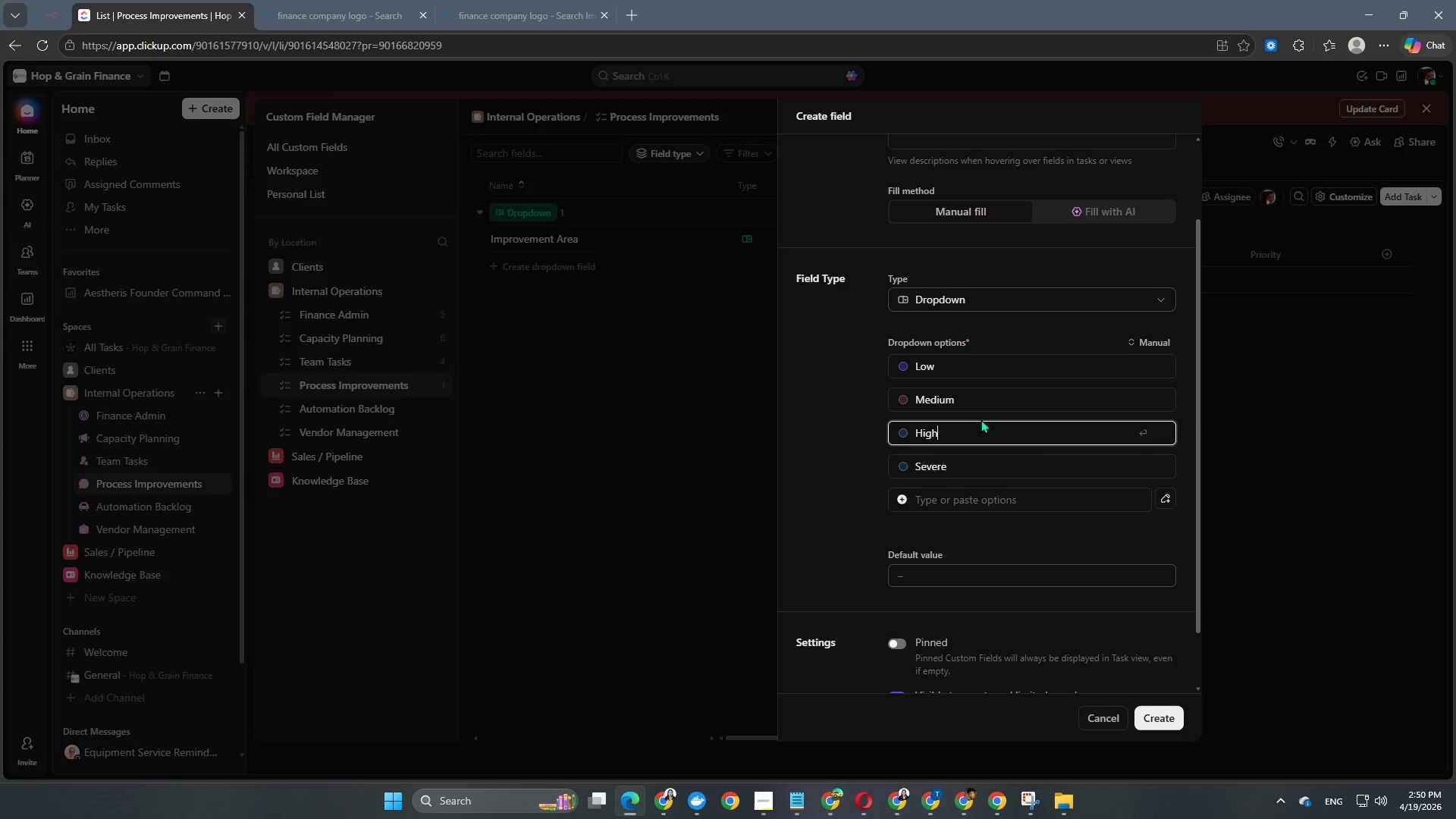 
scroll: coordinate [981, 419], scroll_direction: down, amount: 1.0
 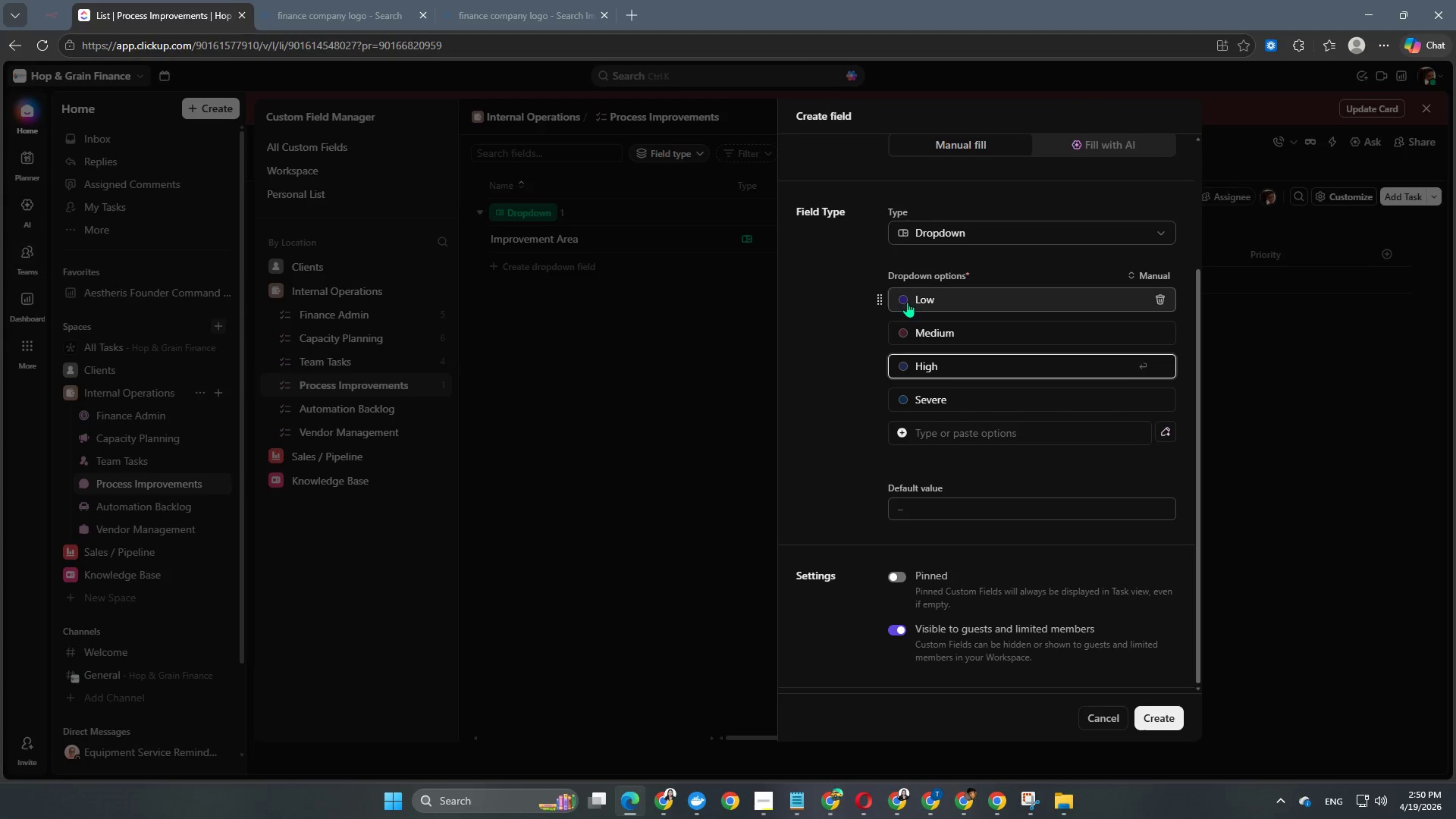 
left_click([903, 300])
 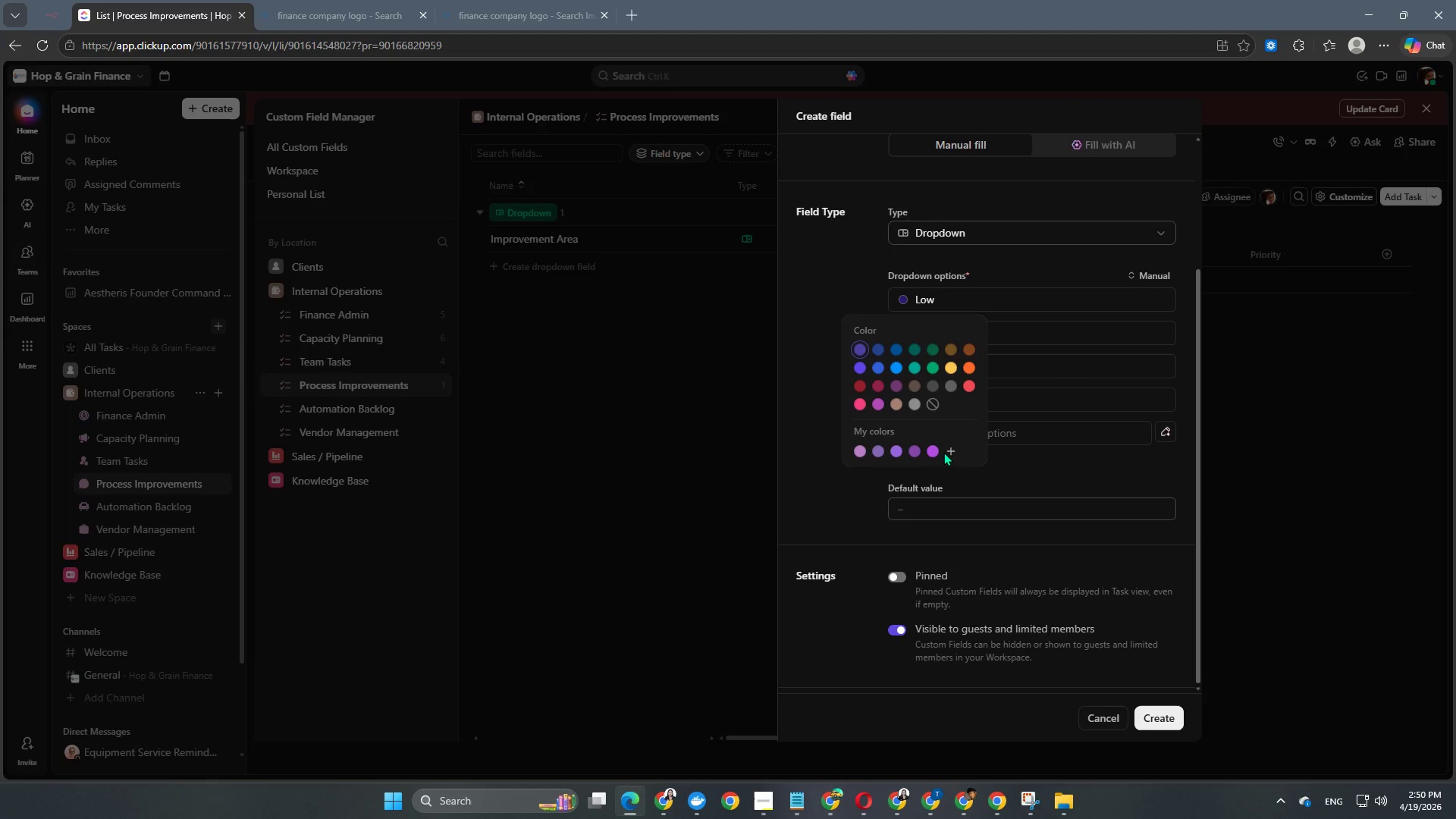 
double_click([952, 451])
 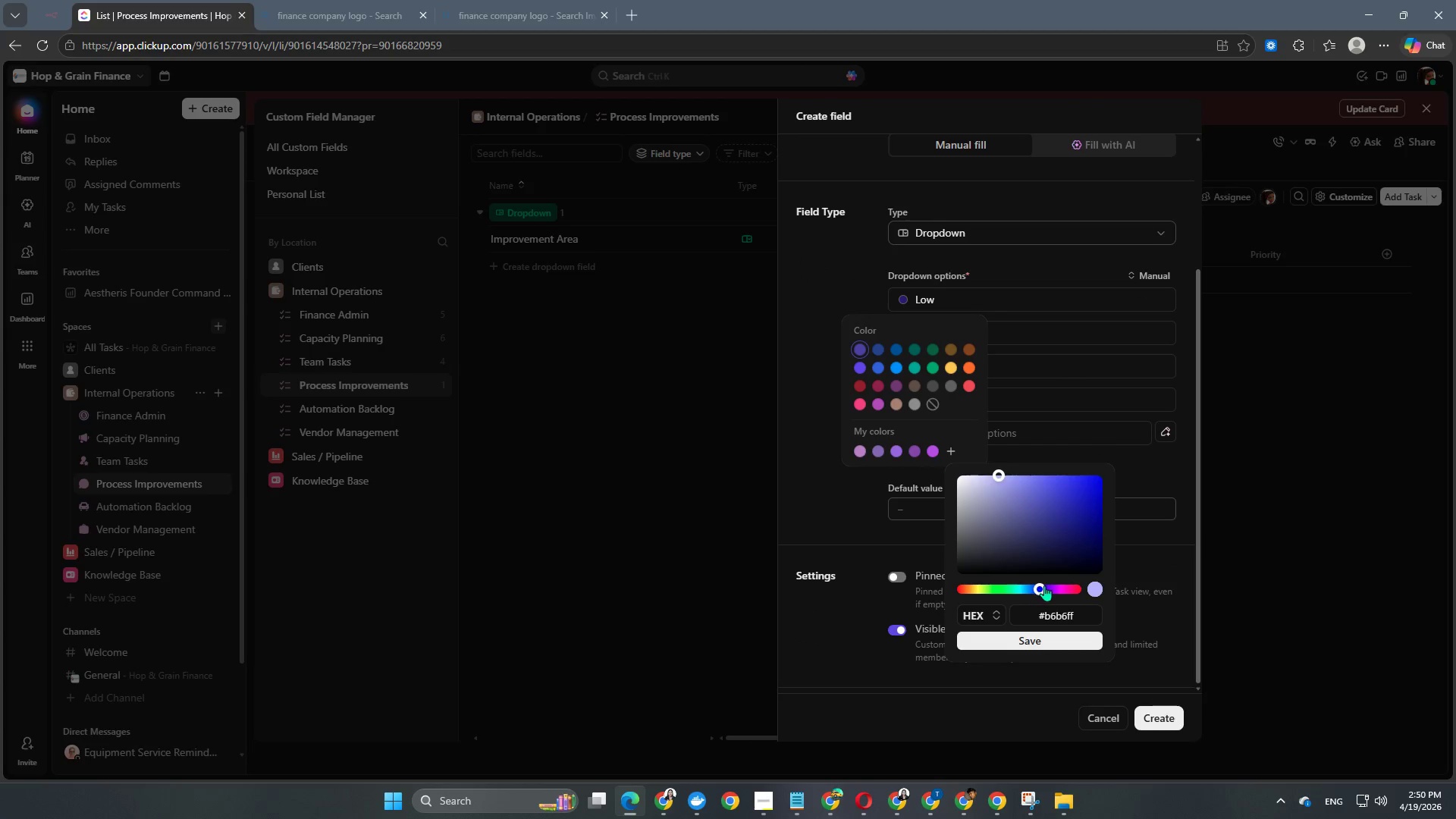 
left_click_drag(start_coordinate=[1044, 585], to_coordinate=[1056, 580])
 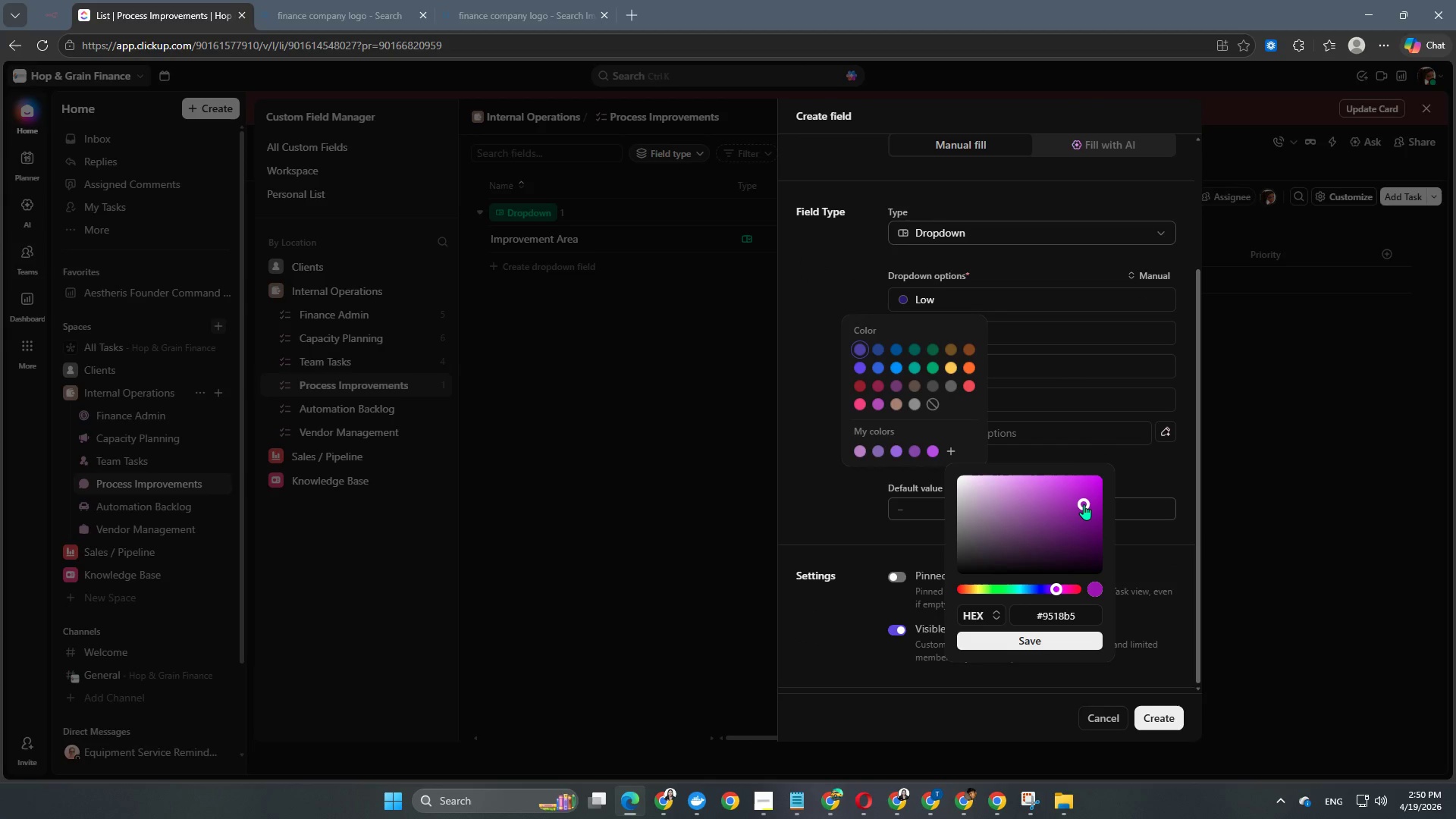 
left_click([1084, 504])
 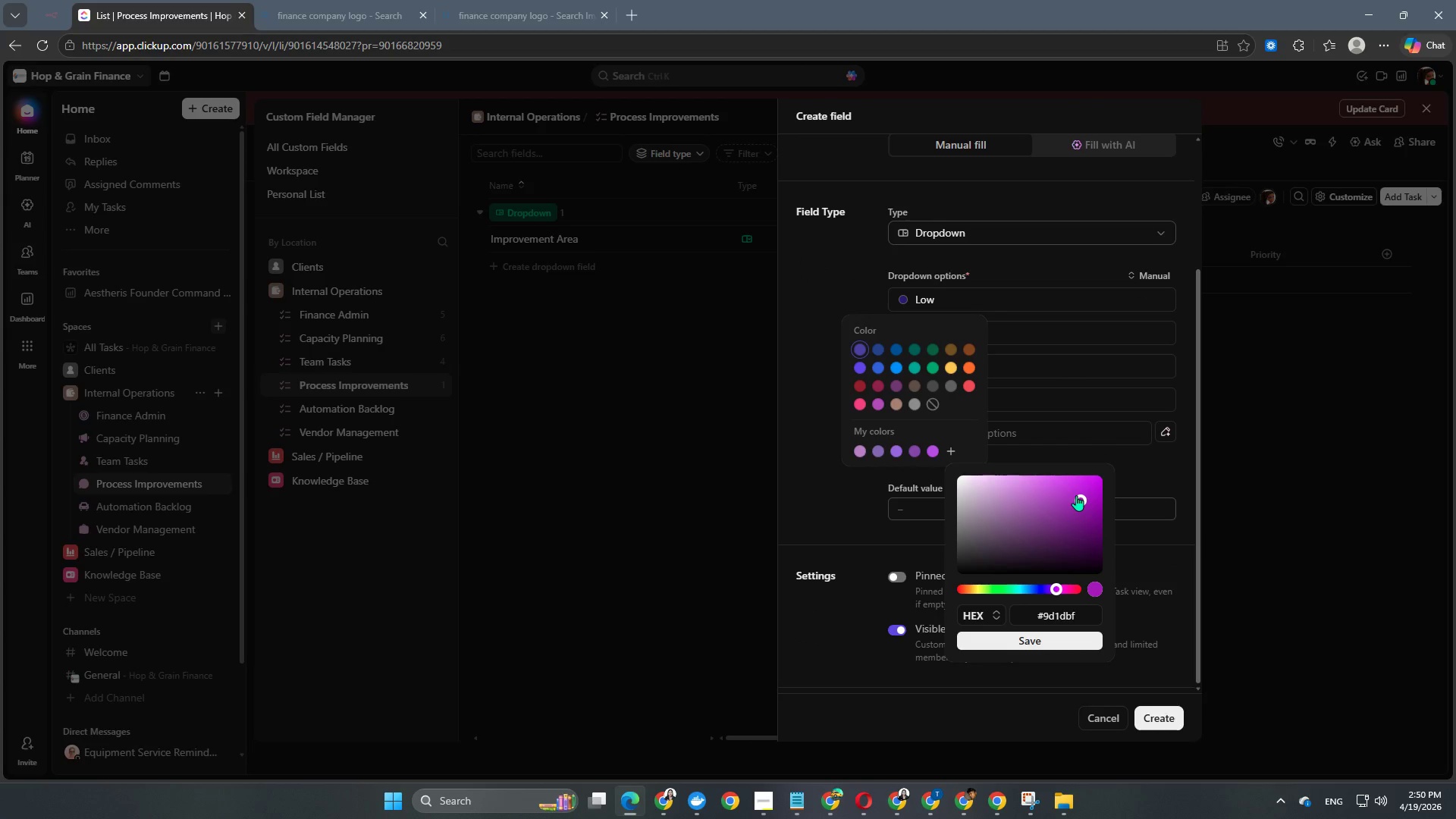 
left_click_drag(start_coordinate=[1082, 502], to_coordinate=[1051, 511])
 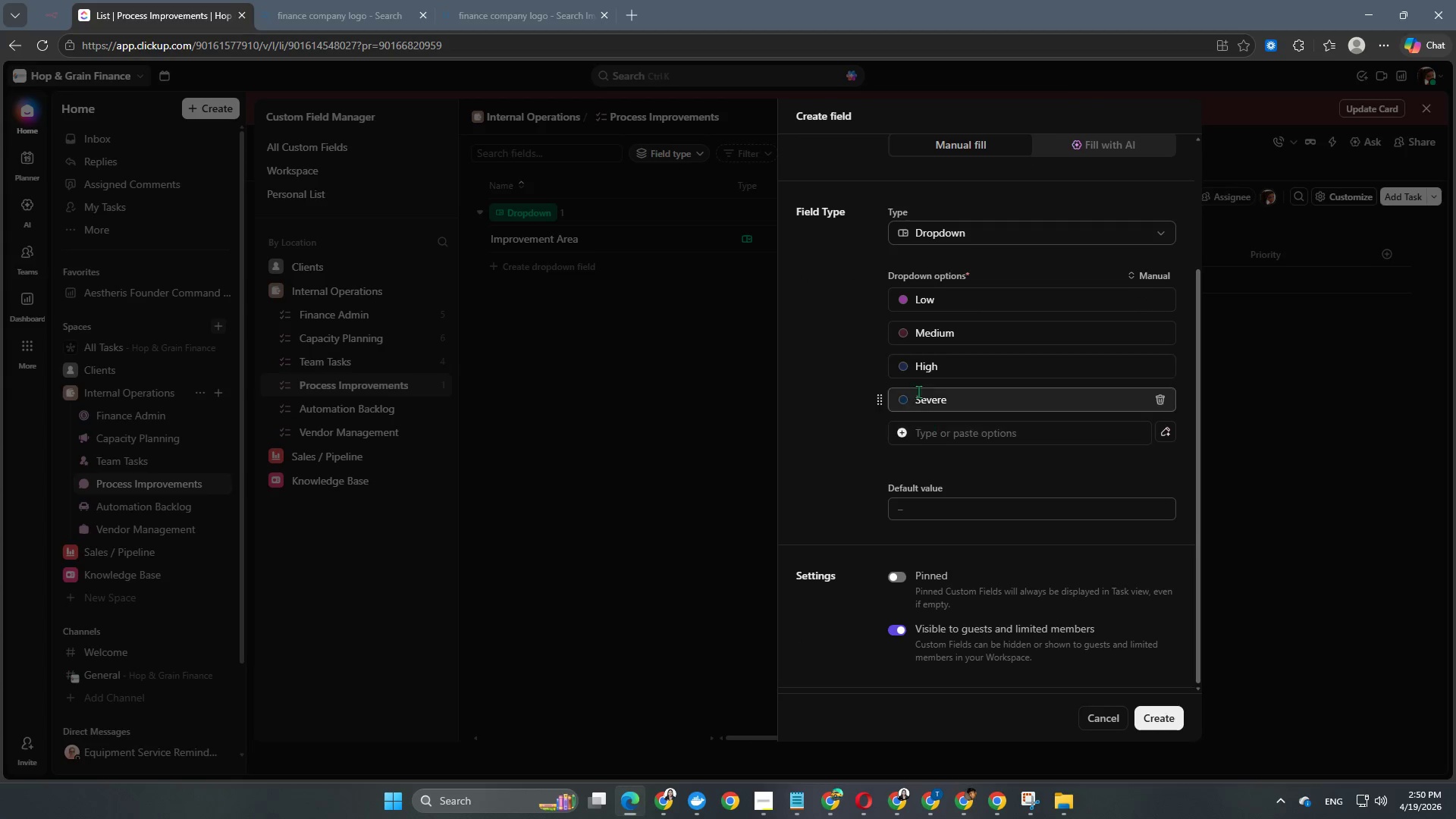 
left_click([903, 332])
 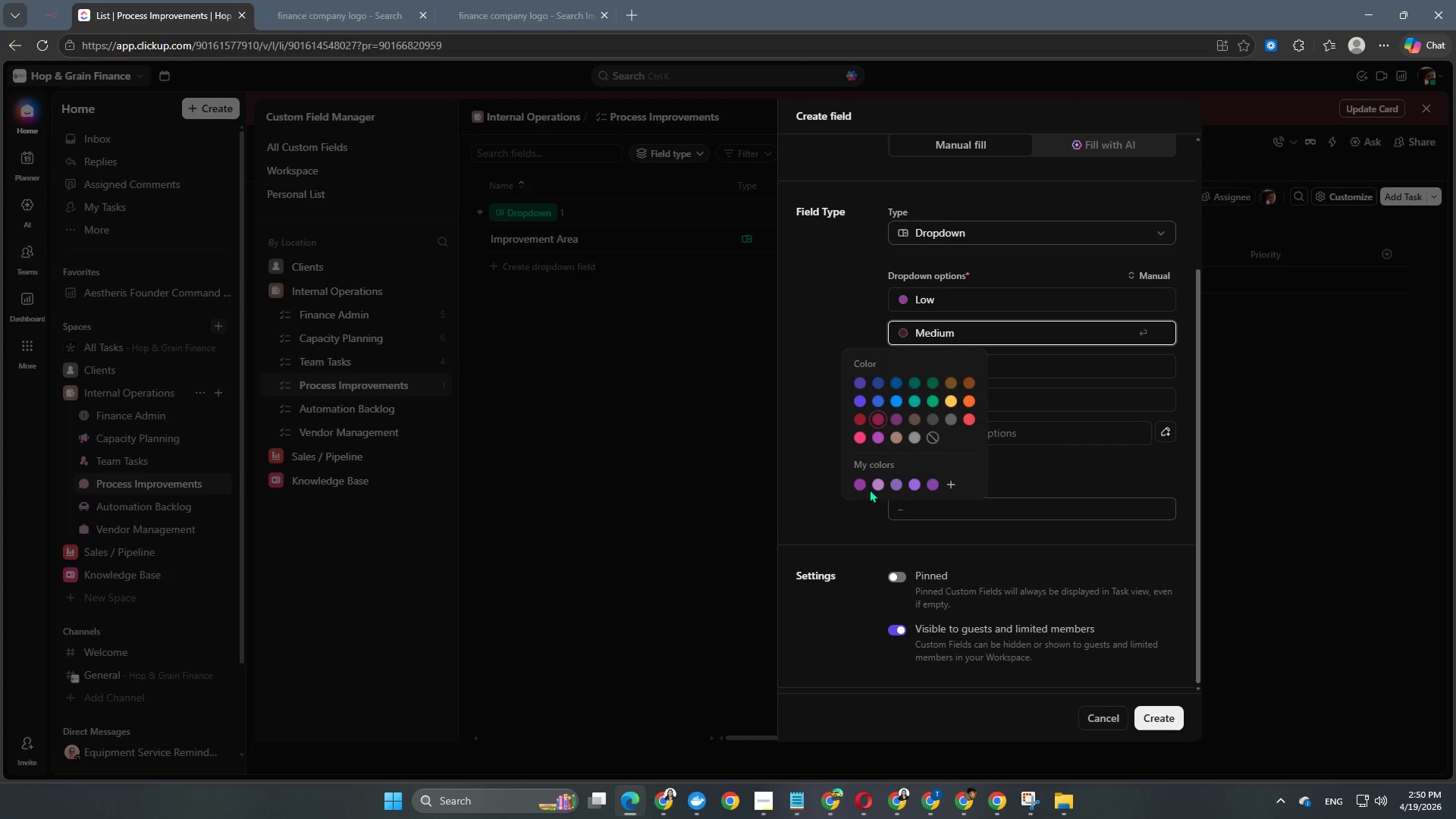 
left_click([861, 479])
 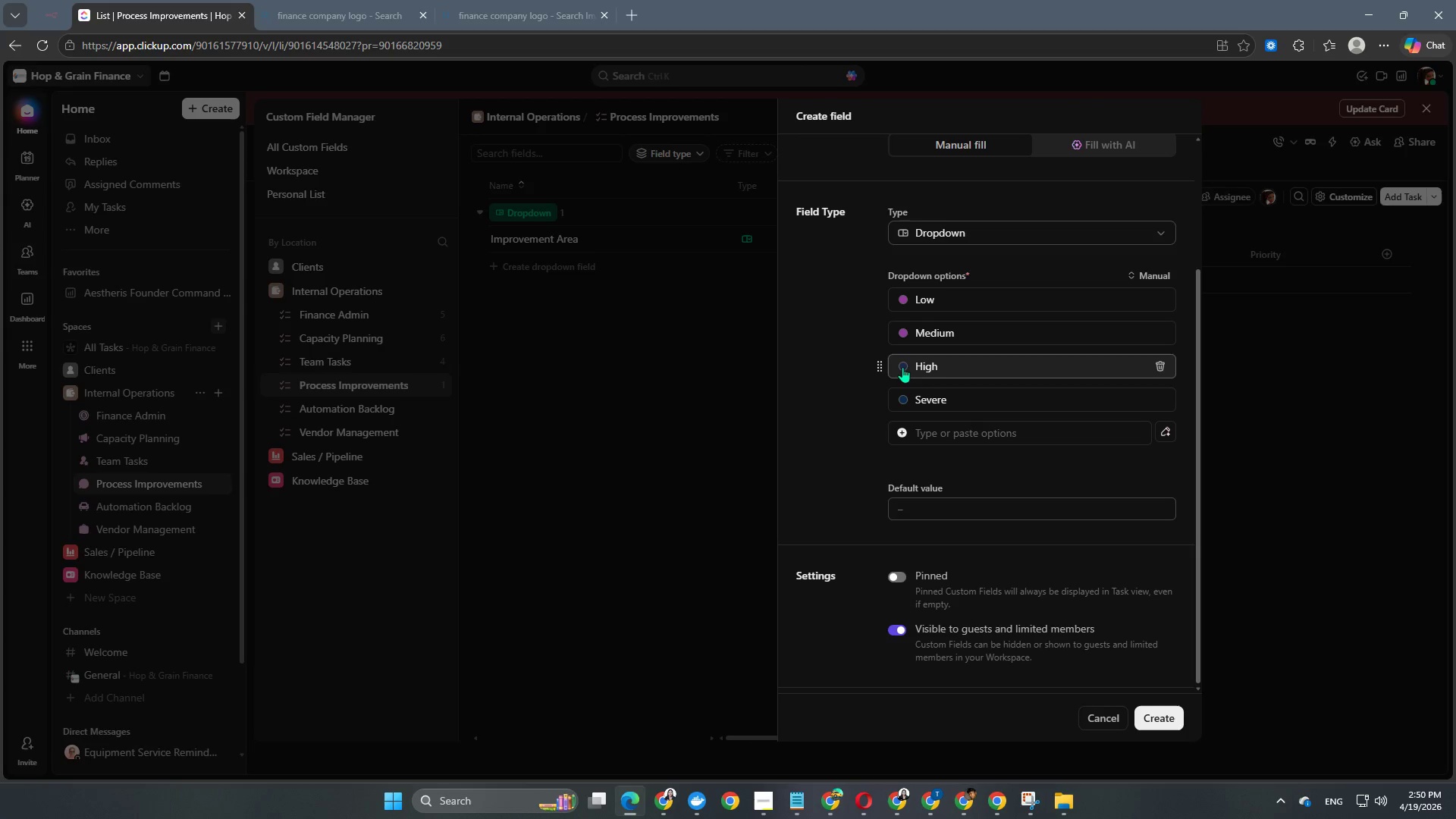 
left_click([902, 367])
 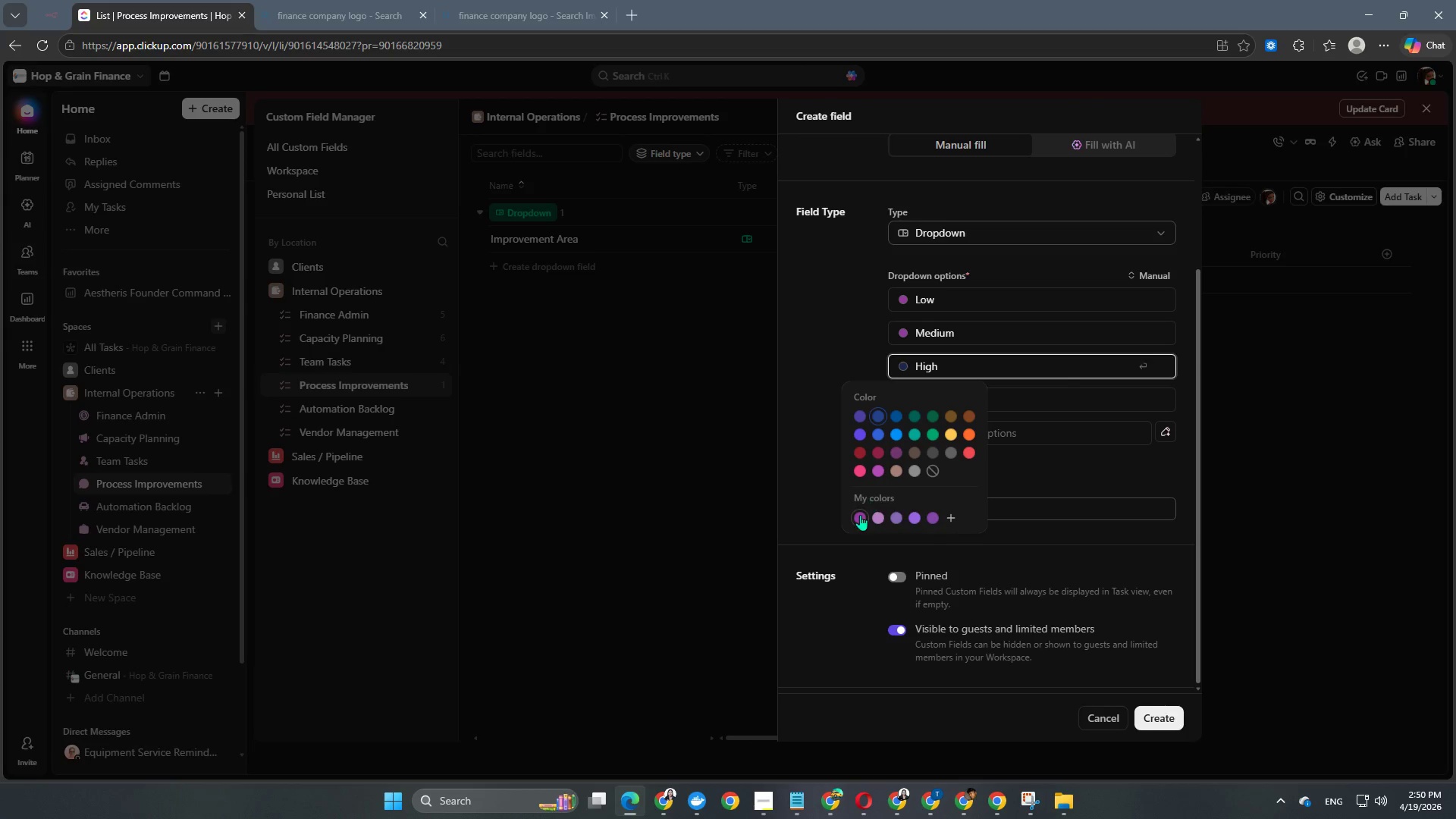 
left_click([860, 515])
 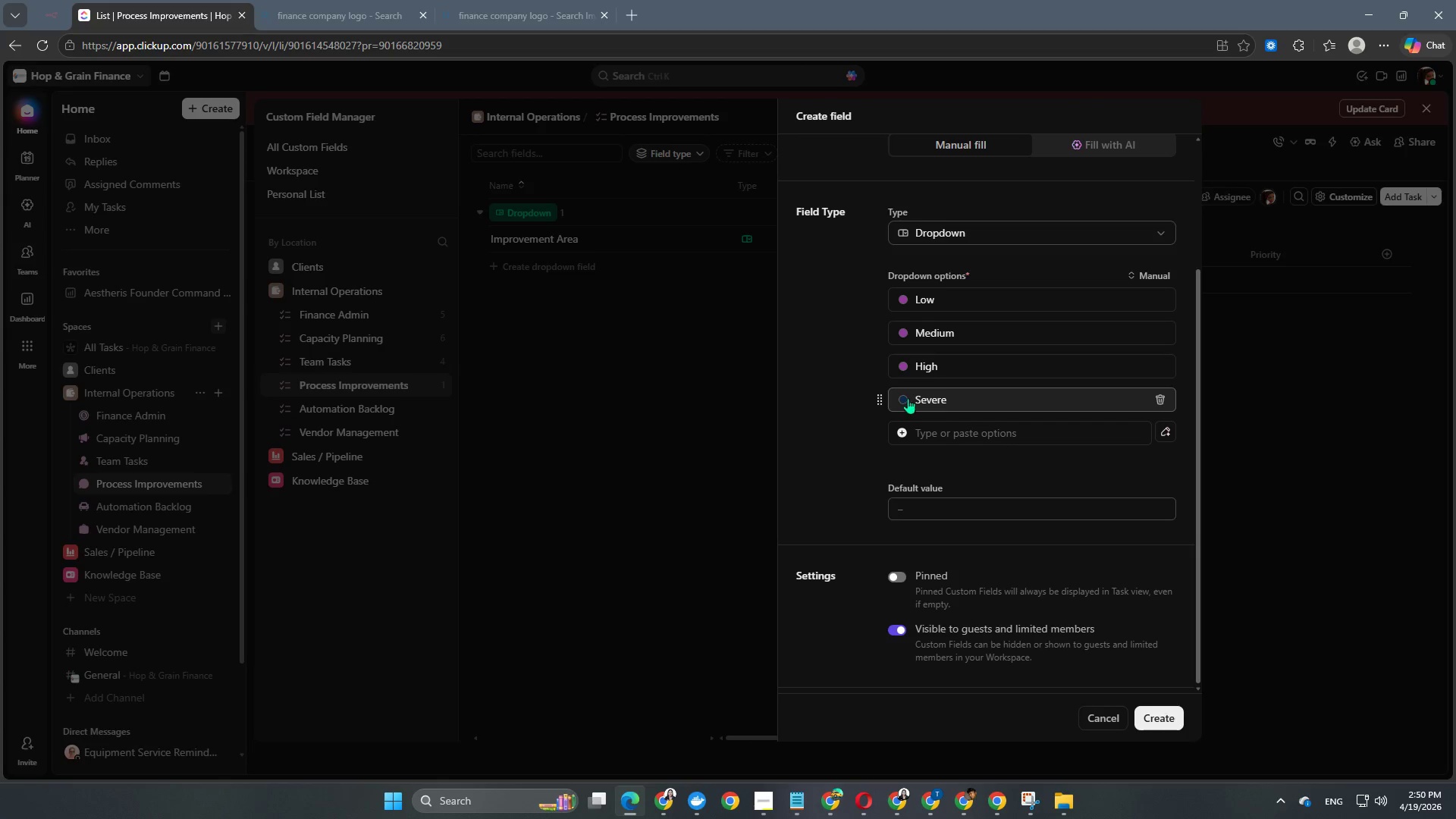 
left_click([908, 398])
 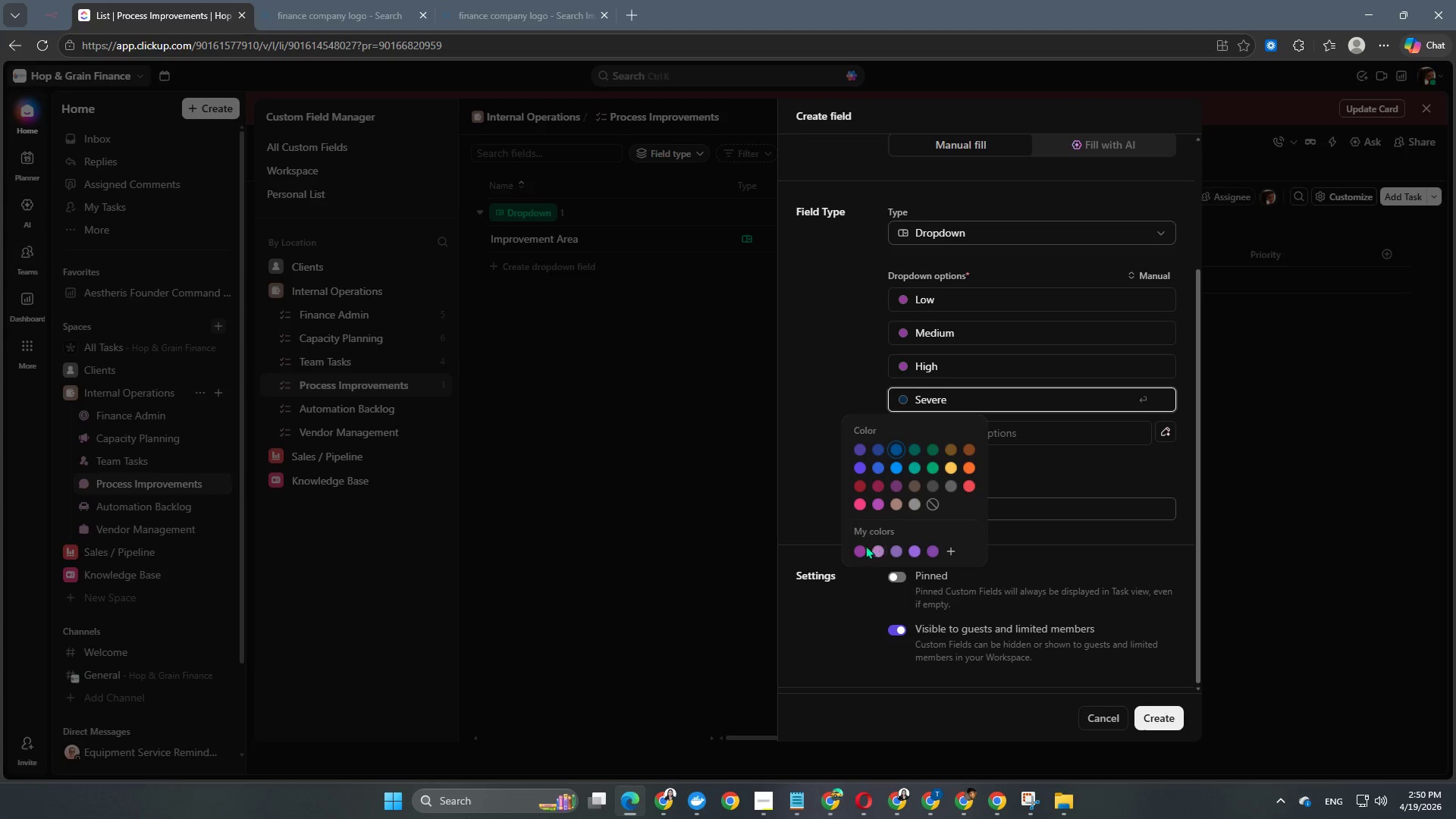 
left_click([862, 546])
 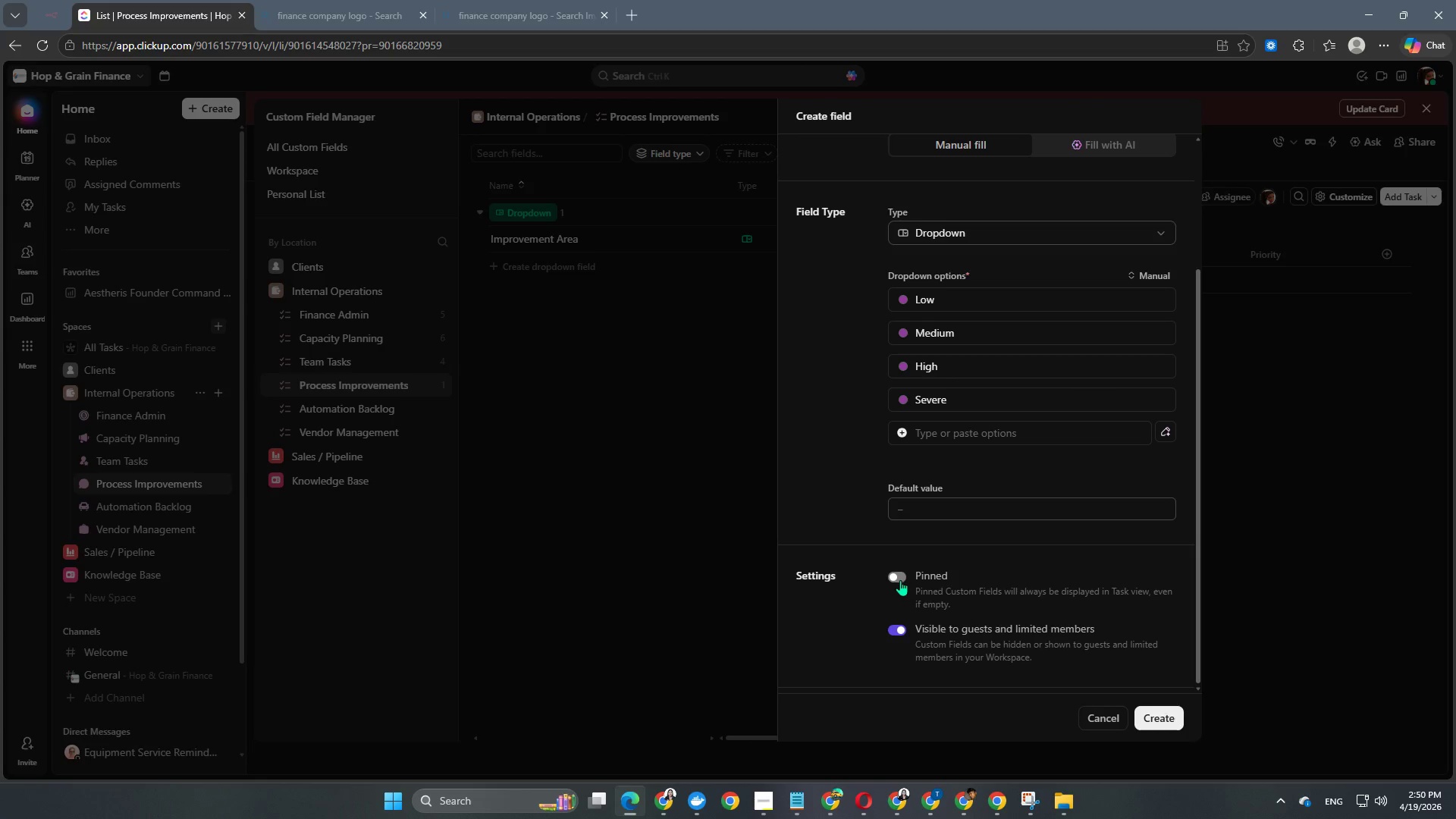 
left_click([900, 580])
 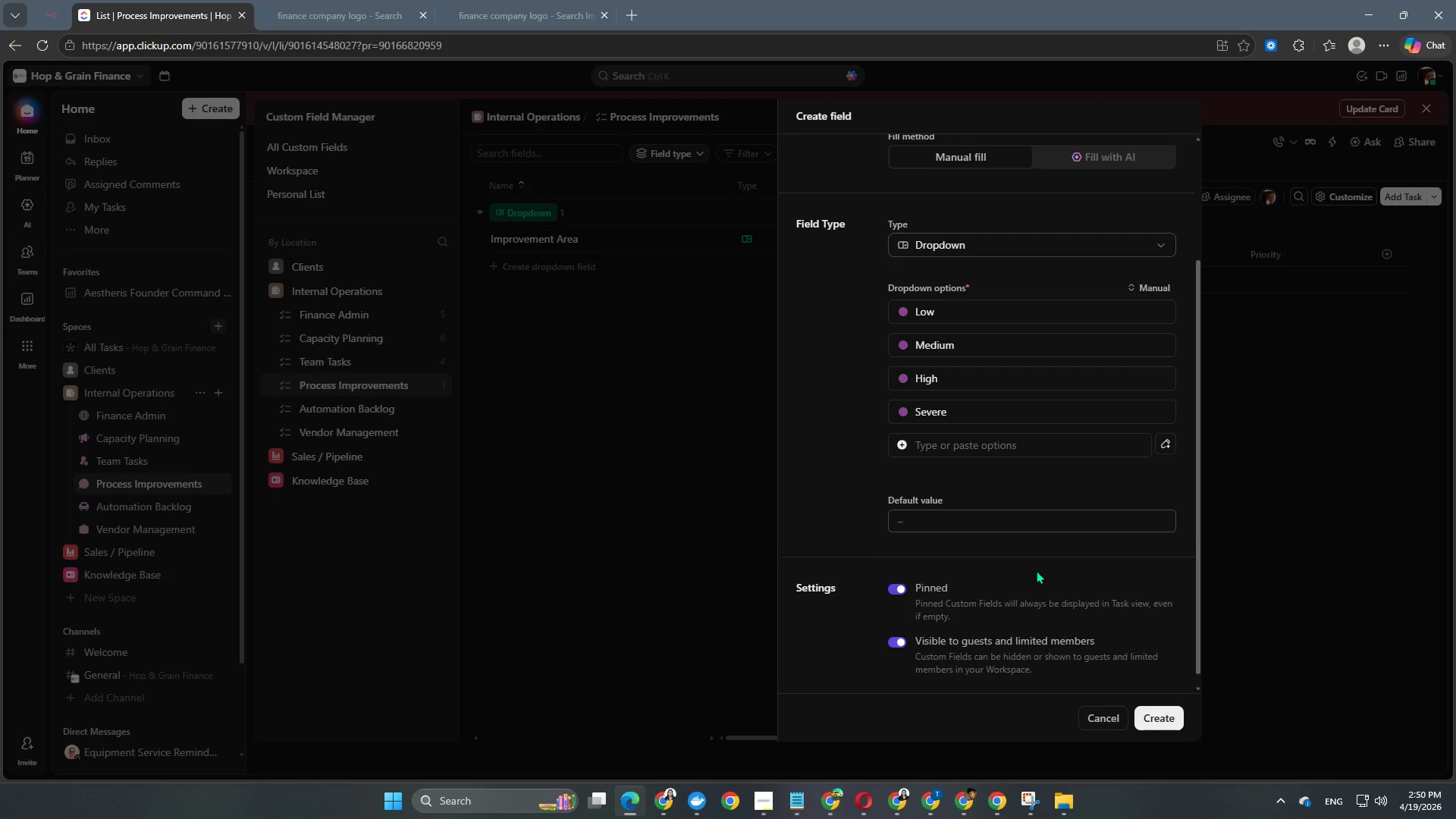 
scroll: coordinate [1036, 569], scroll_direction: up, amount: 1.0
 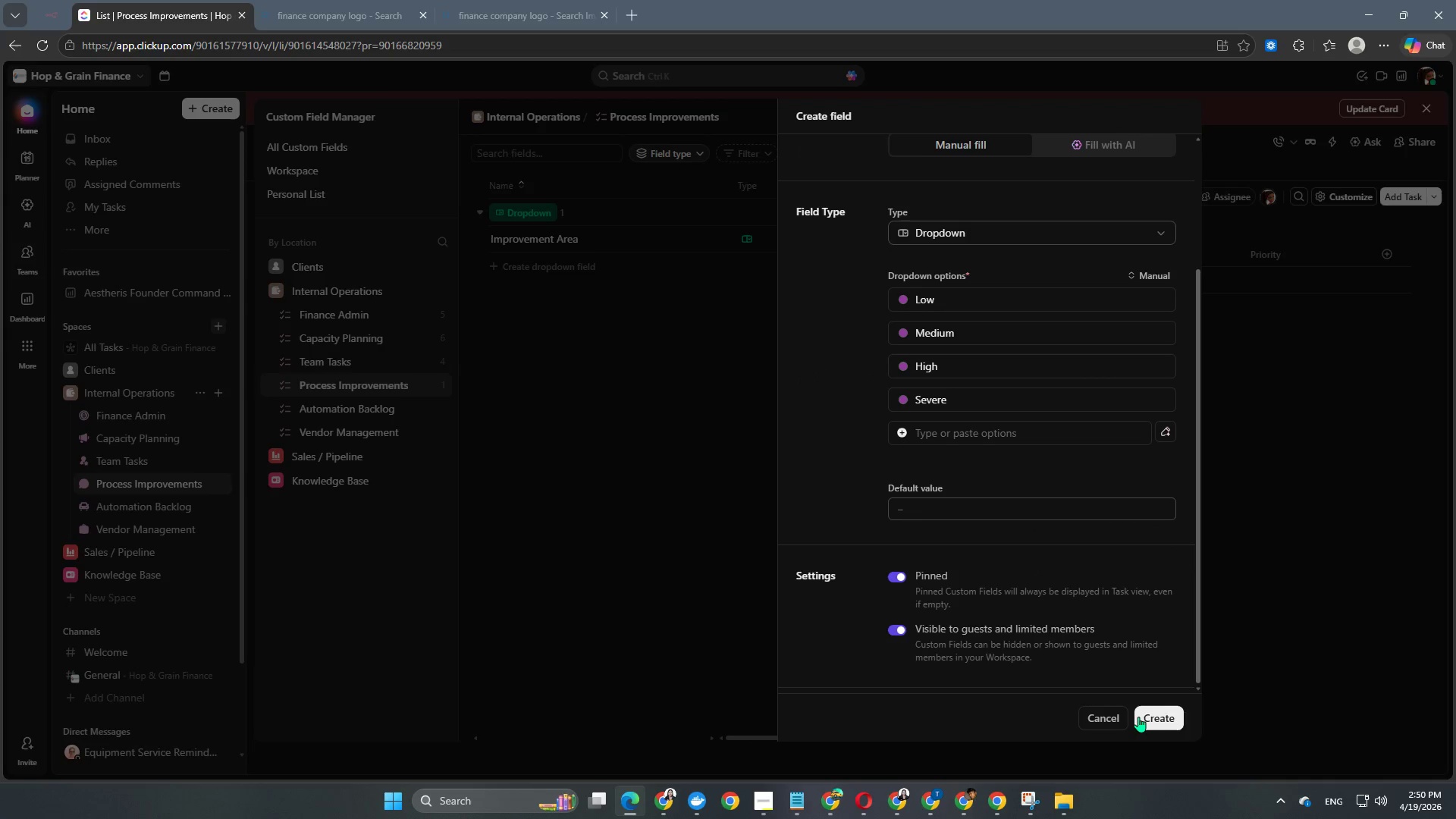 
left_click([1146, 720])
 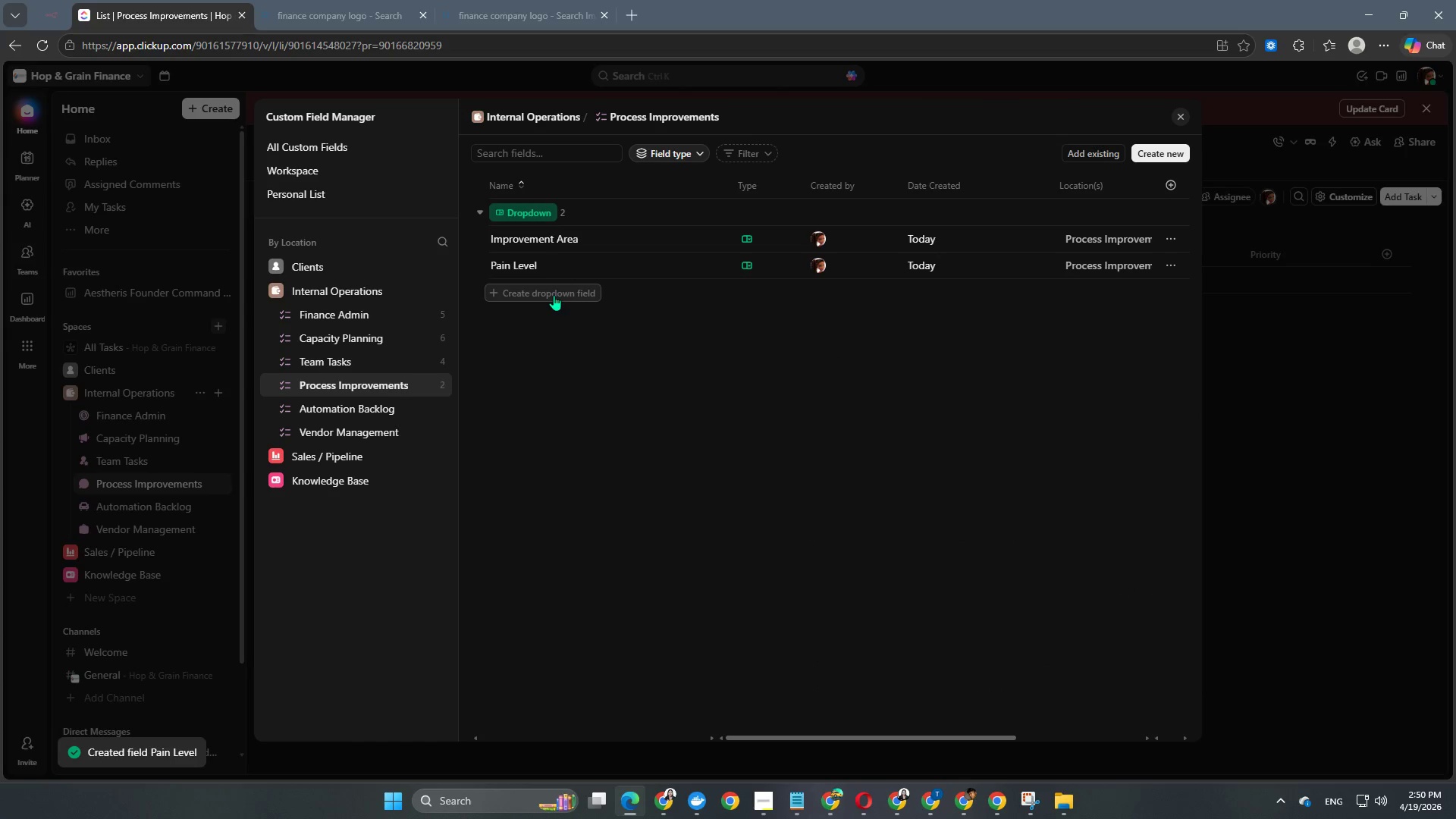 
left_click([554, 295])
 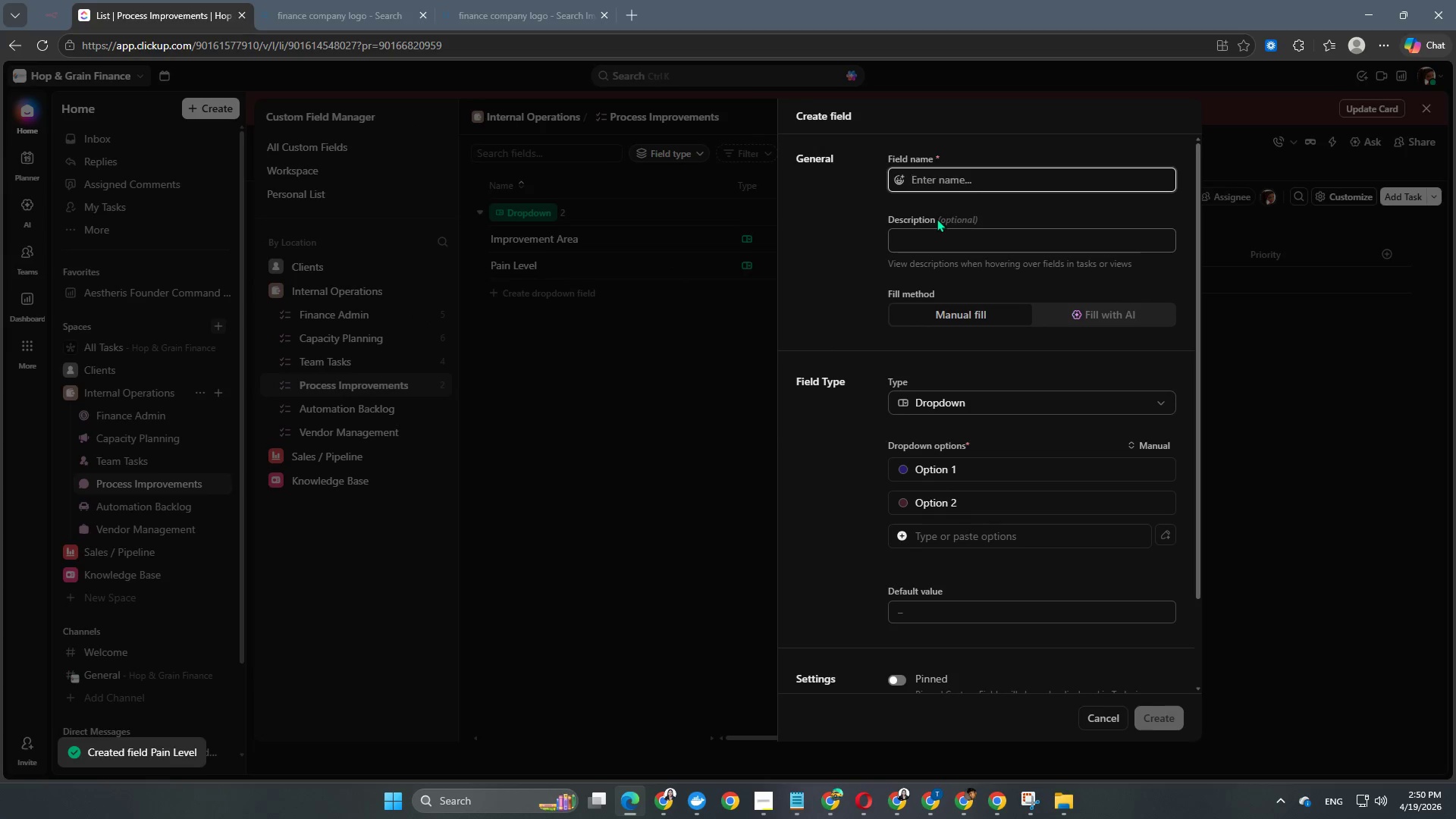 
type(Effort Level)
 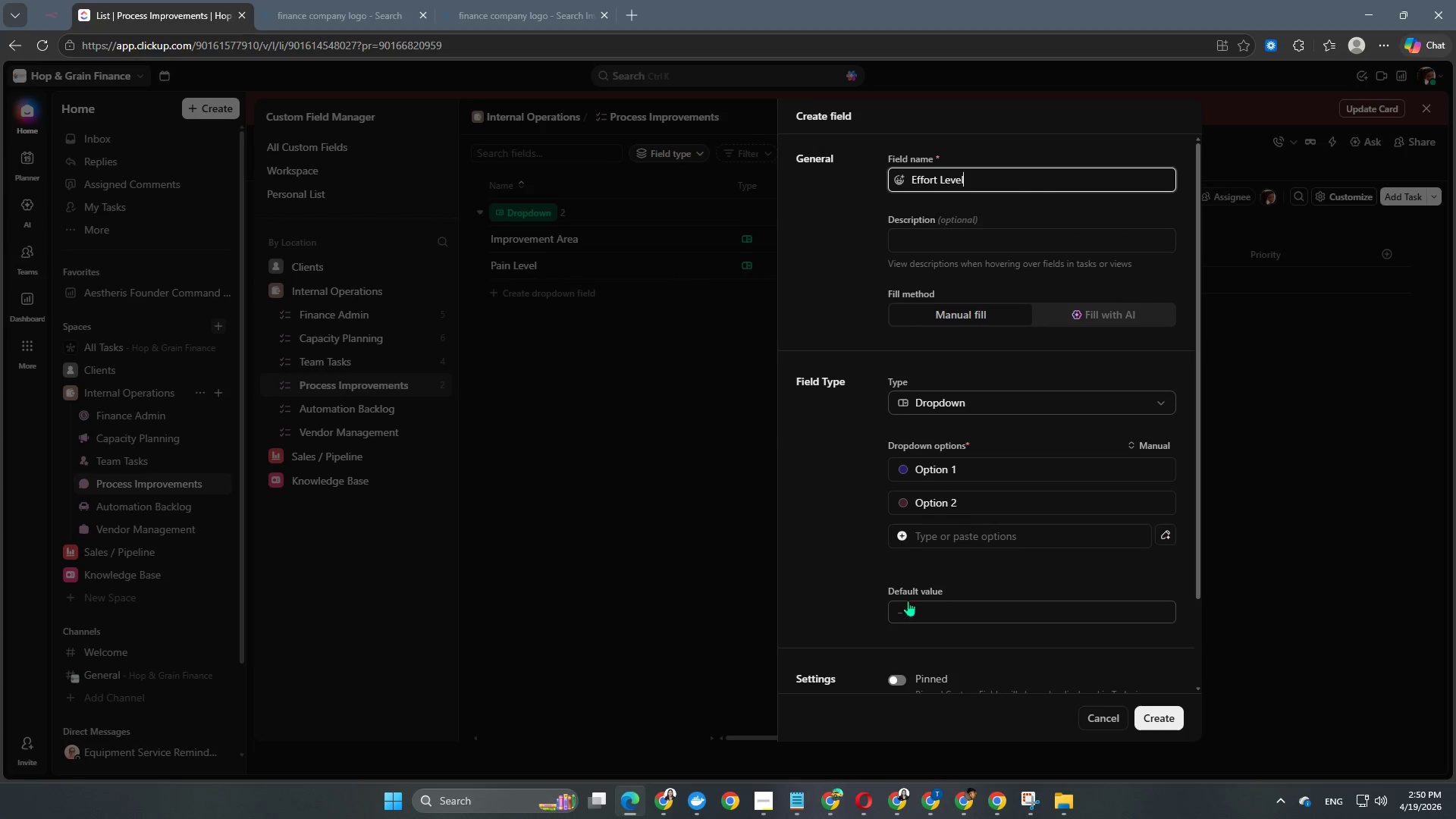 
scroll: coordinate [945, 573], scroll_direction: down, amount: 2.0
 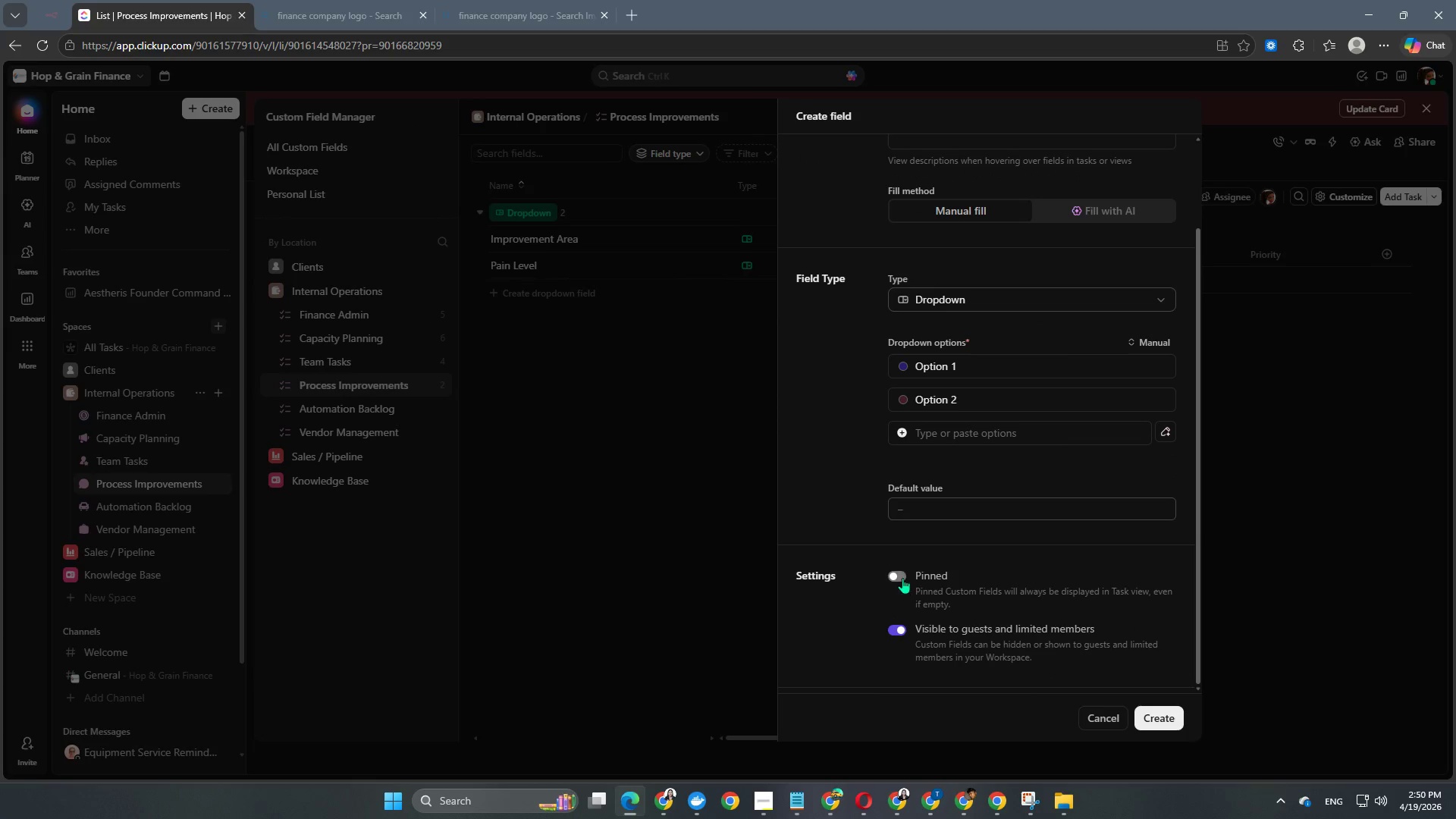 
left_click([893, 573])
 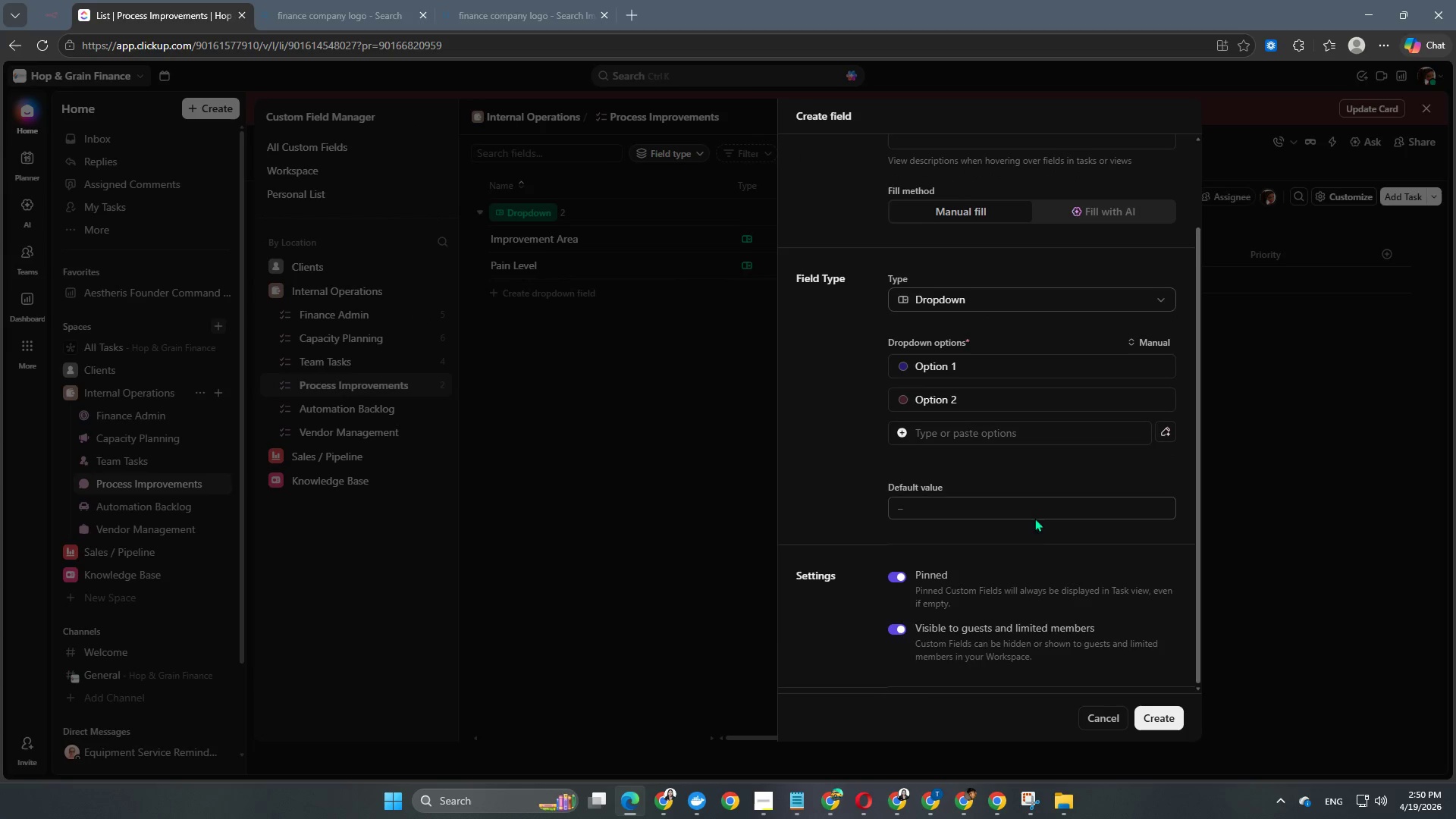 
scroll: coordinate [987, 452], scroll_direction: up, amount: 3.0
 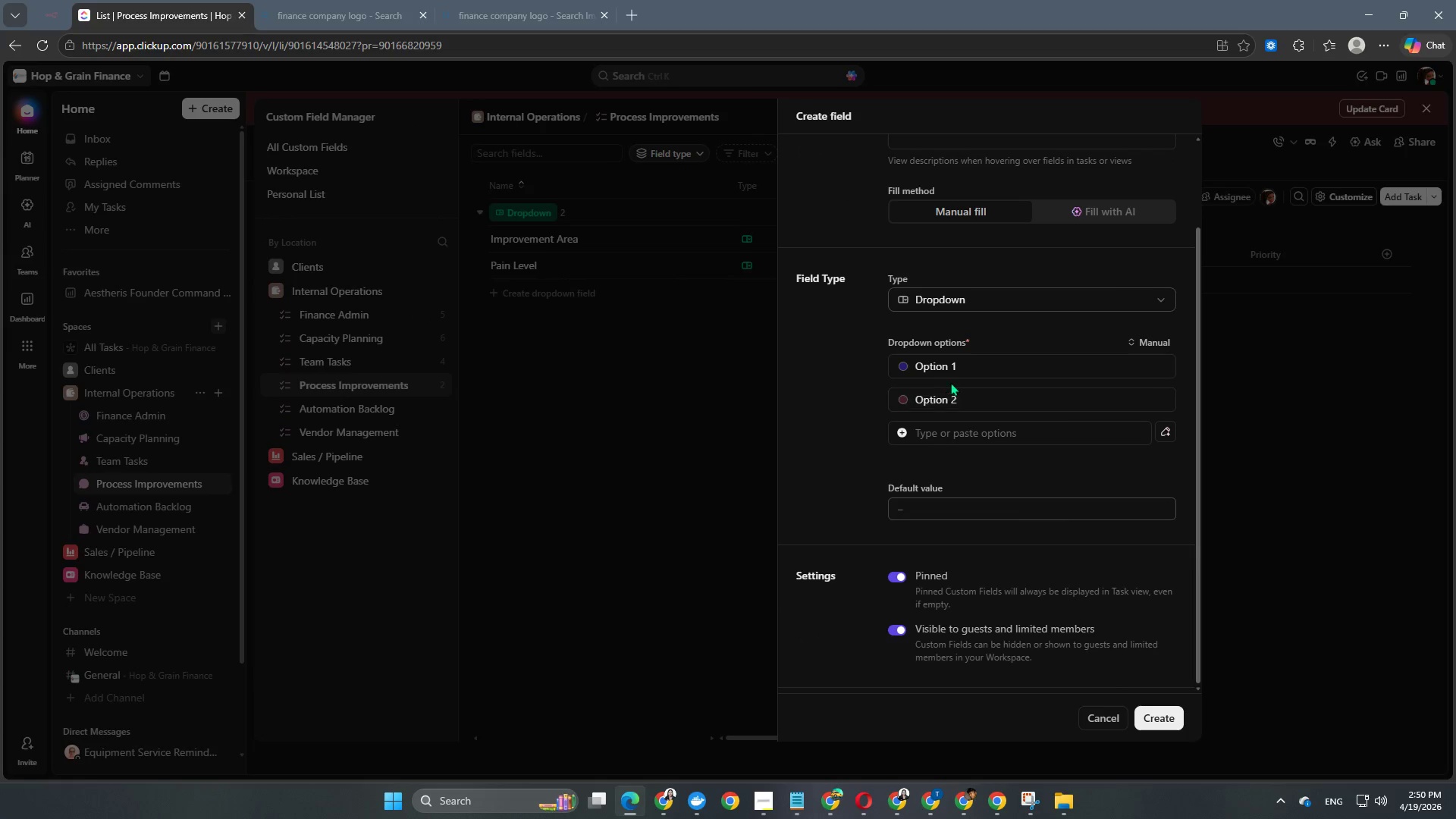 
left_click([952, 376])
 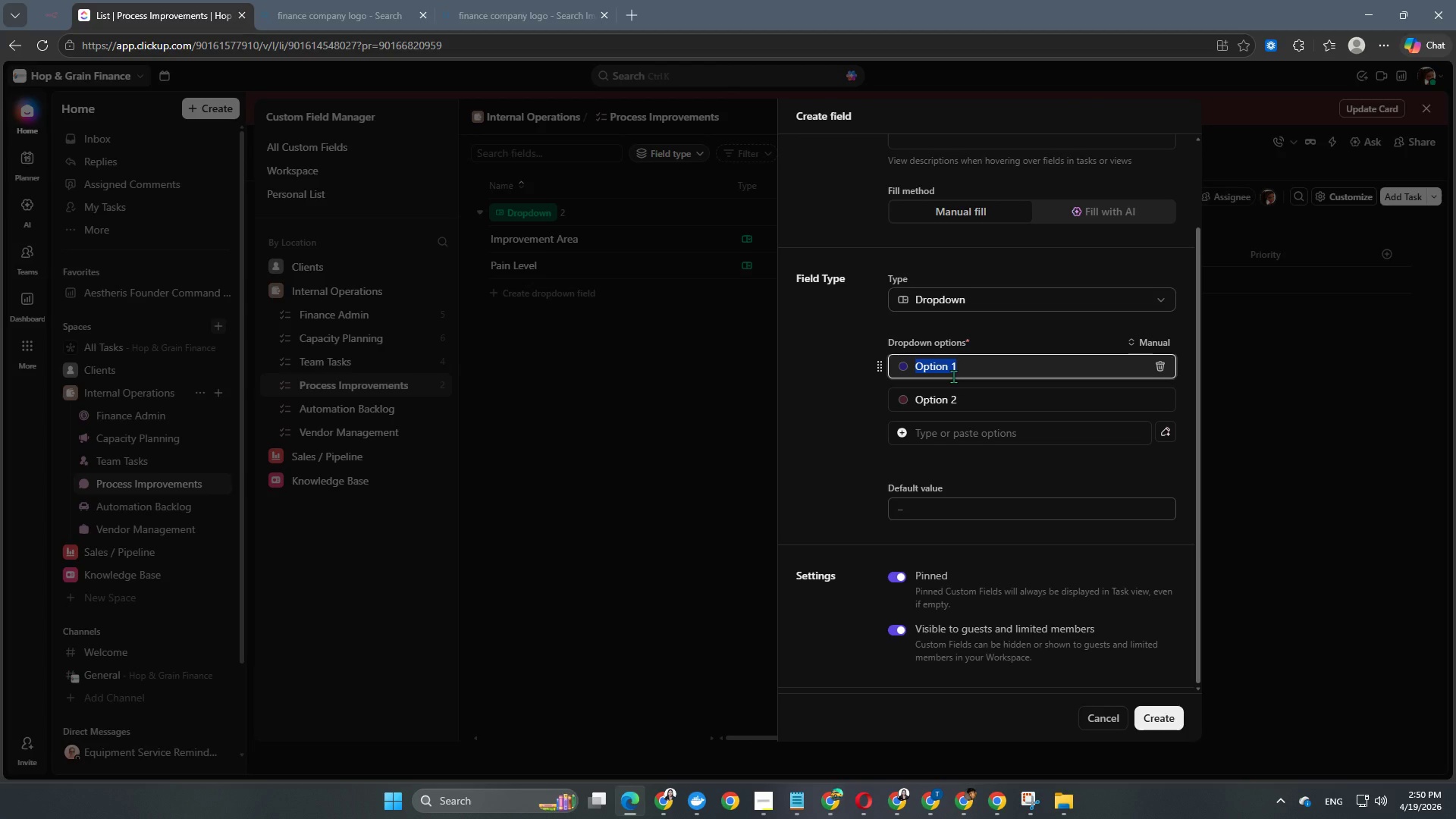 
type(Small)
 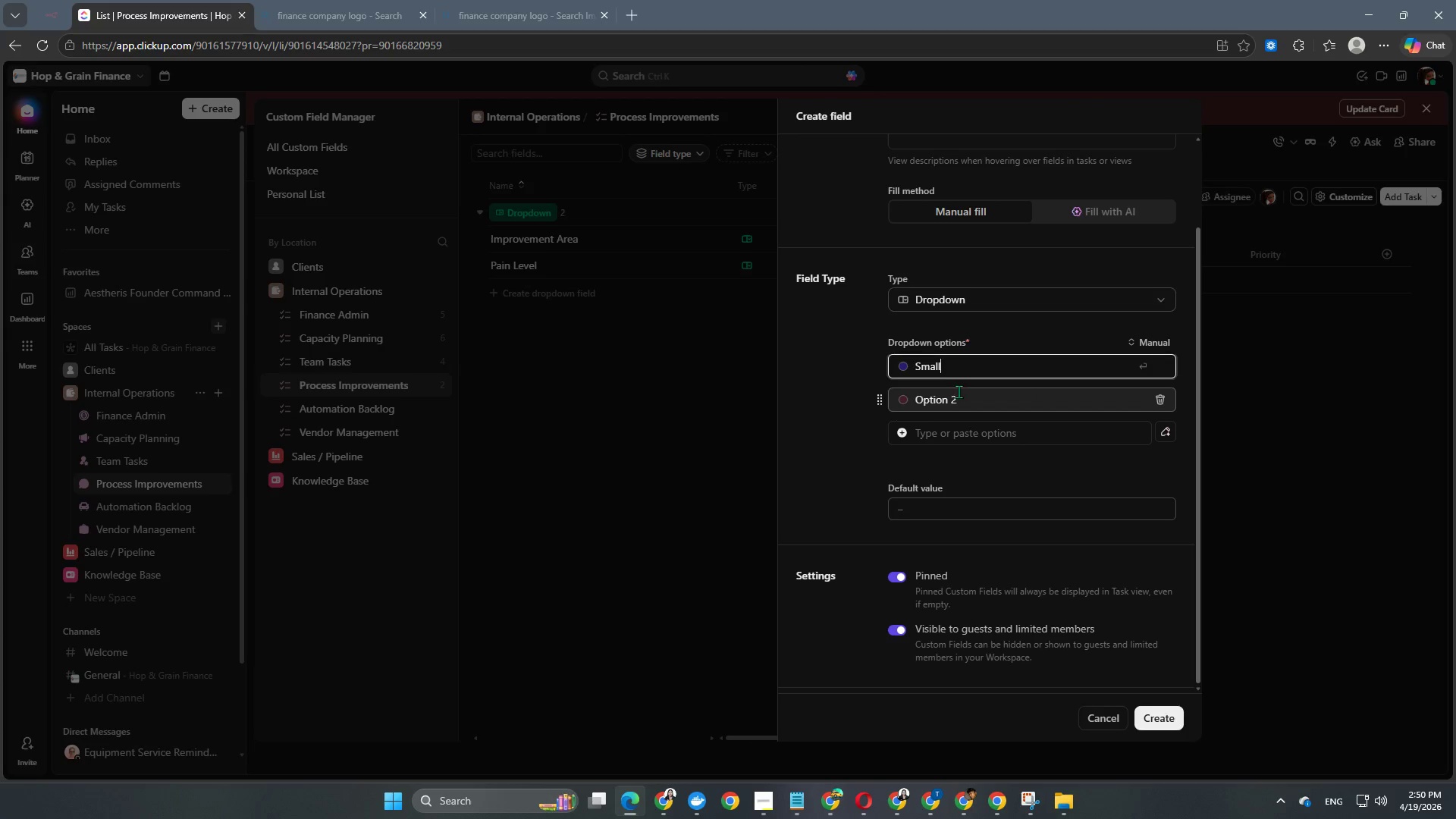 
left_click([936, 410])
 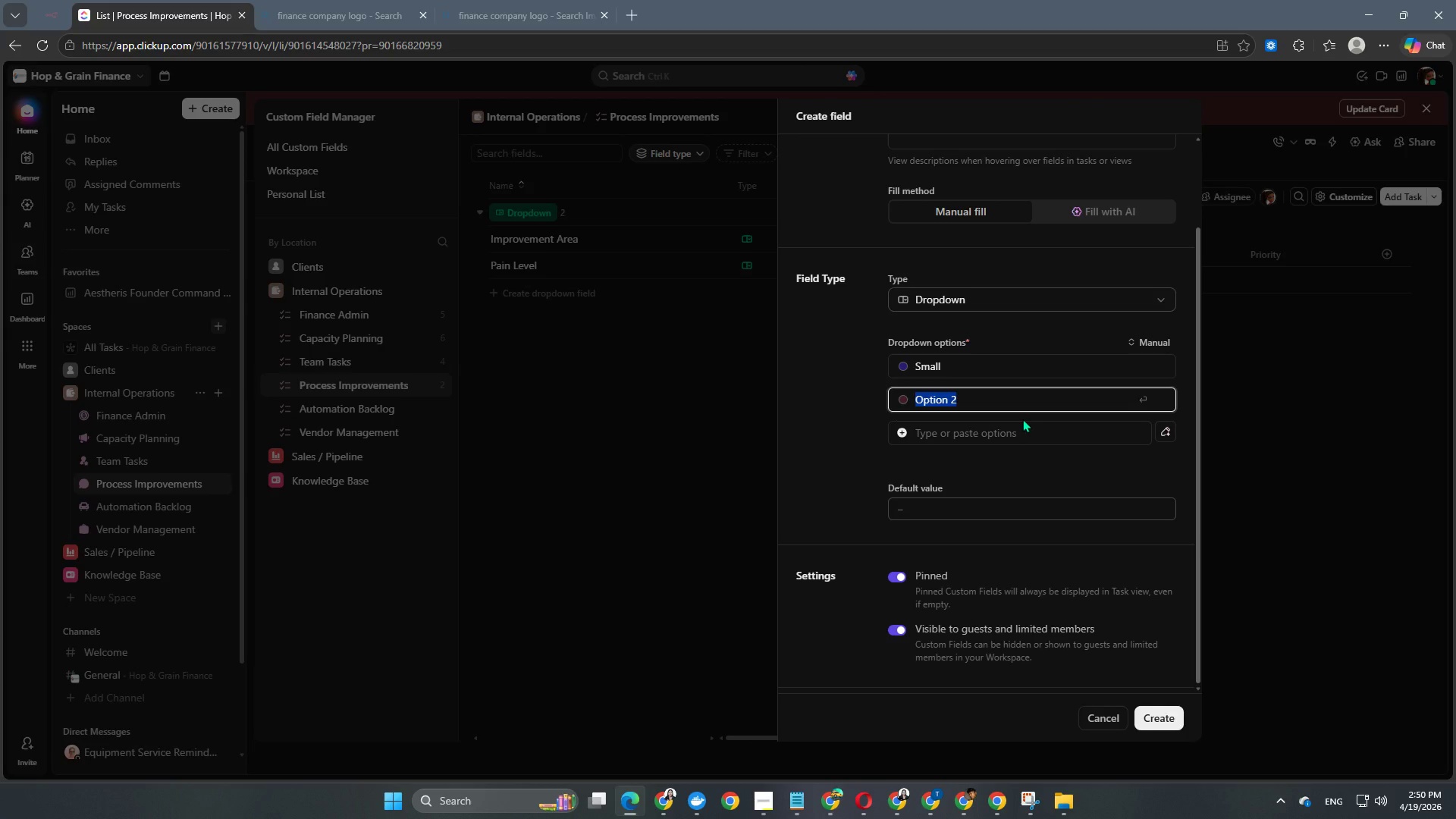 
type(Medium)
 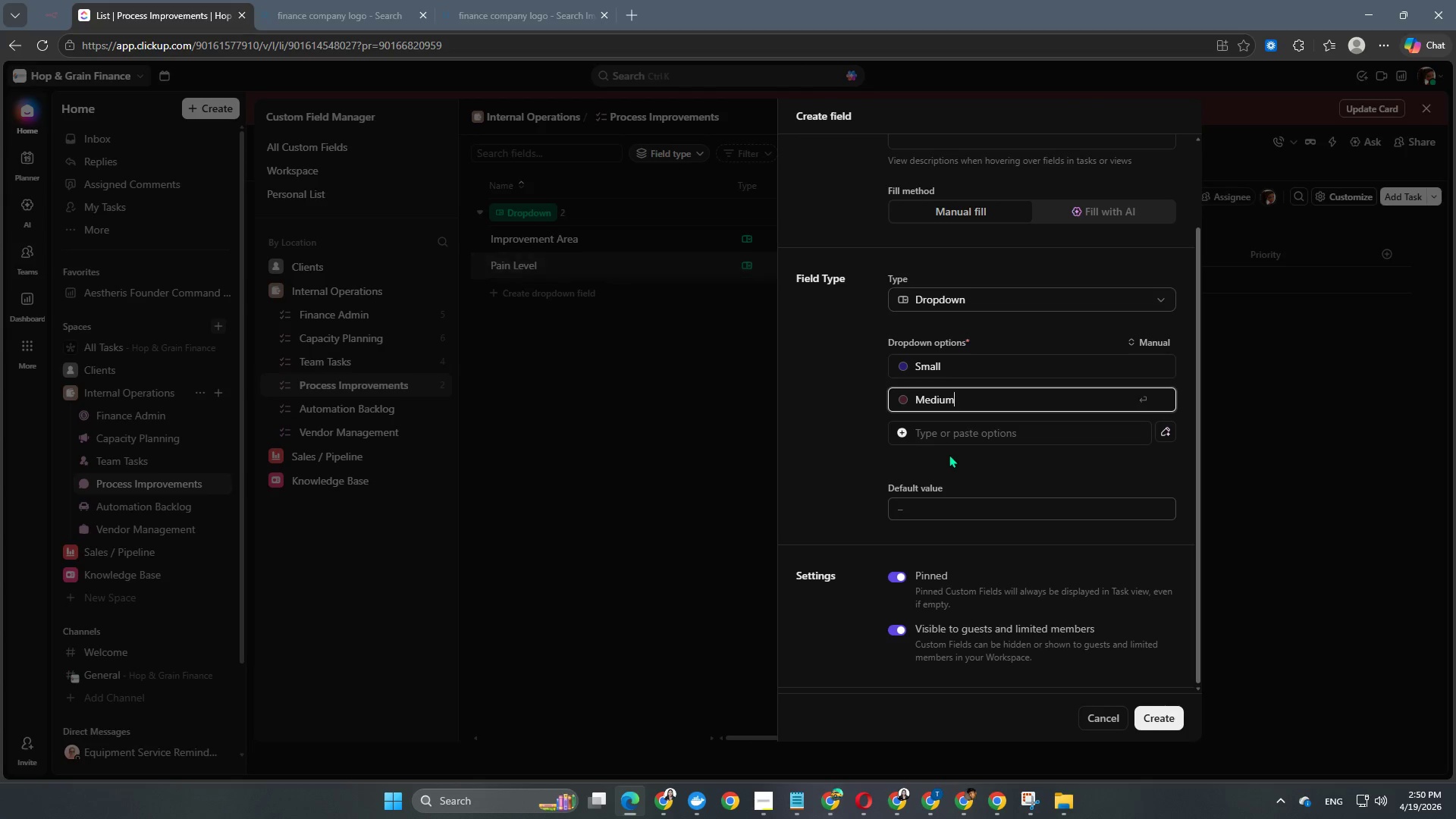 
left_click([965, 436])
 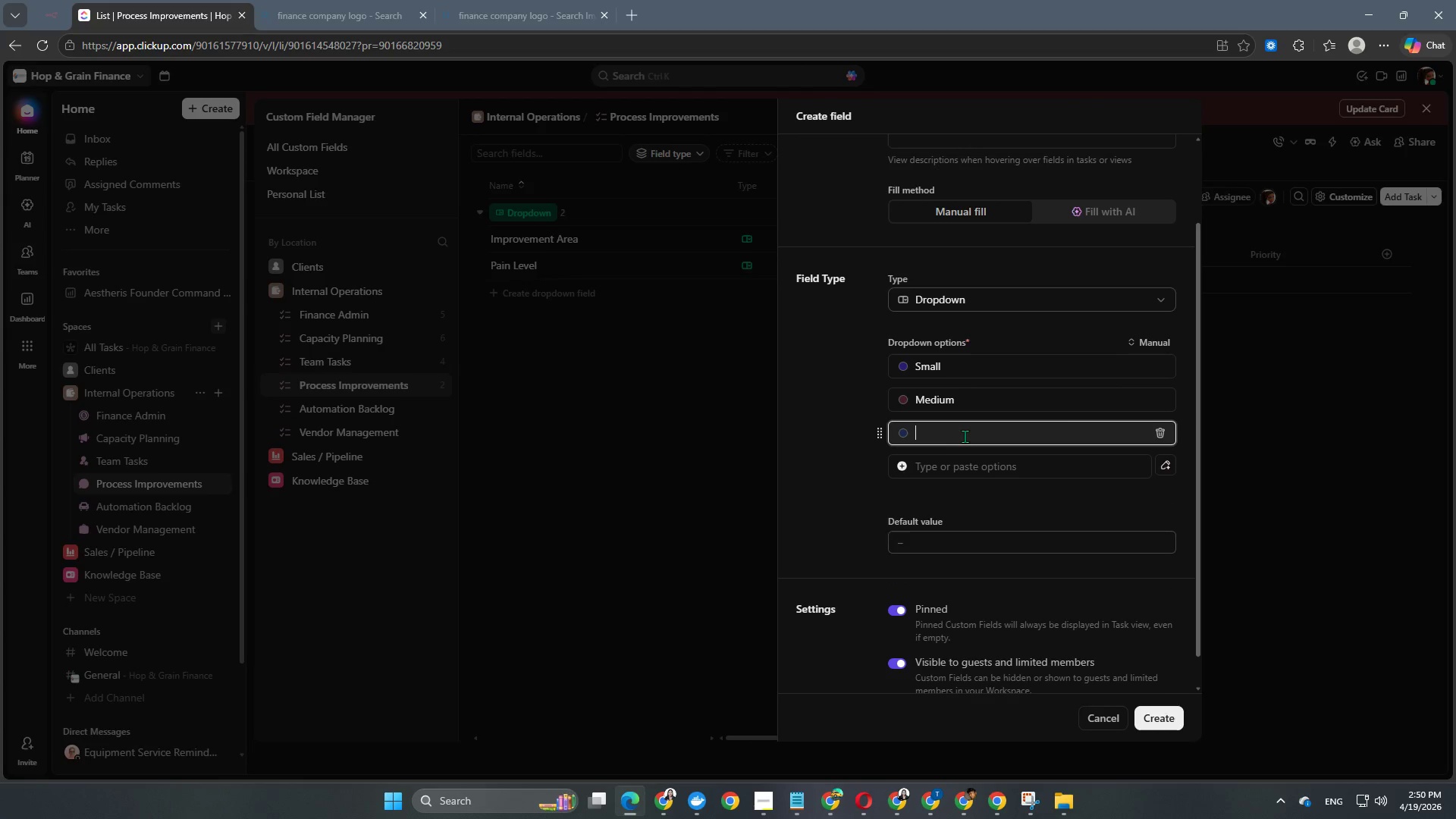 
type(Large)
 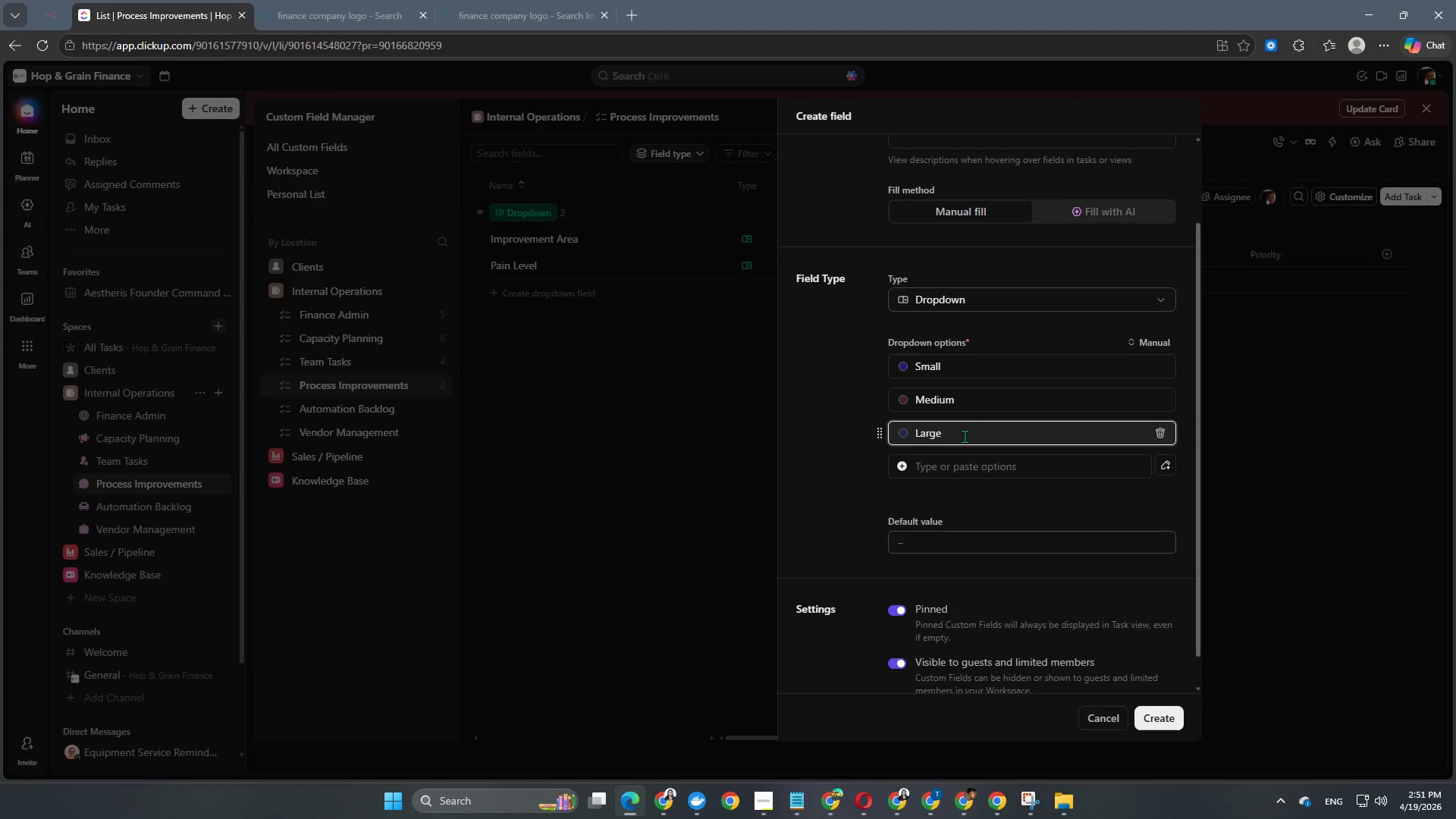 
scroll: coordinate [965, 436], scroll_direction: up, amount: 3.0
 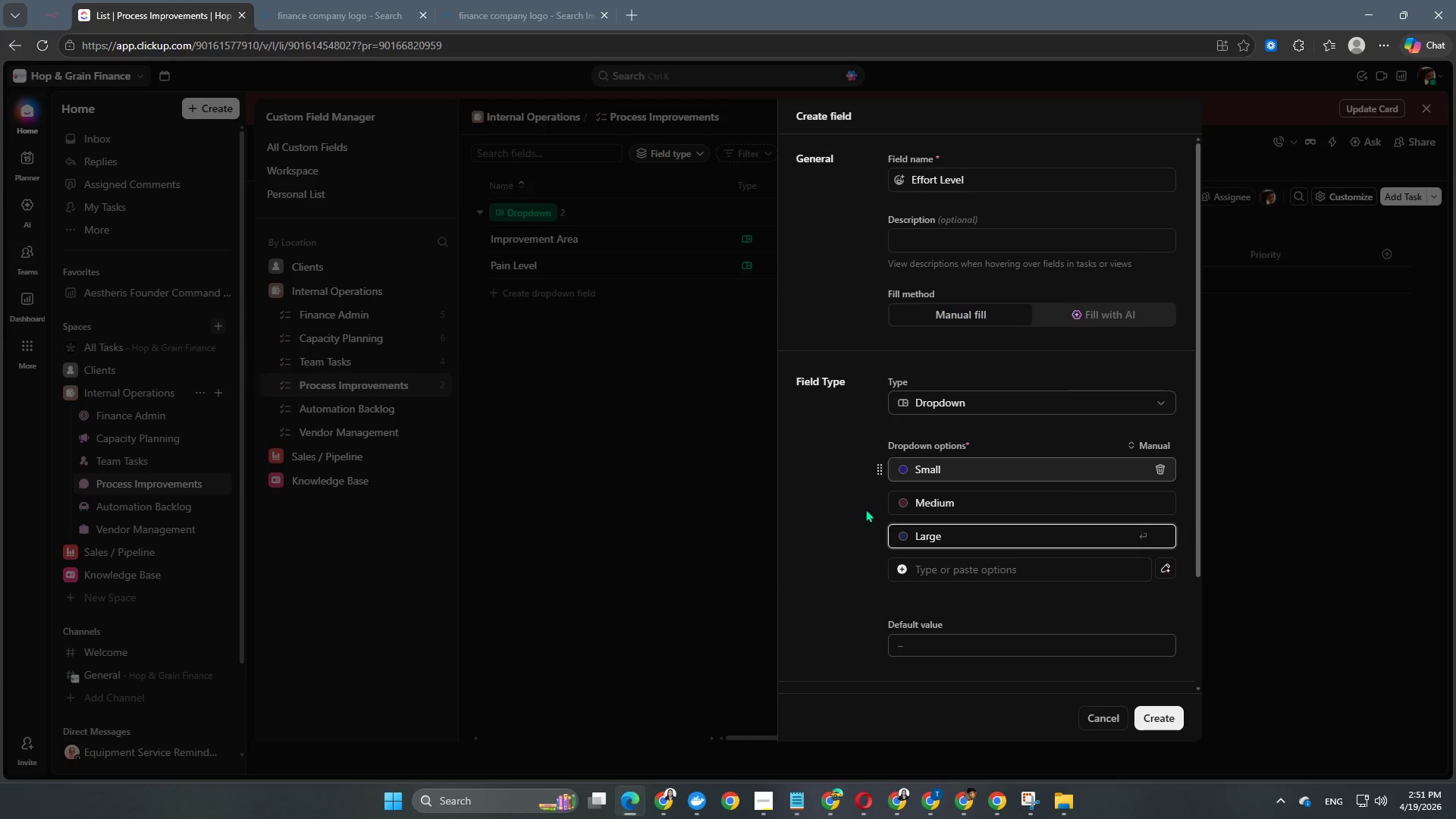 
left_click([842, 526])
 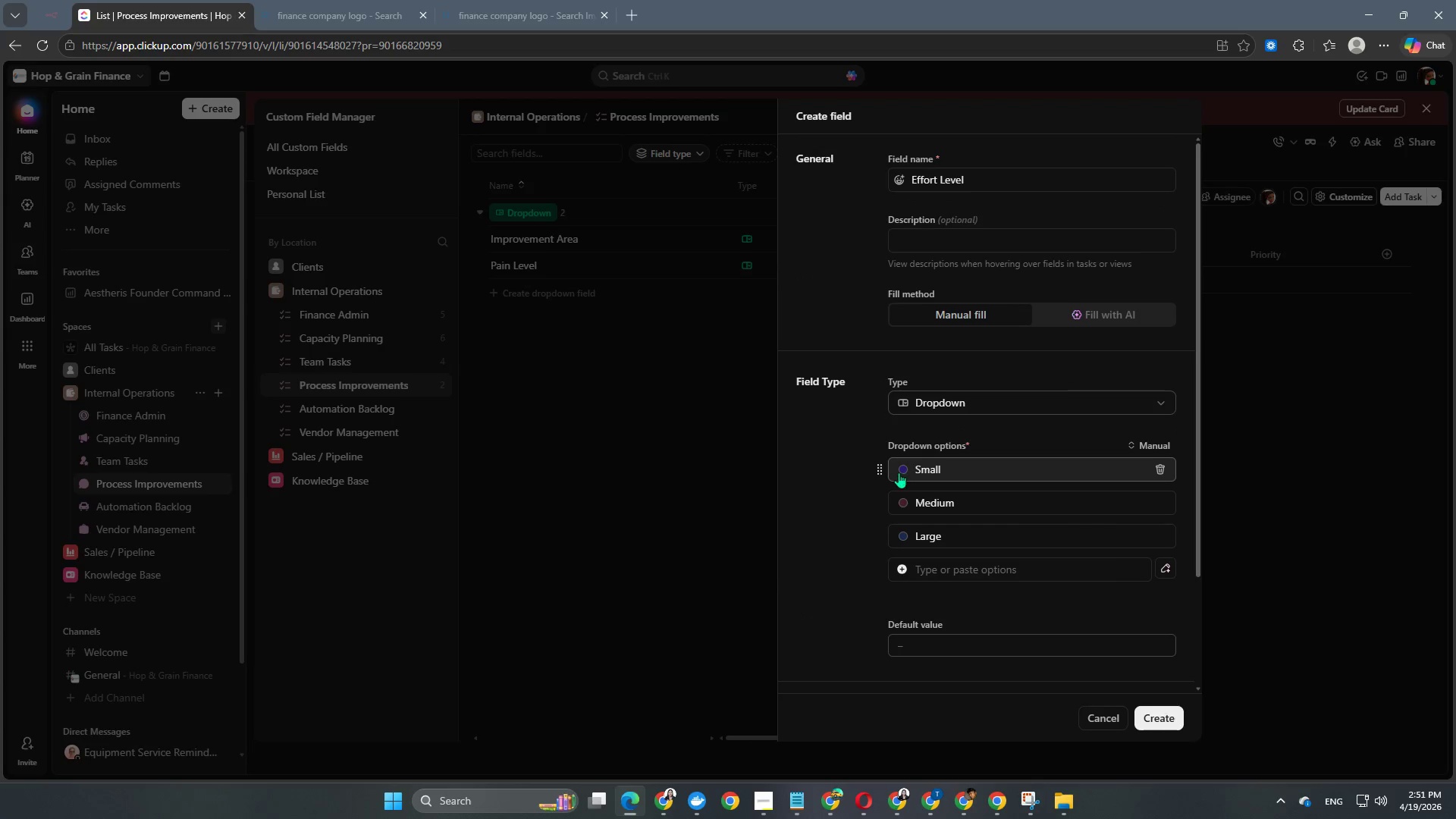 
left_click([900, 472])
 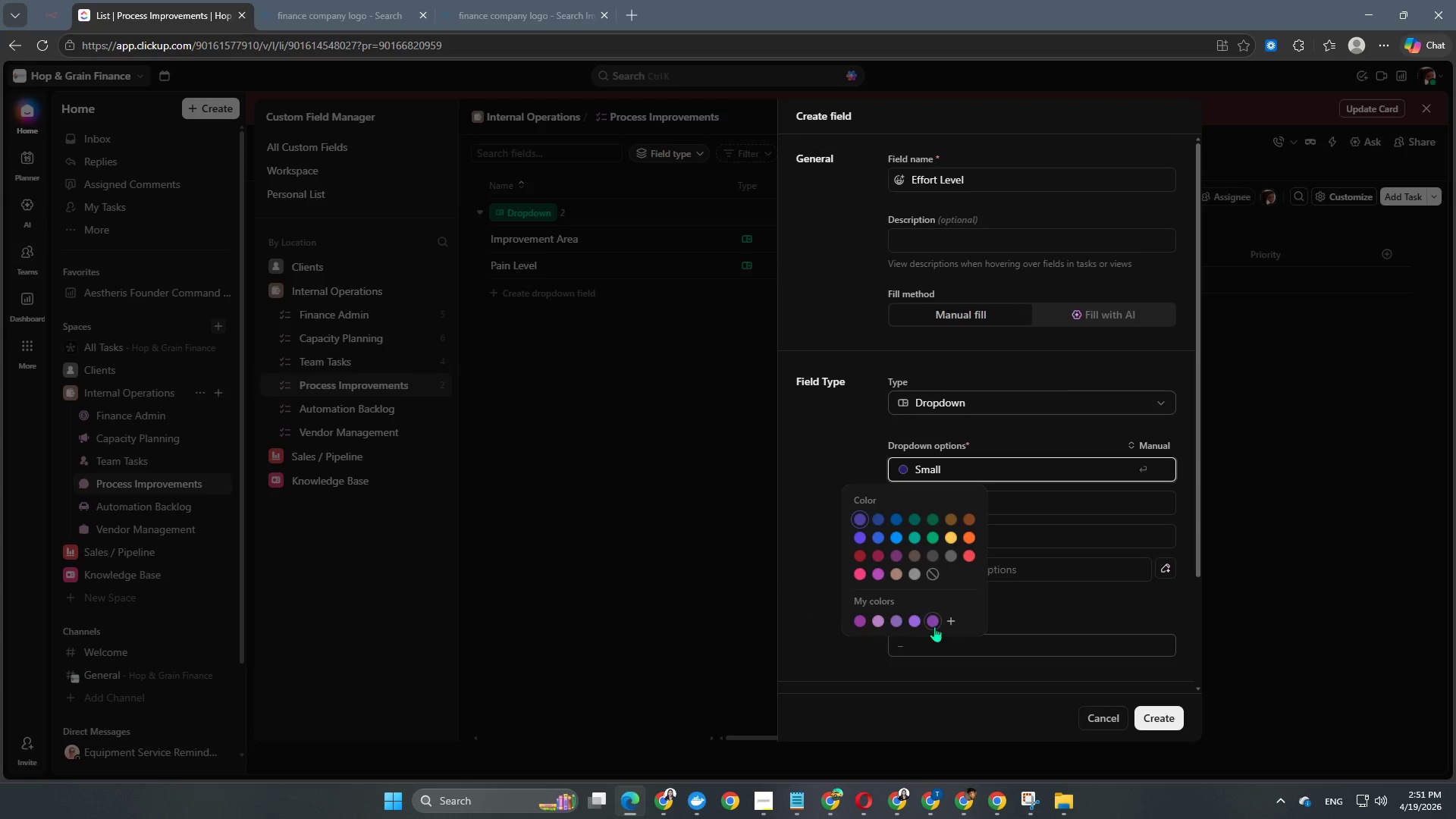 
left_click([919, 620])
 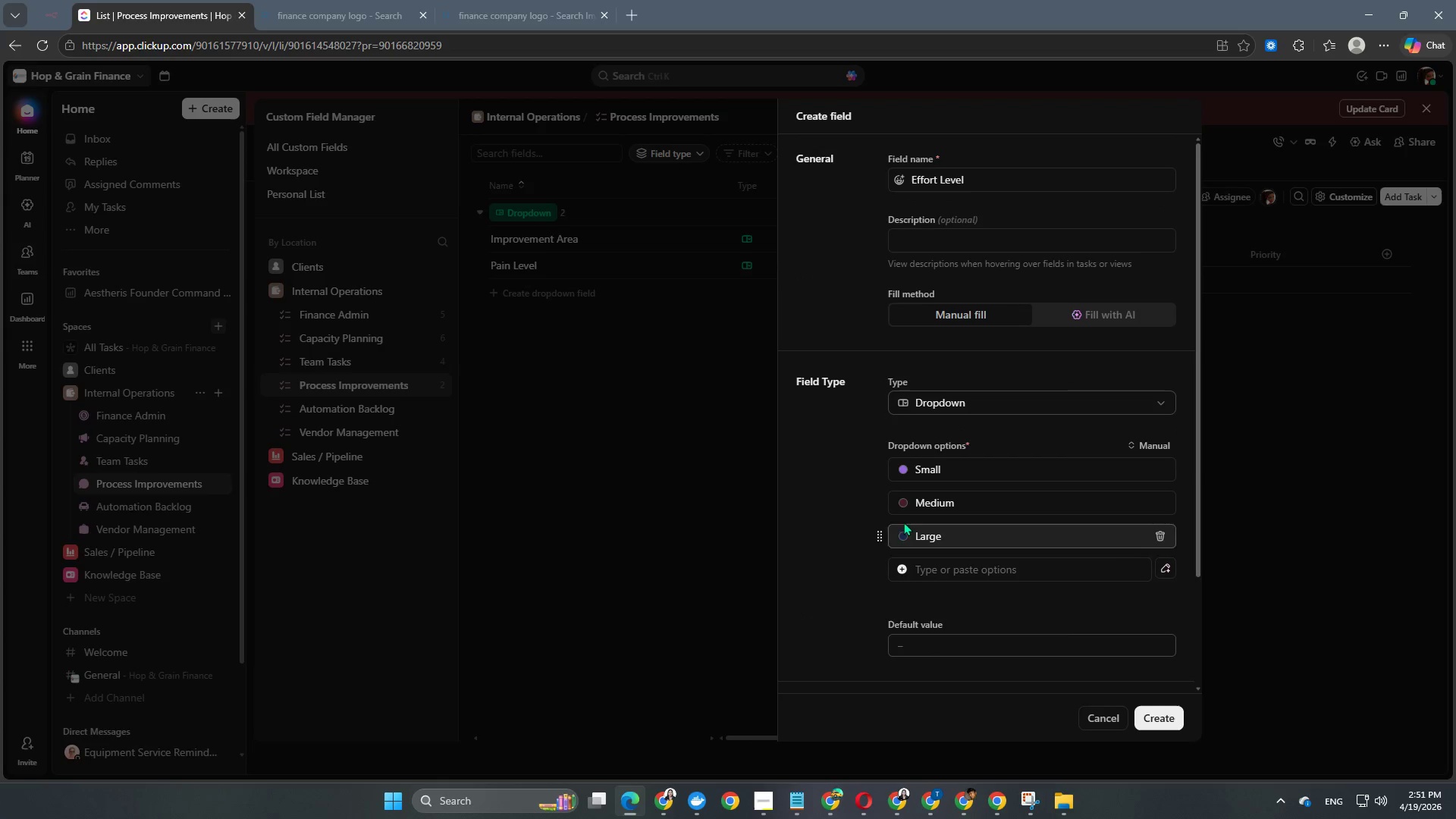 
left_click([901, 503])
 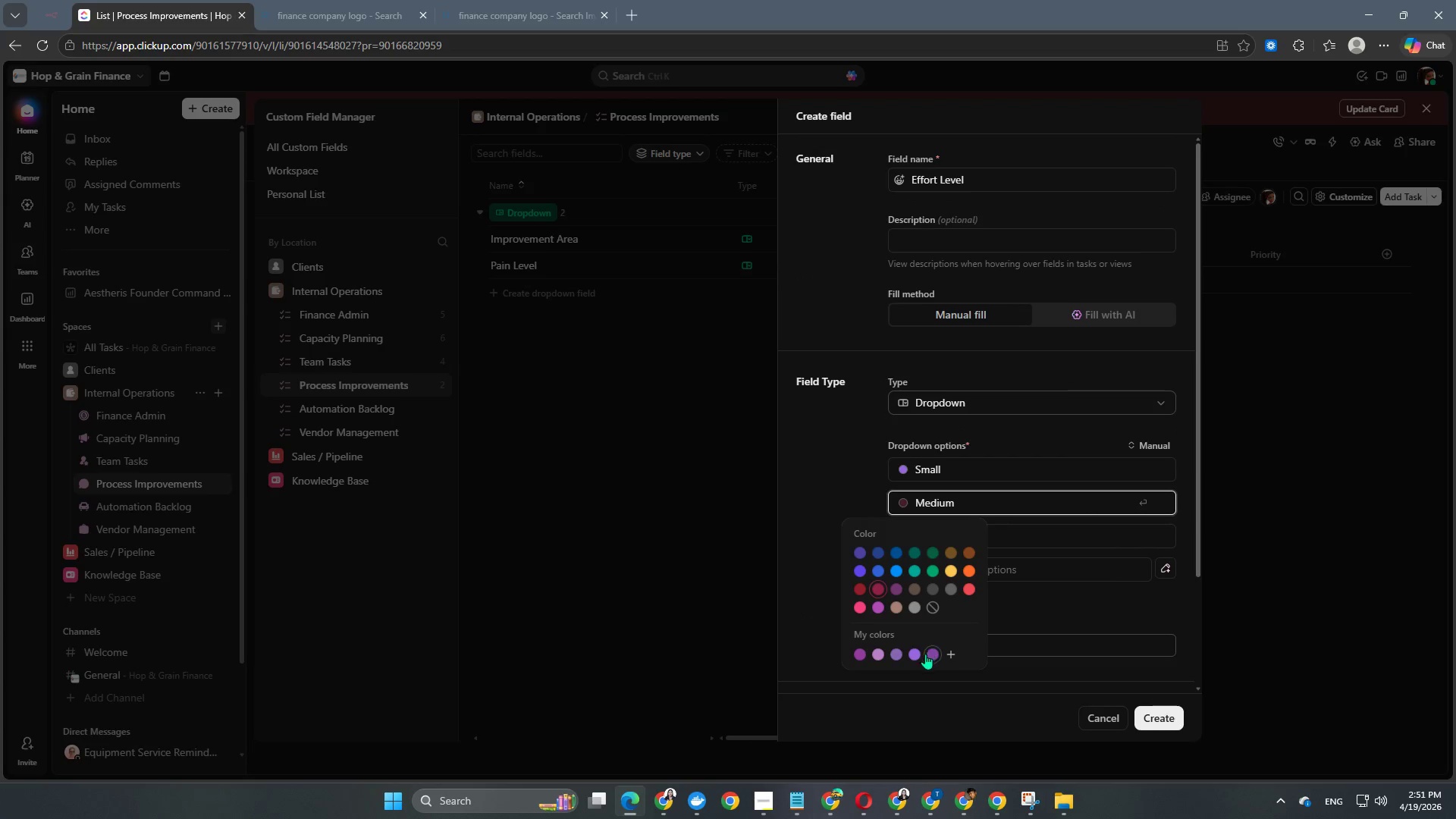 
left_click([914, 656])
 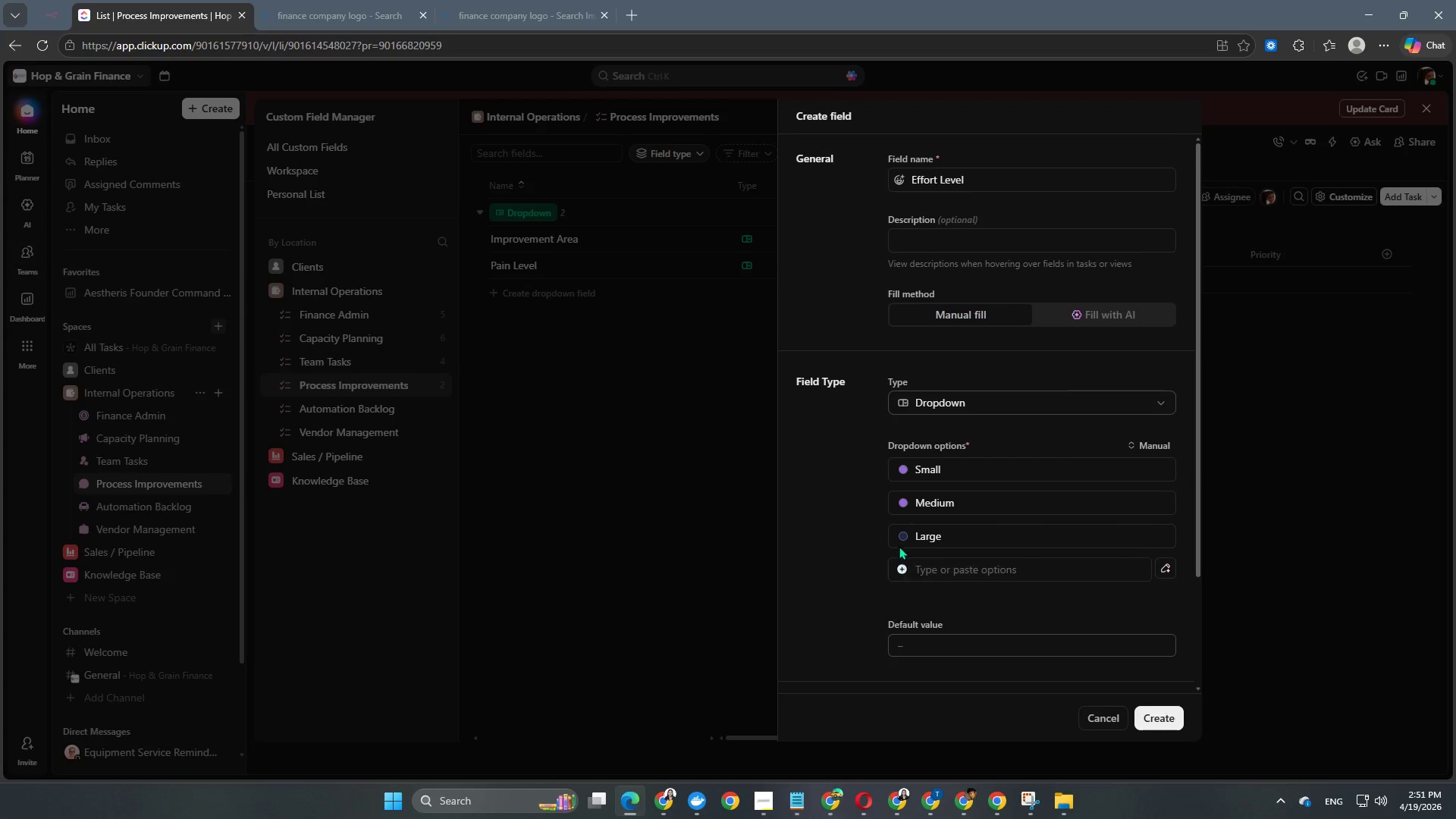 
left_click([902, 535])
 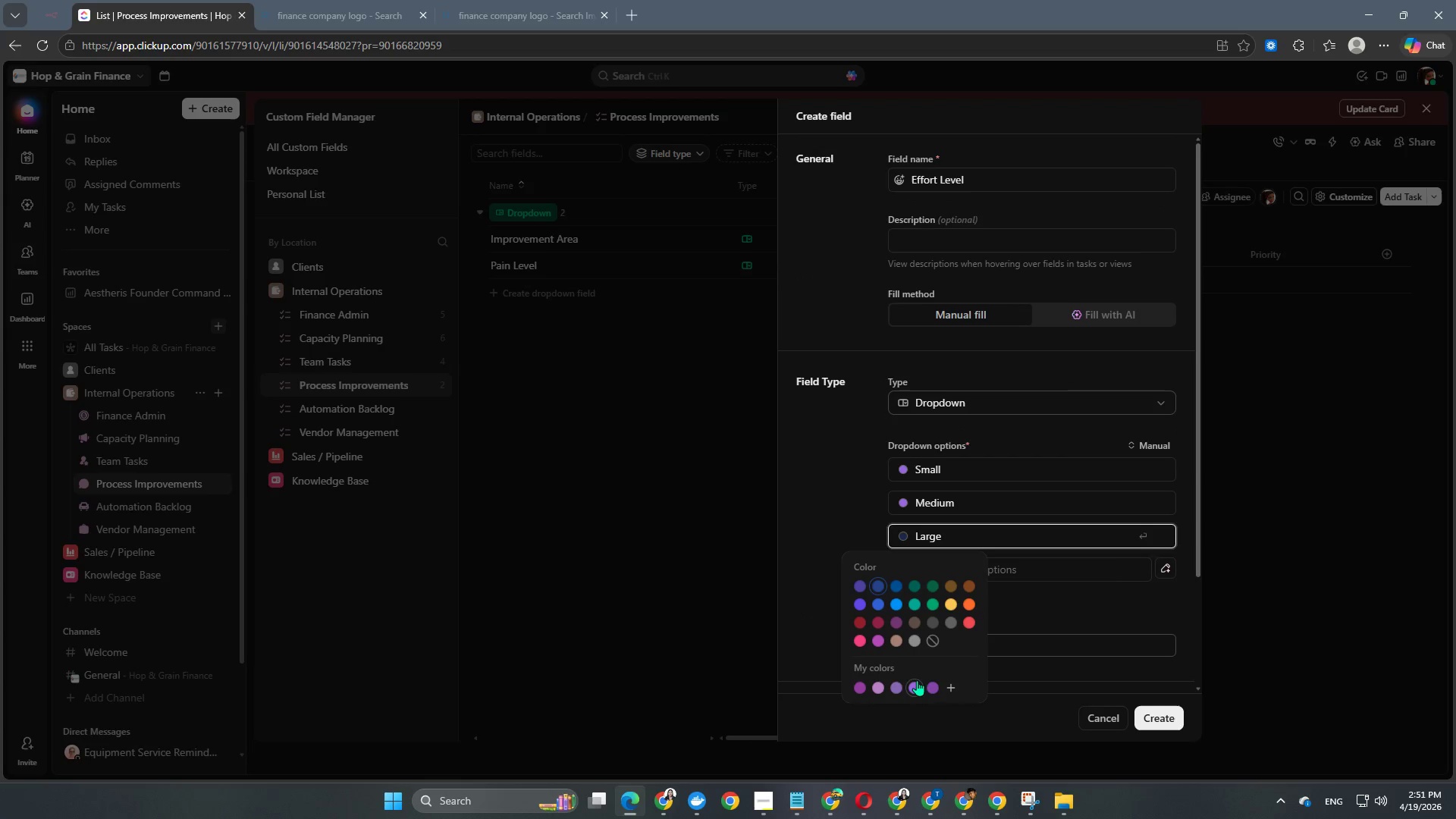 
left_click([916, 682])
 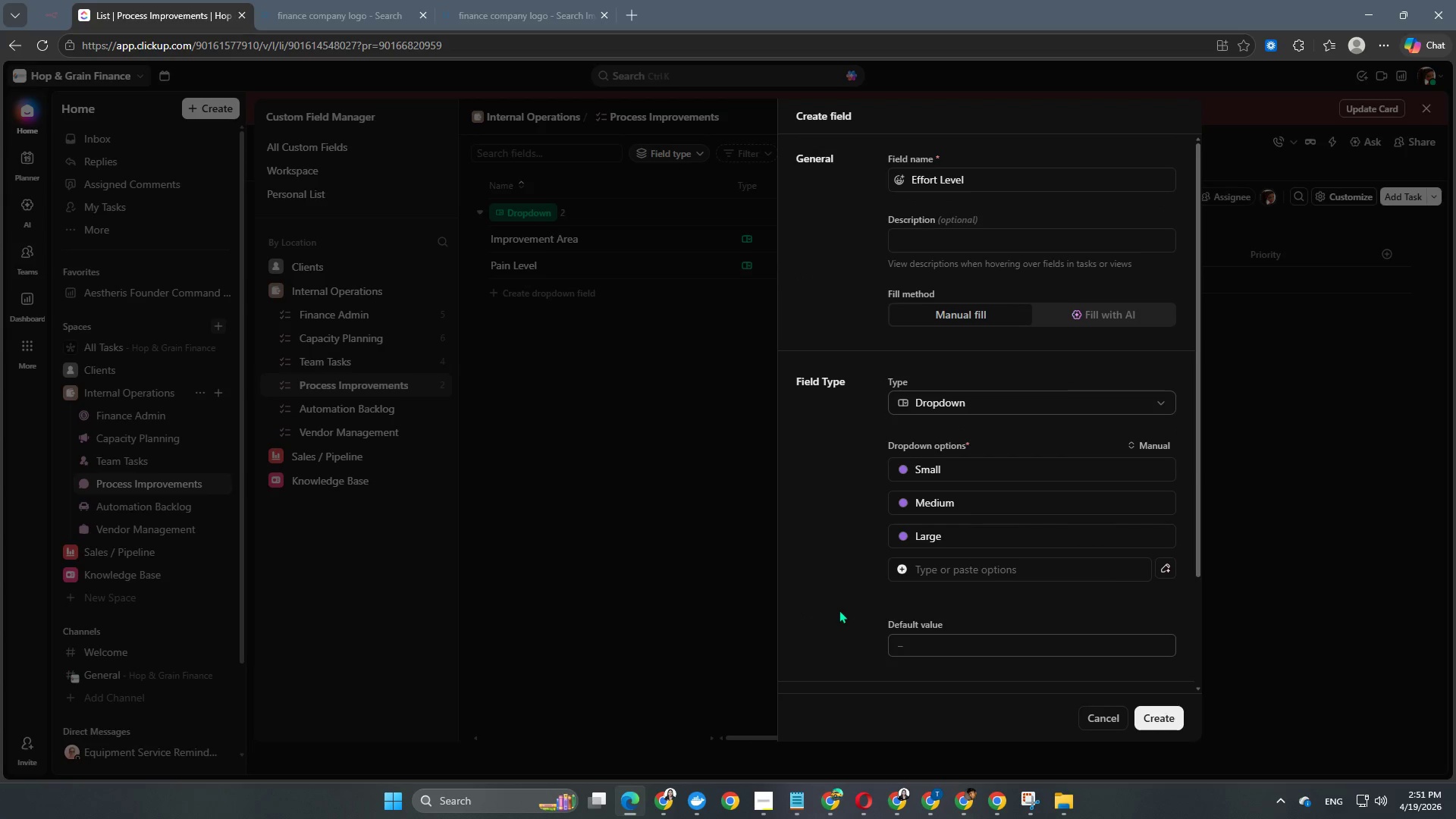 
left_click([835, 597])
 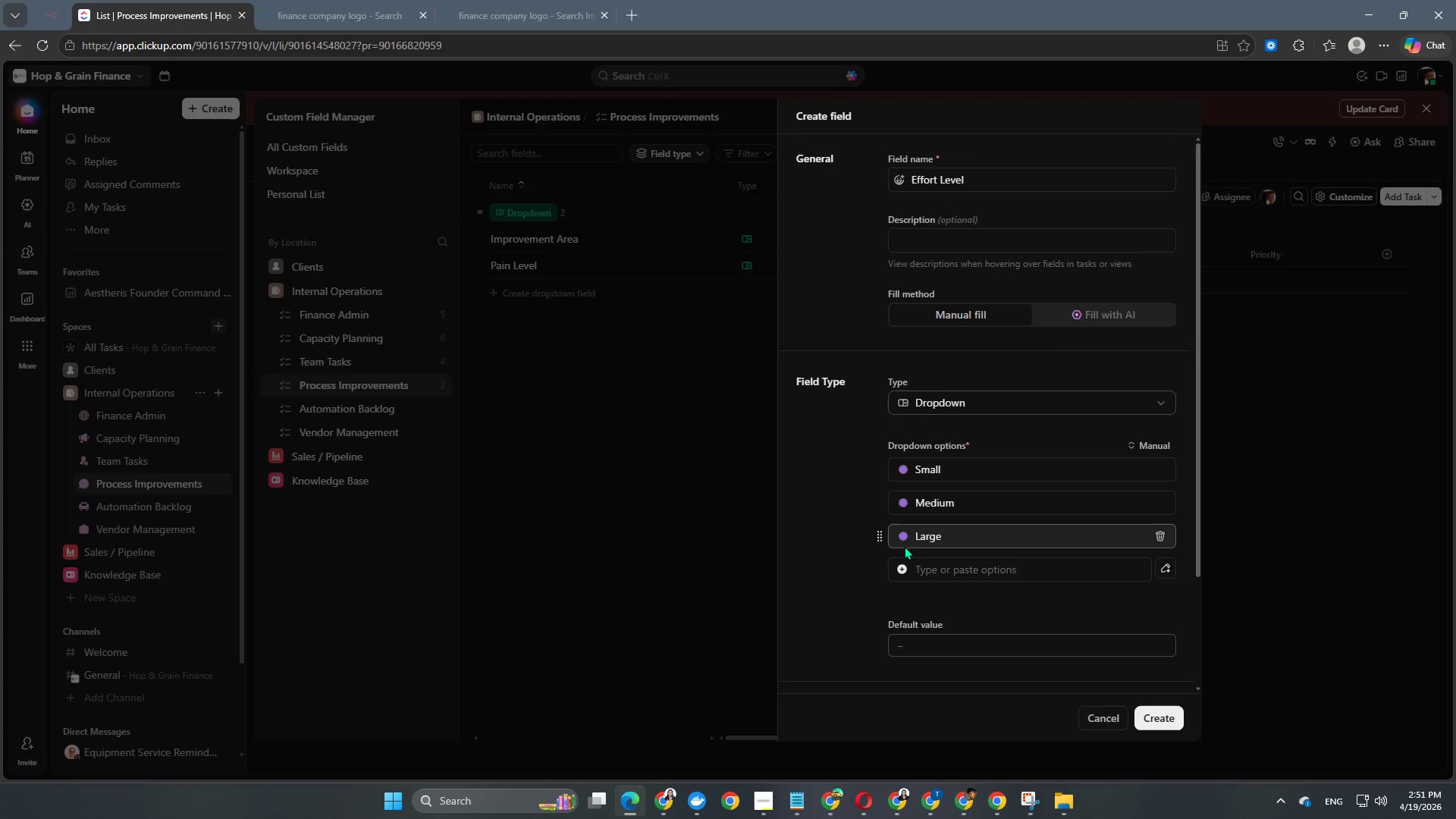 
scroll: coordinate [1048, 561], scroll_direction: down, amount: 2.0
 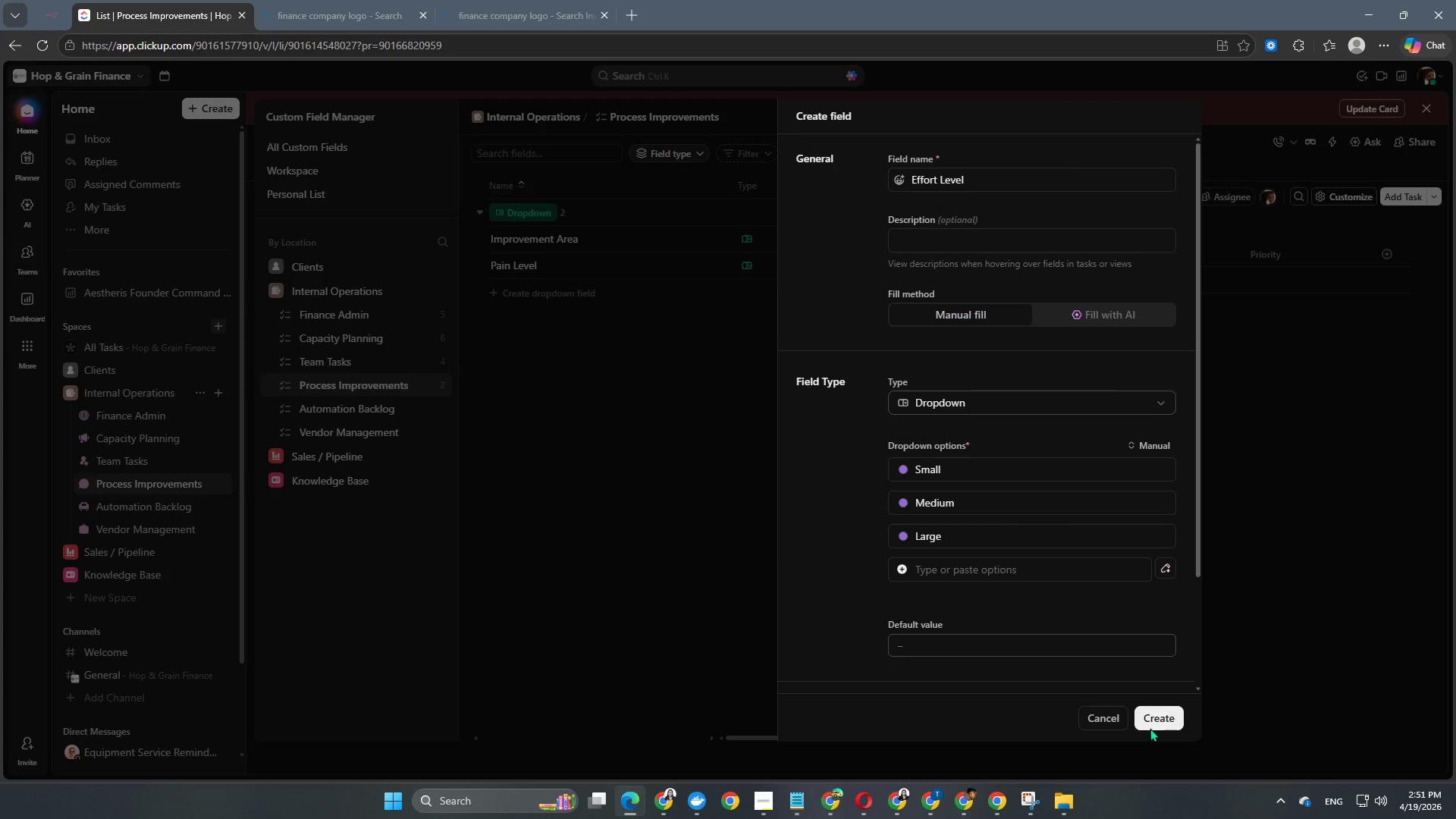 
left_click([1166, 723])
 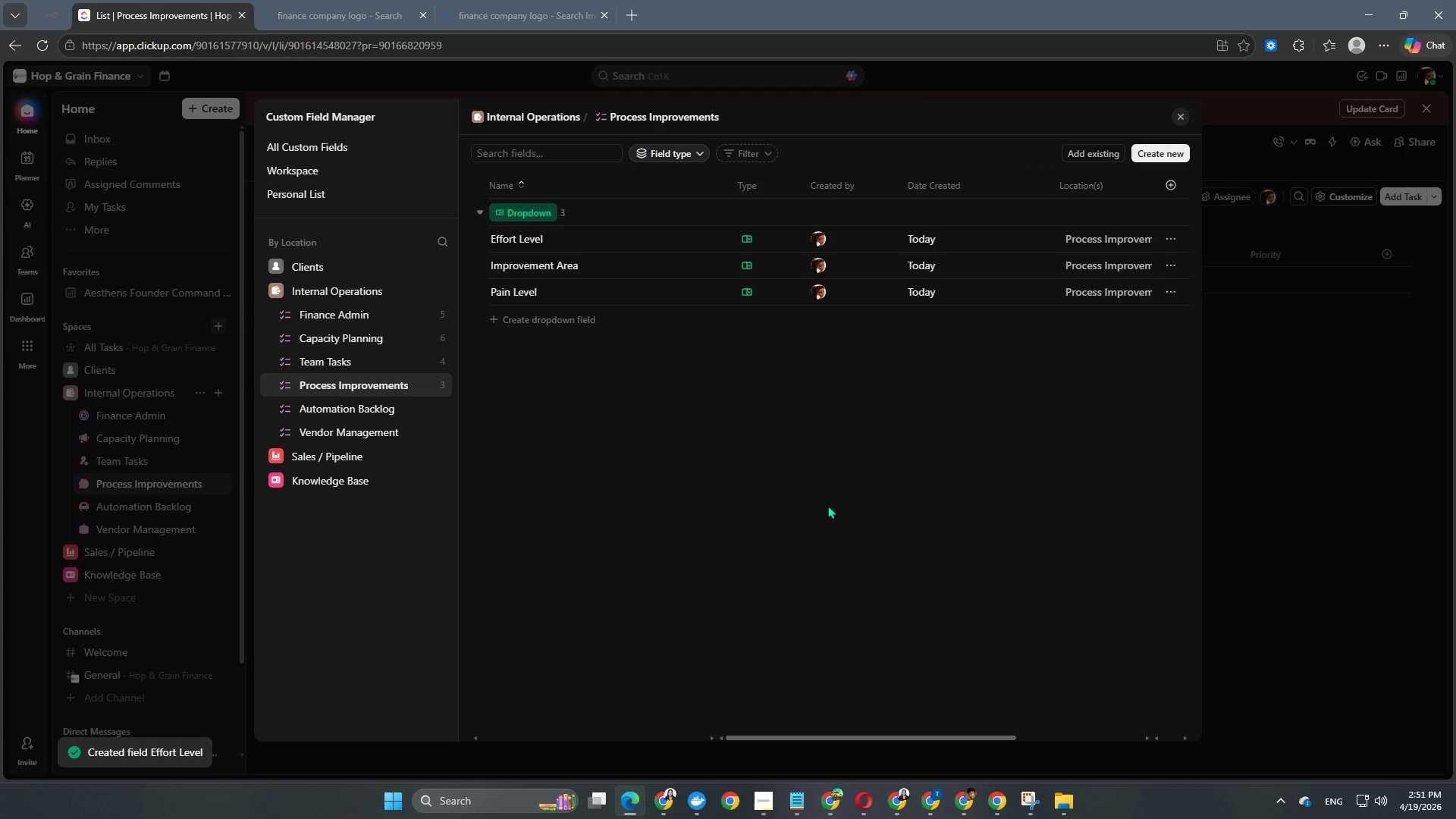 
left_click([554, 318])
 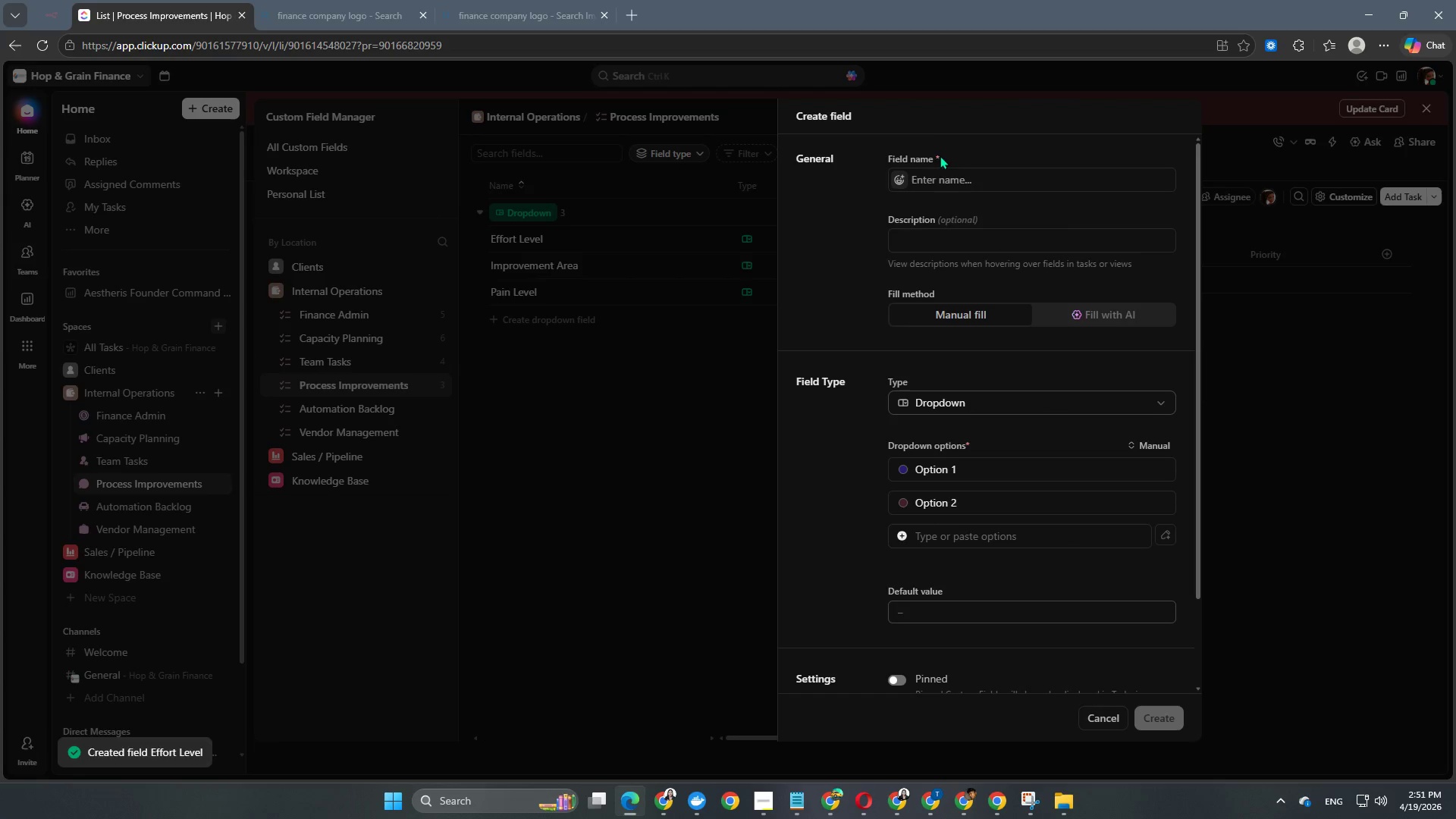 
left_click([934, 179])
 